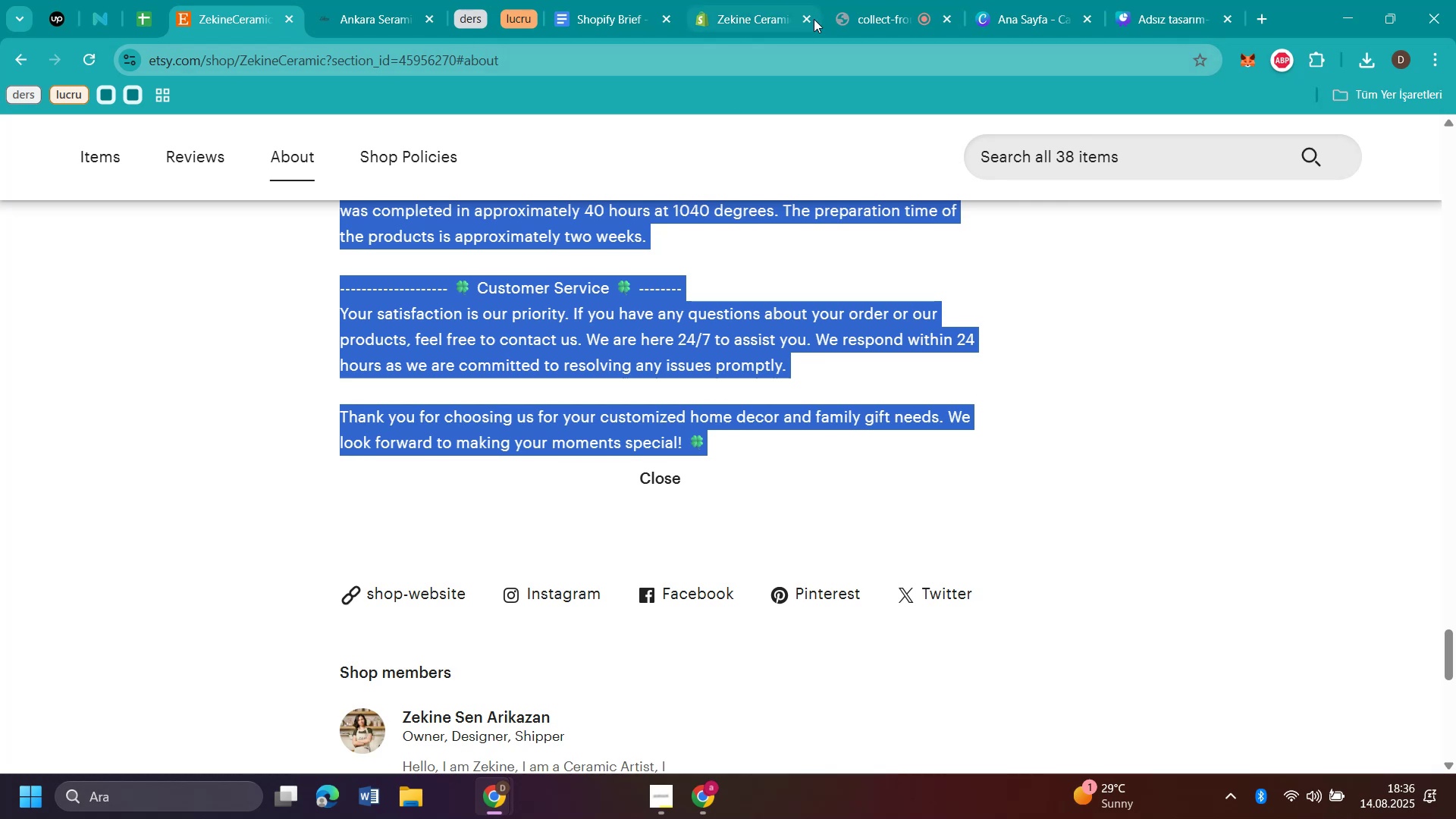 
left_click([761, 14])
 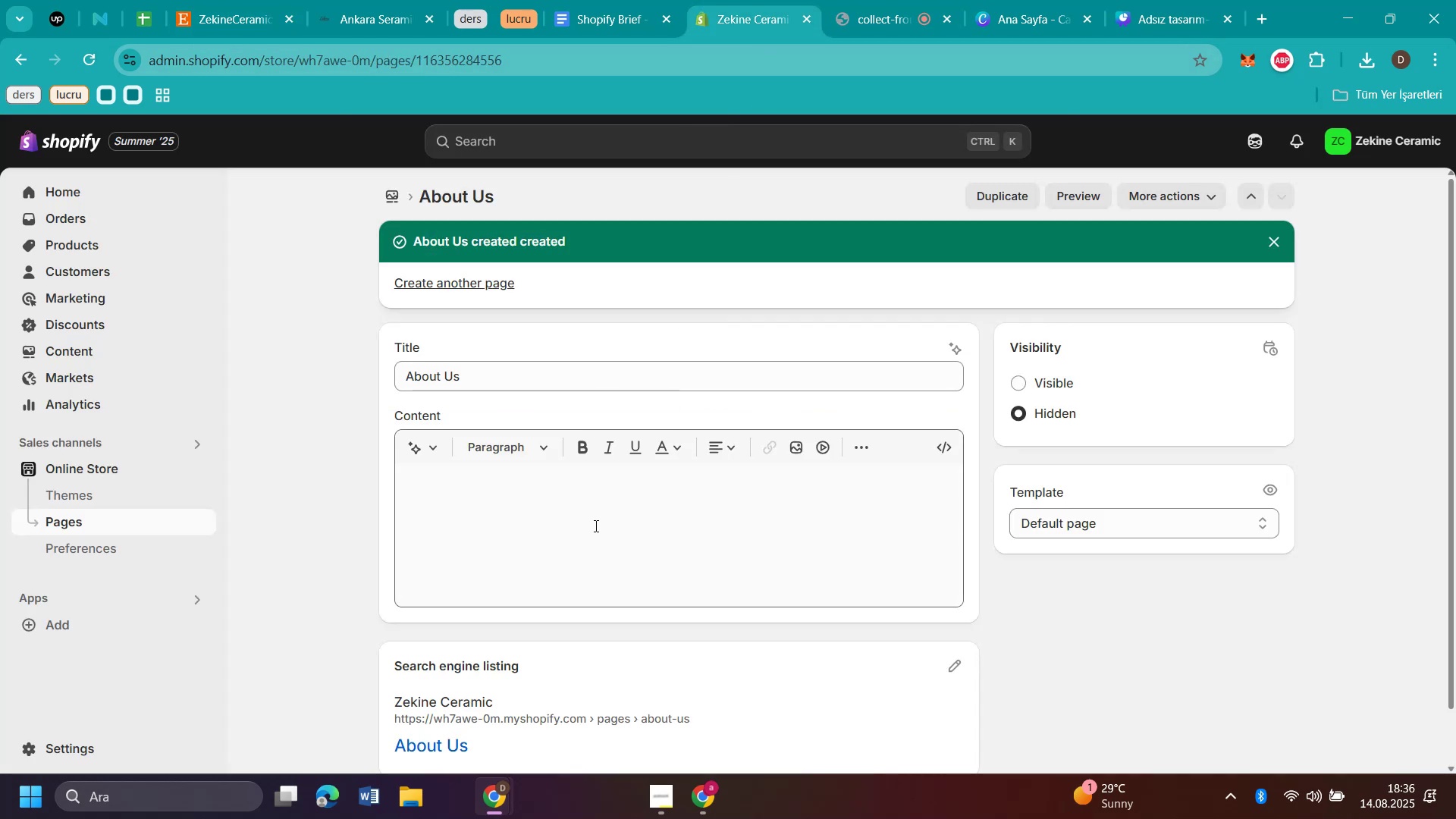 
left_click([591, 519])
 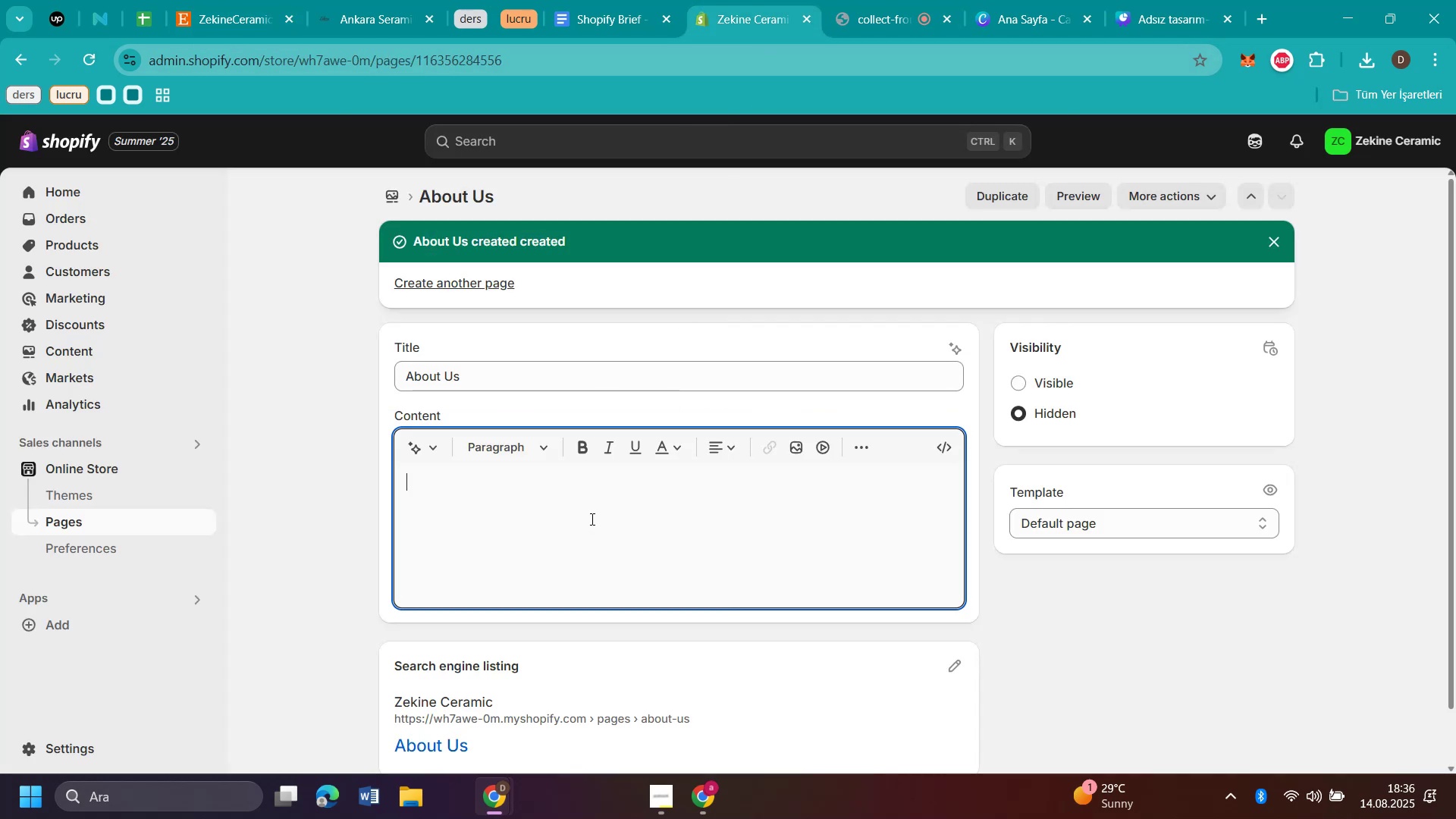 
key(Control+V)
 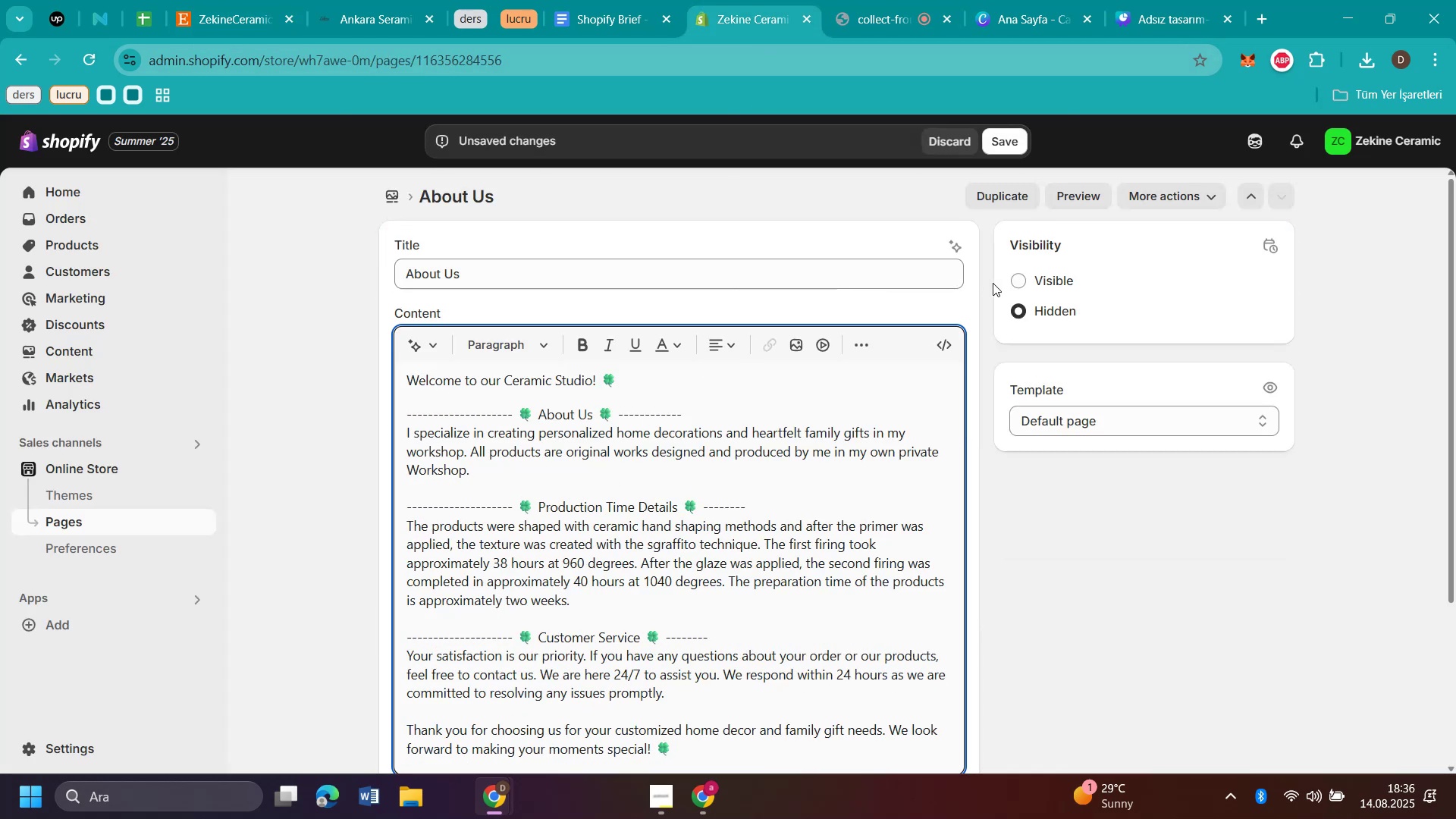 
left_click([1012, 275])
 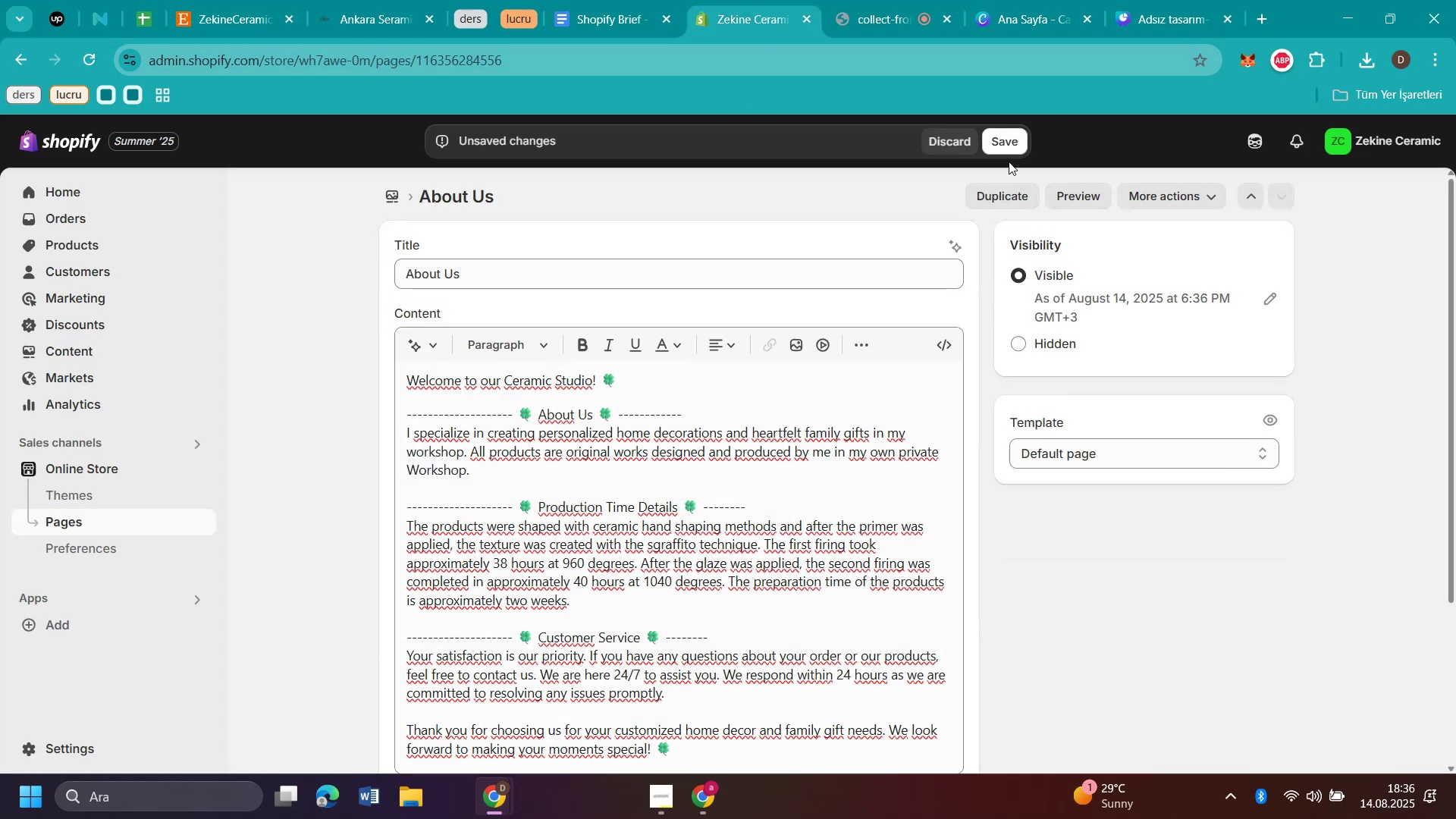 
left_click([1009, 134])
 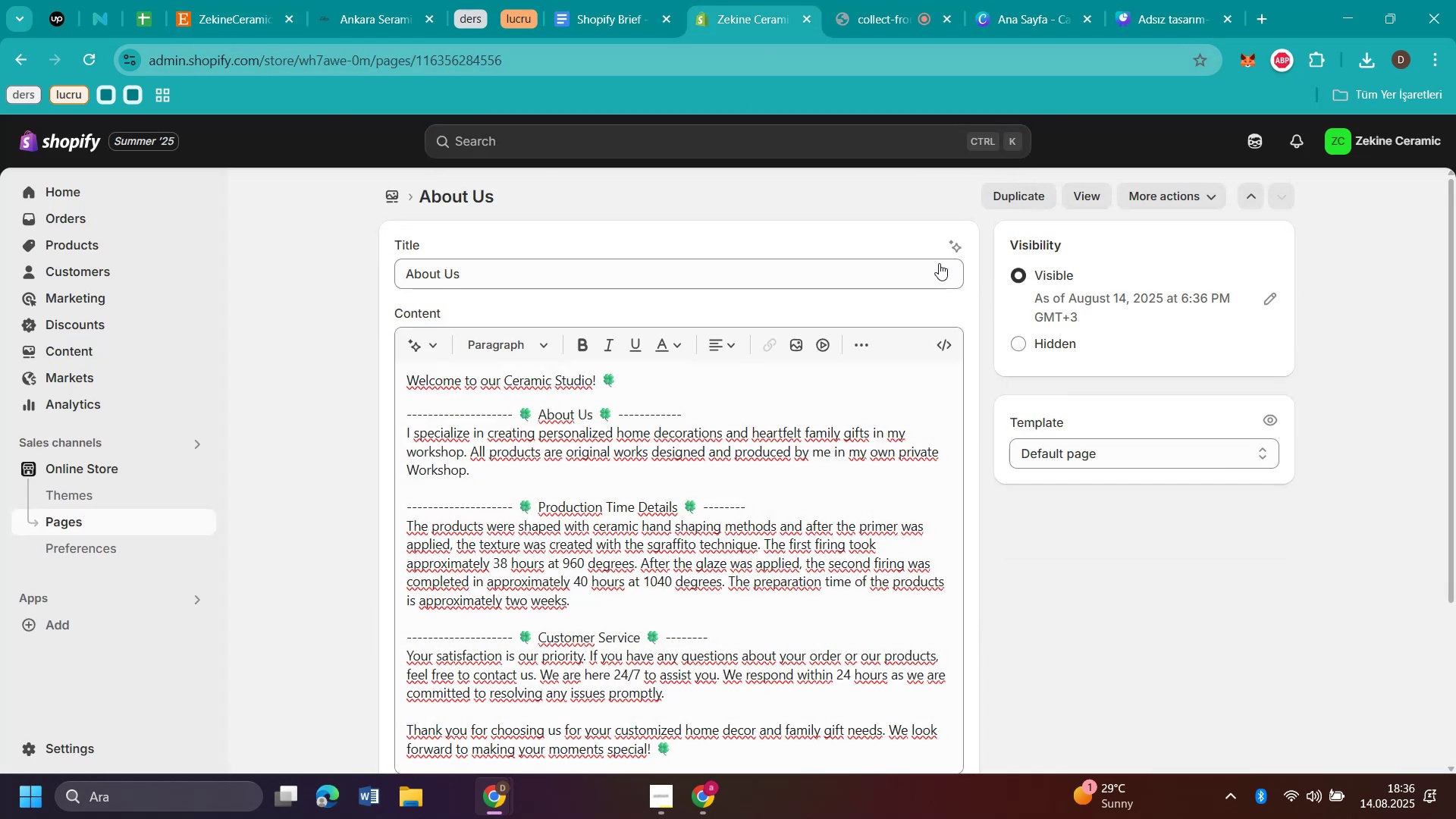 
scroll: coordinate [755, 454], scroll_direction: up, amount: 3.0
 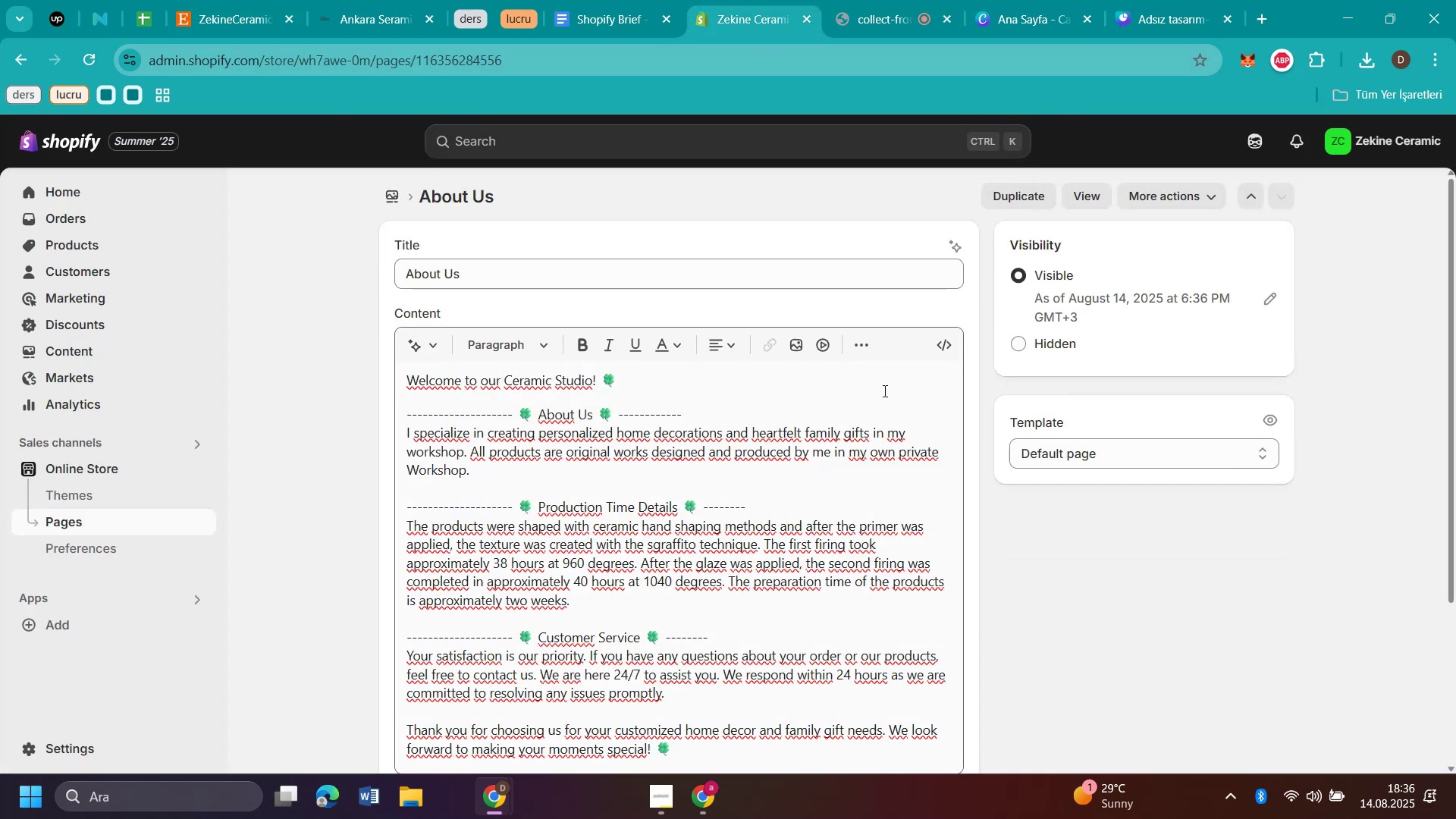 
mouse_move([402, 193])
 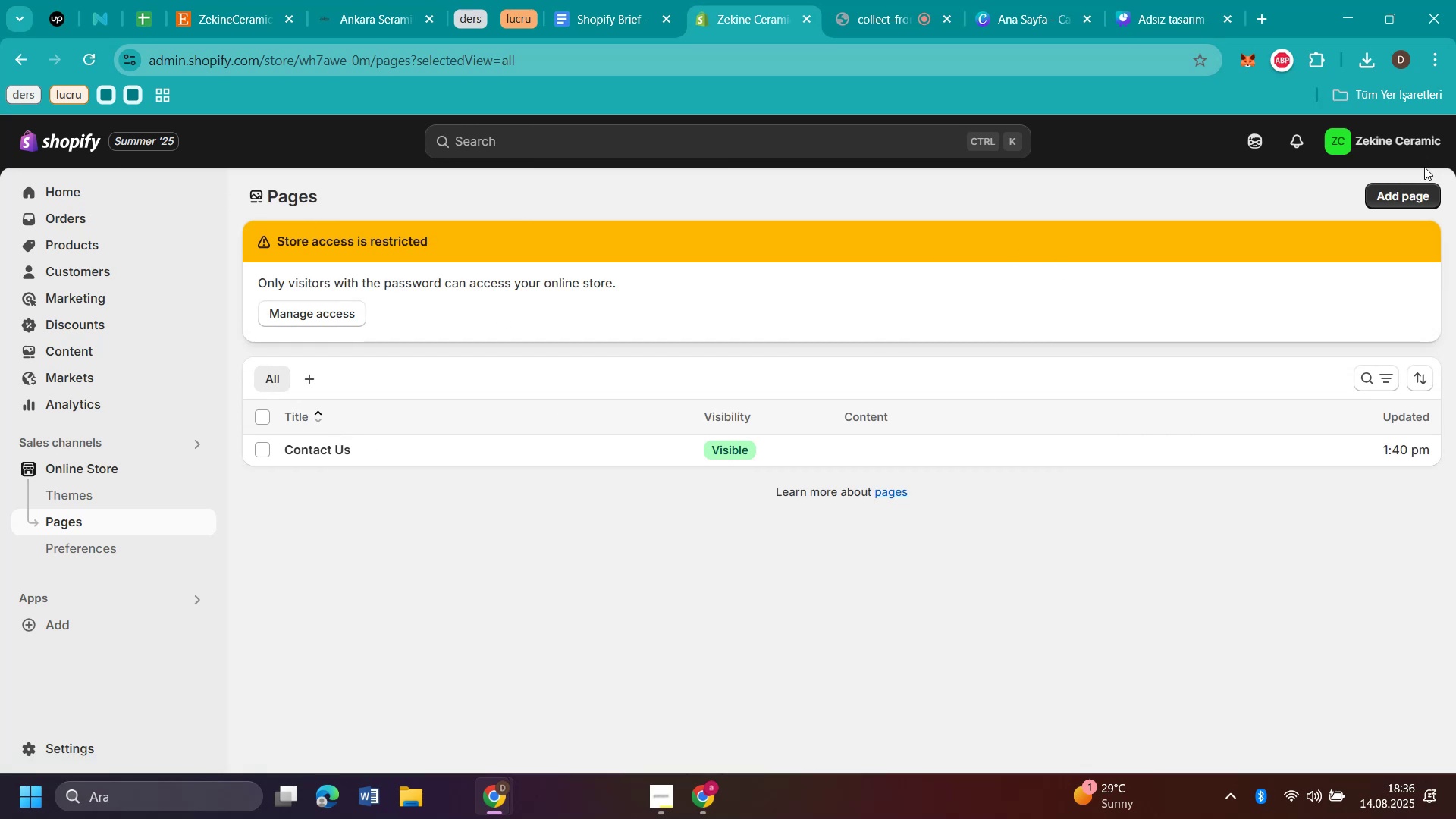 
left_click([1426, 197])
 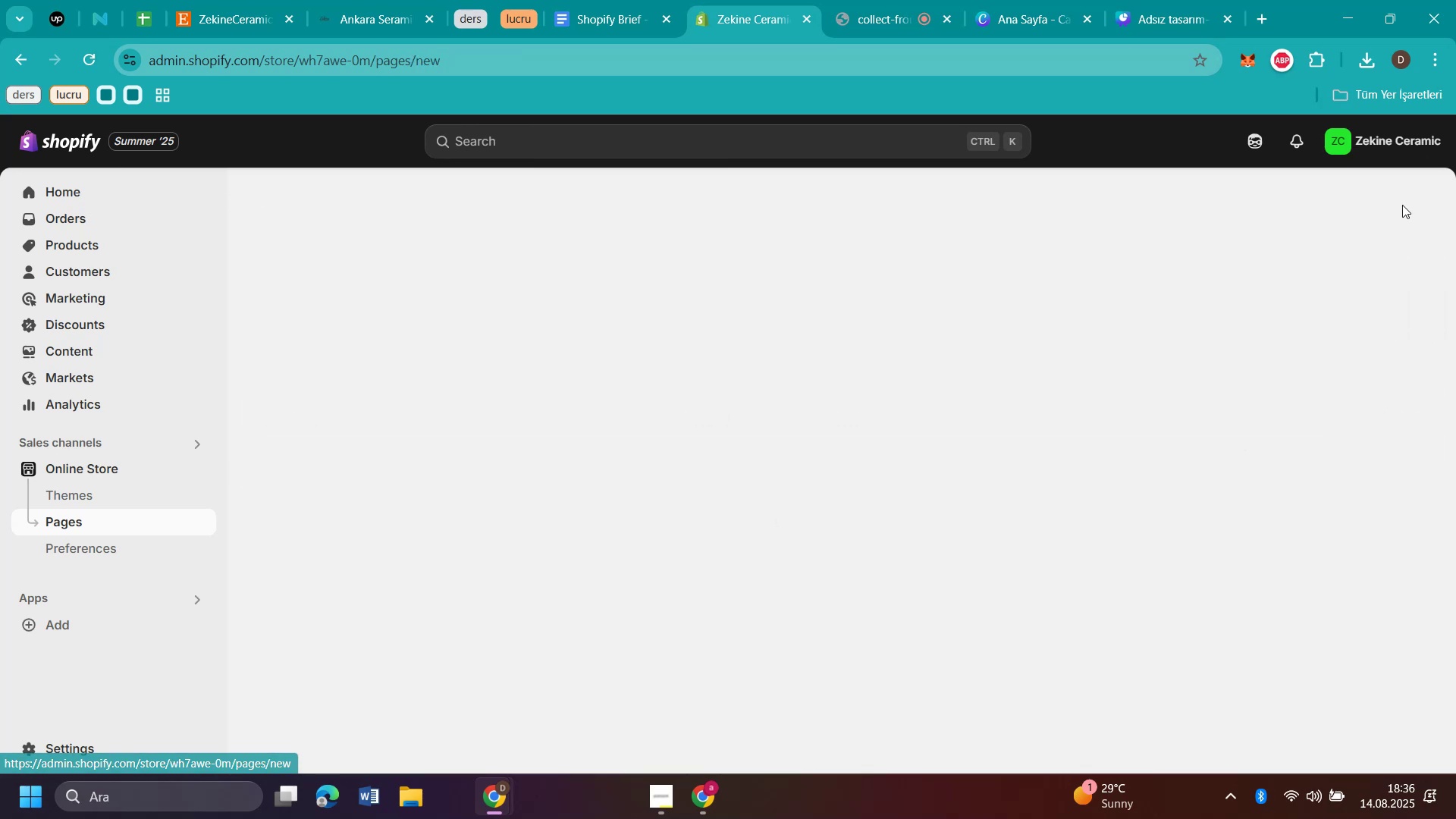 
mouse_move([459, 334])
 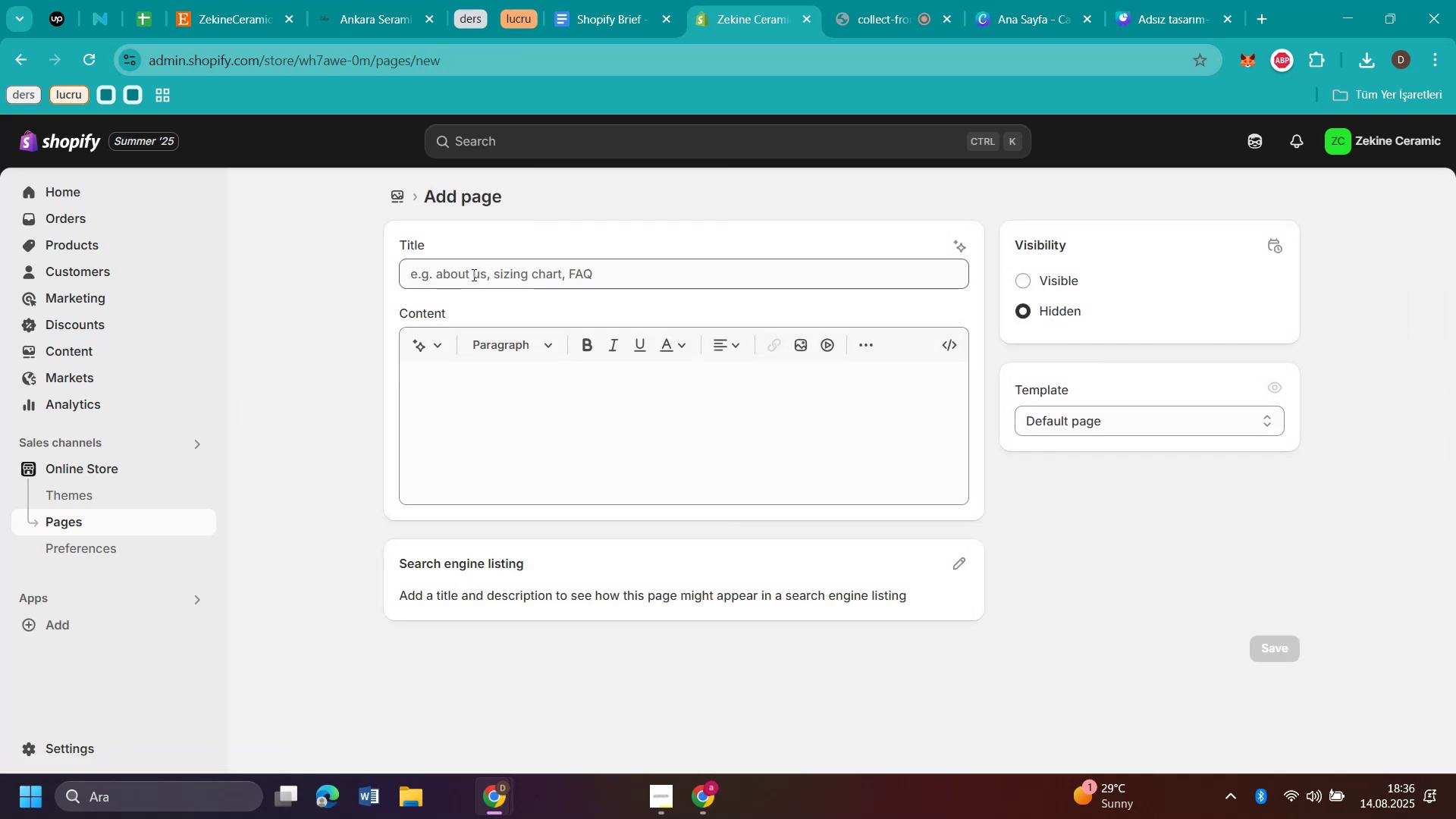 
left_click([472, 275])
 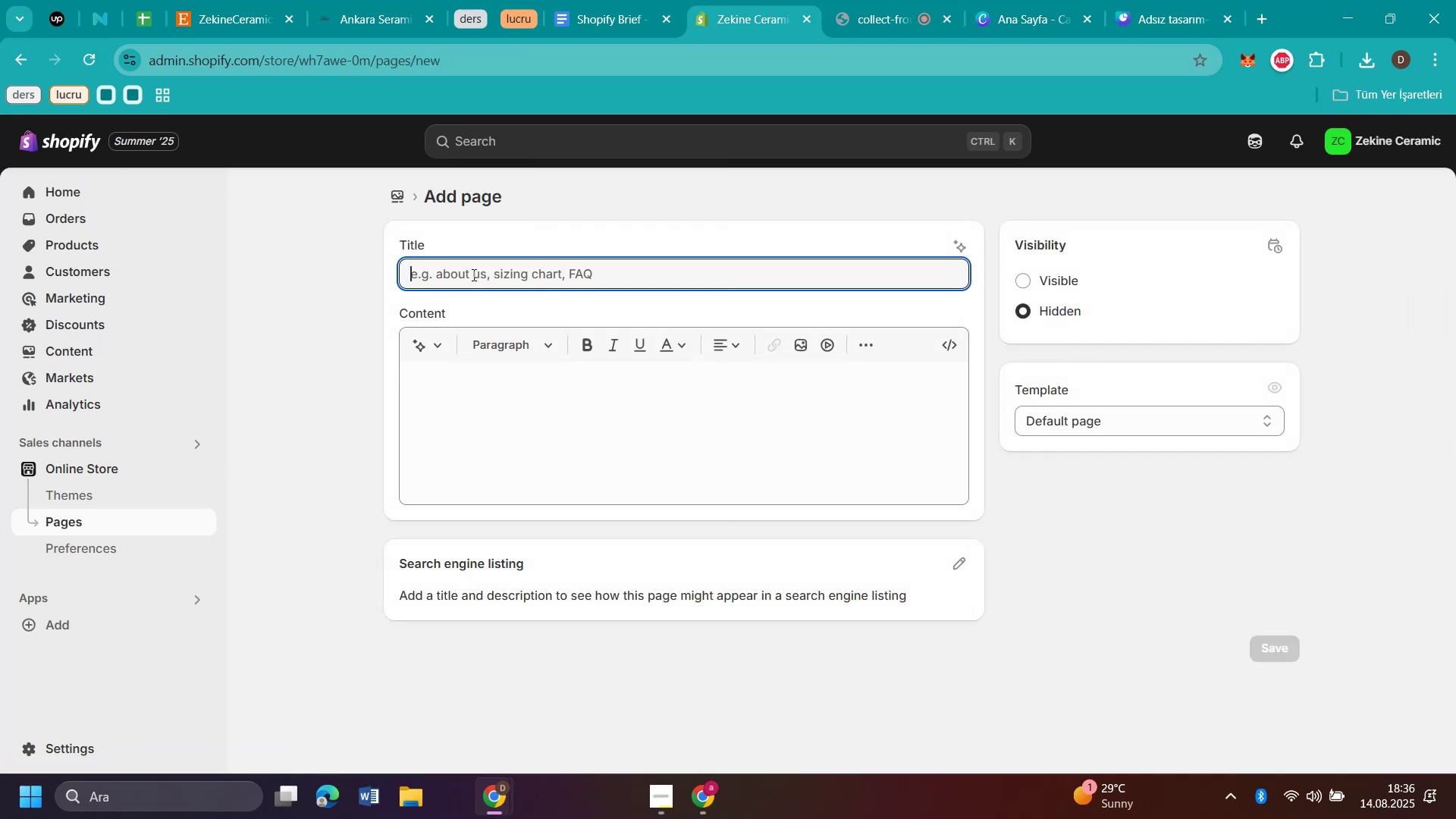 
type(Blog)
 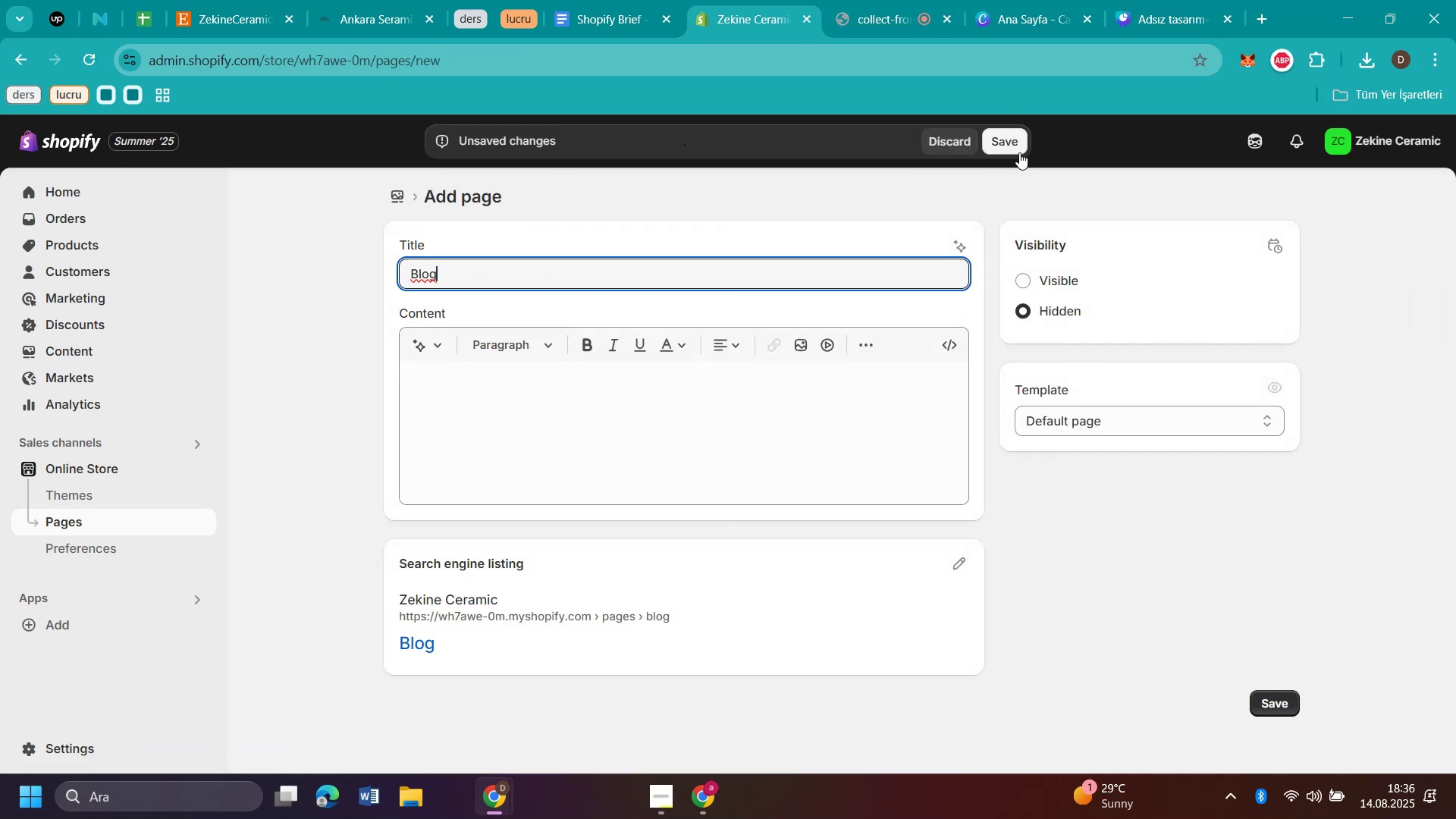 
left_click([1003, 146])
 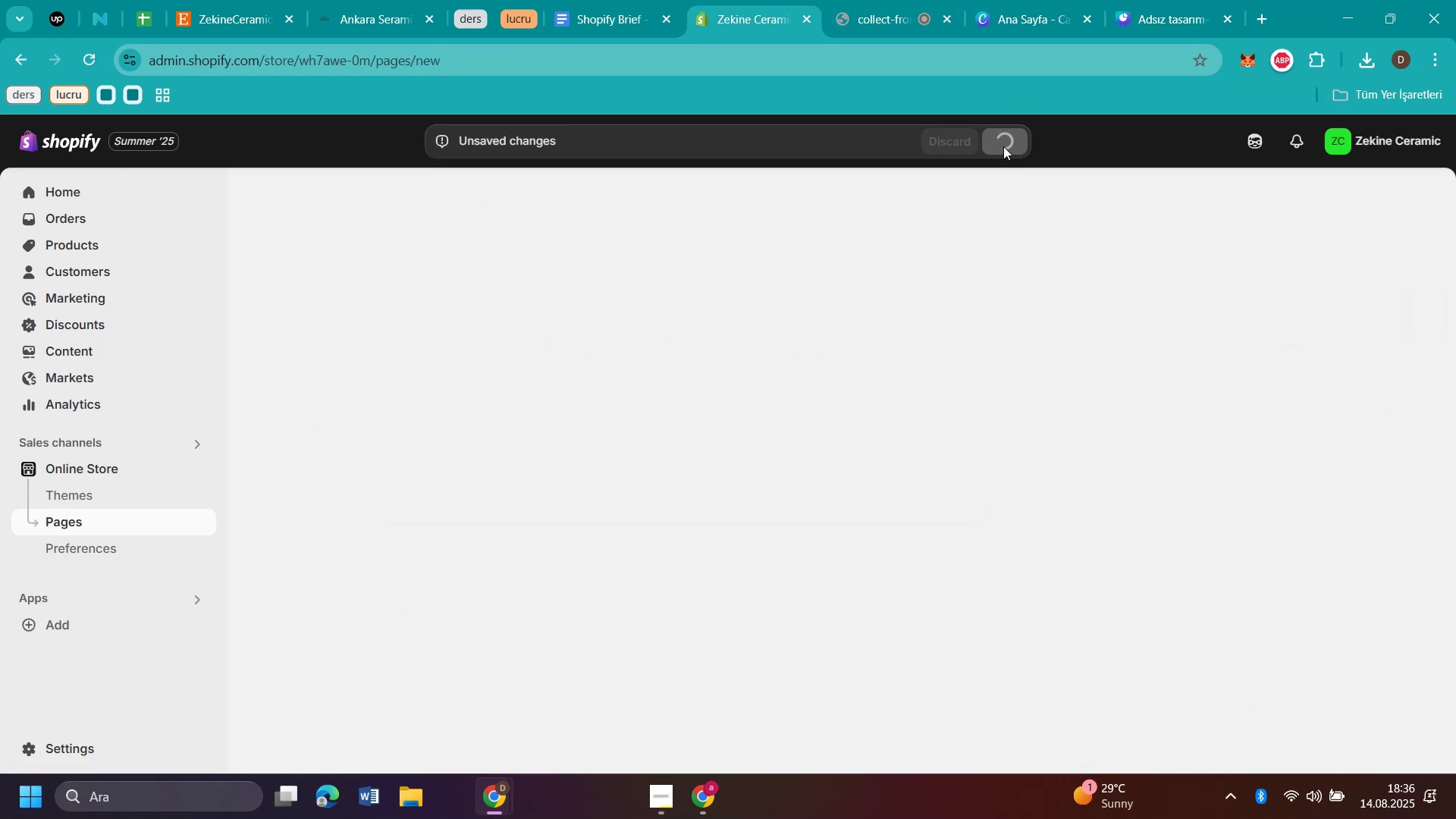 
mouse_move([377, 199])
 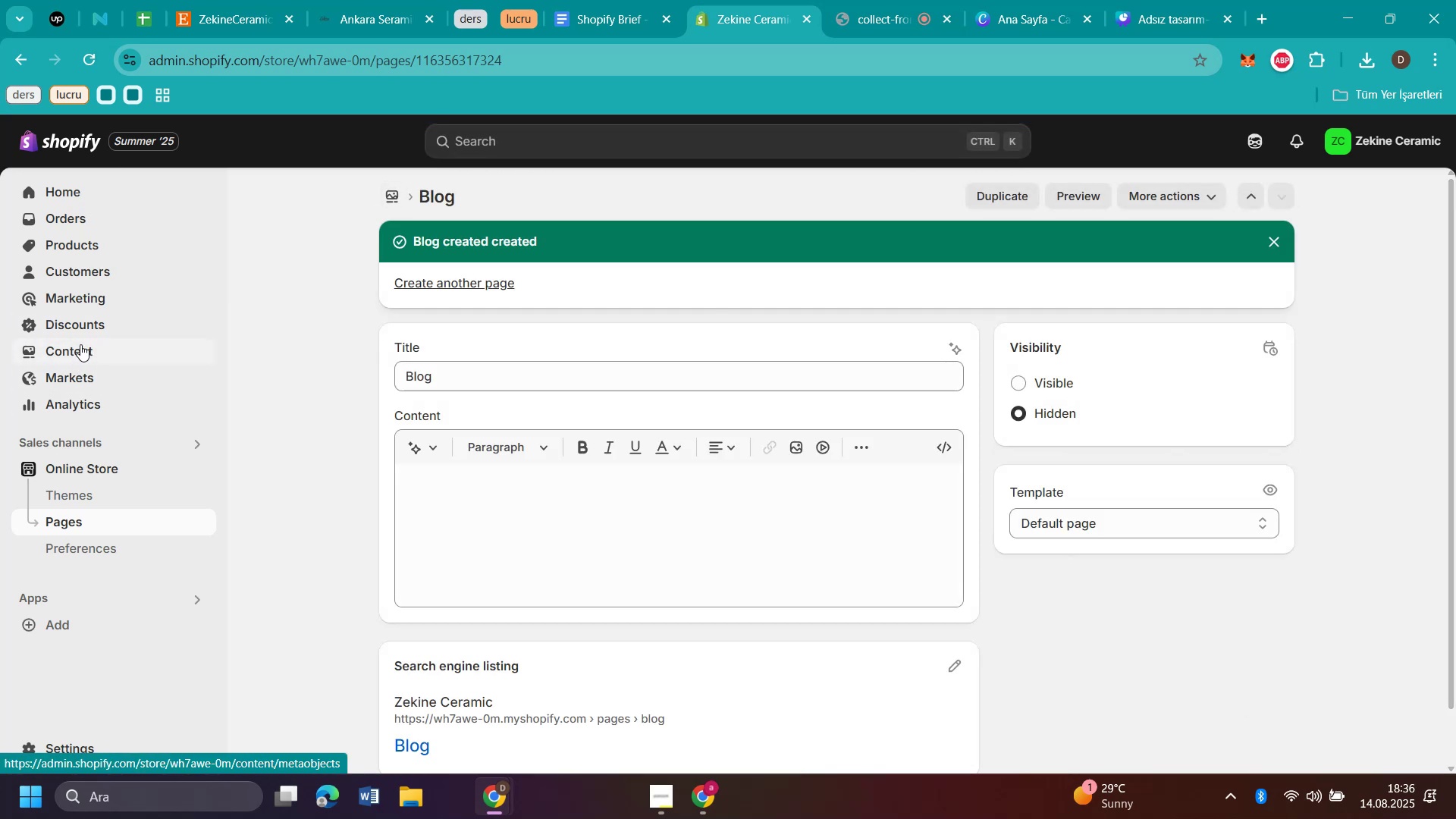 
wait(6.22)
 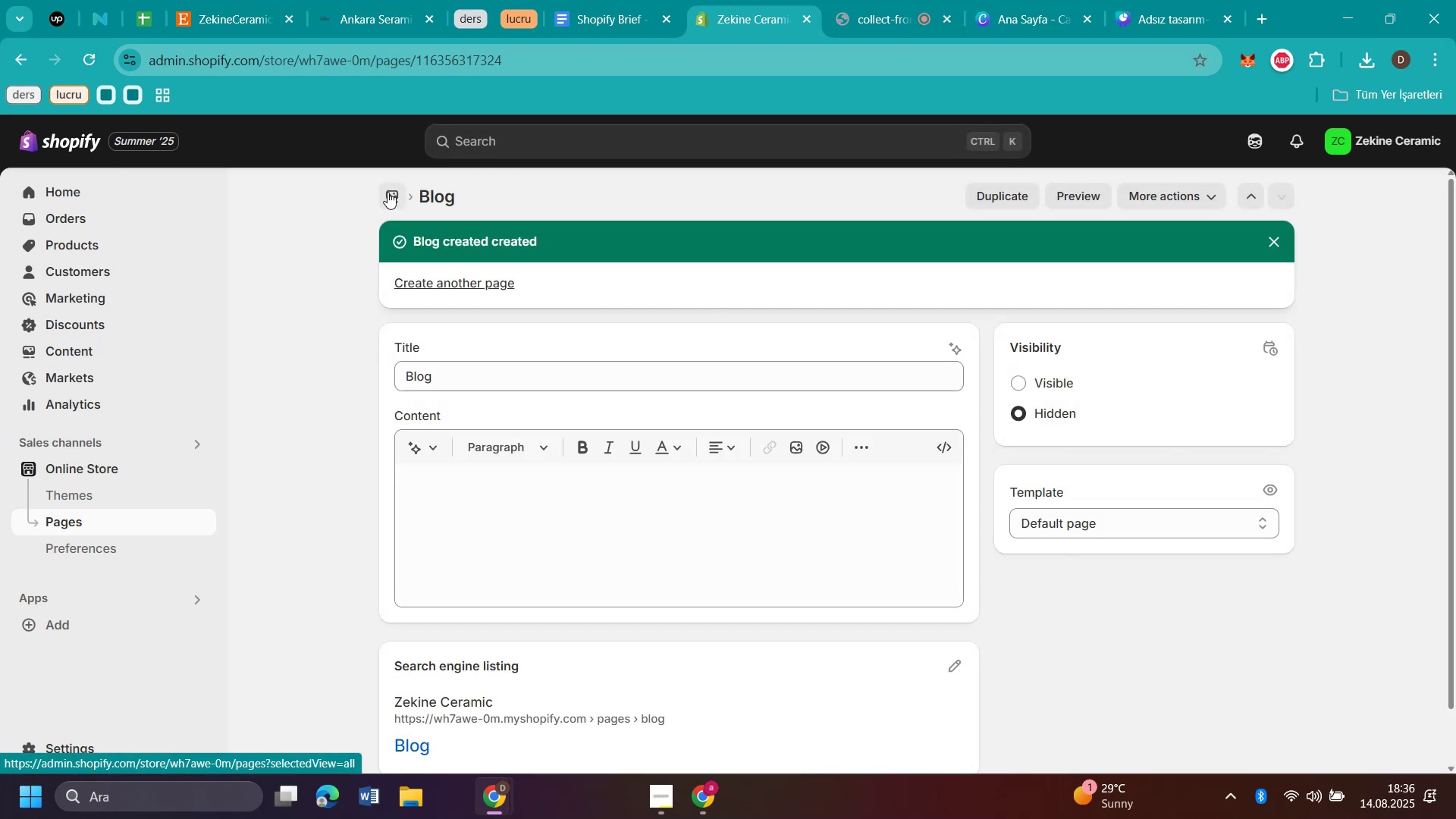 
left_click([397, 202])
 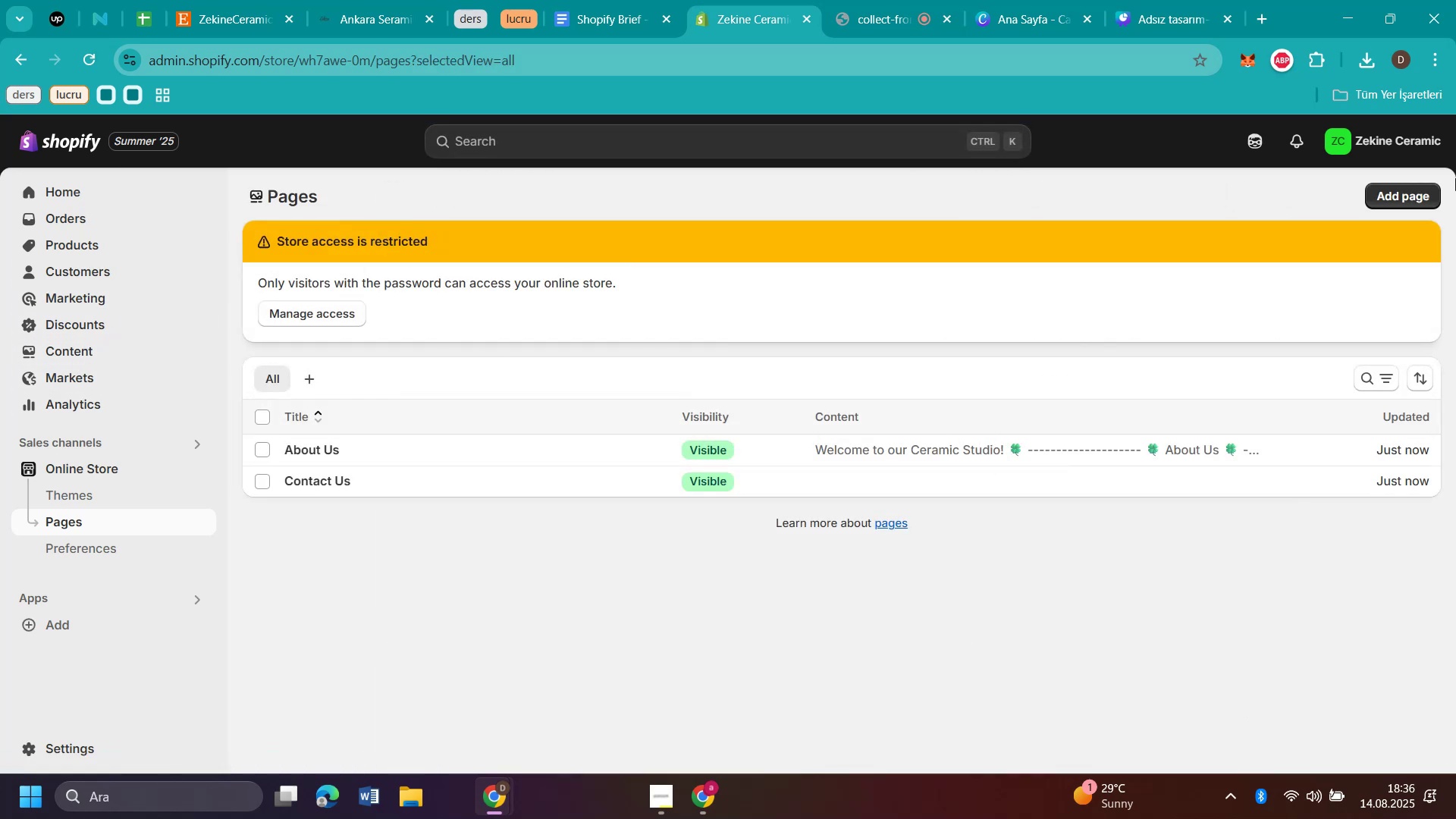 
left_click([1394, 193])
 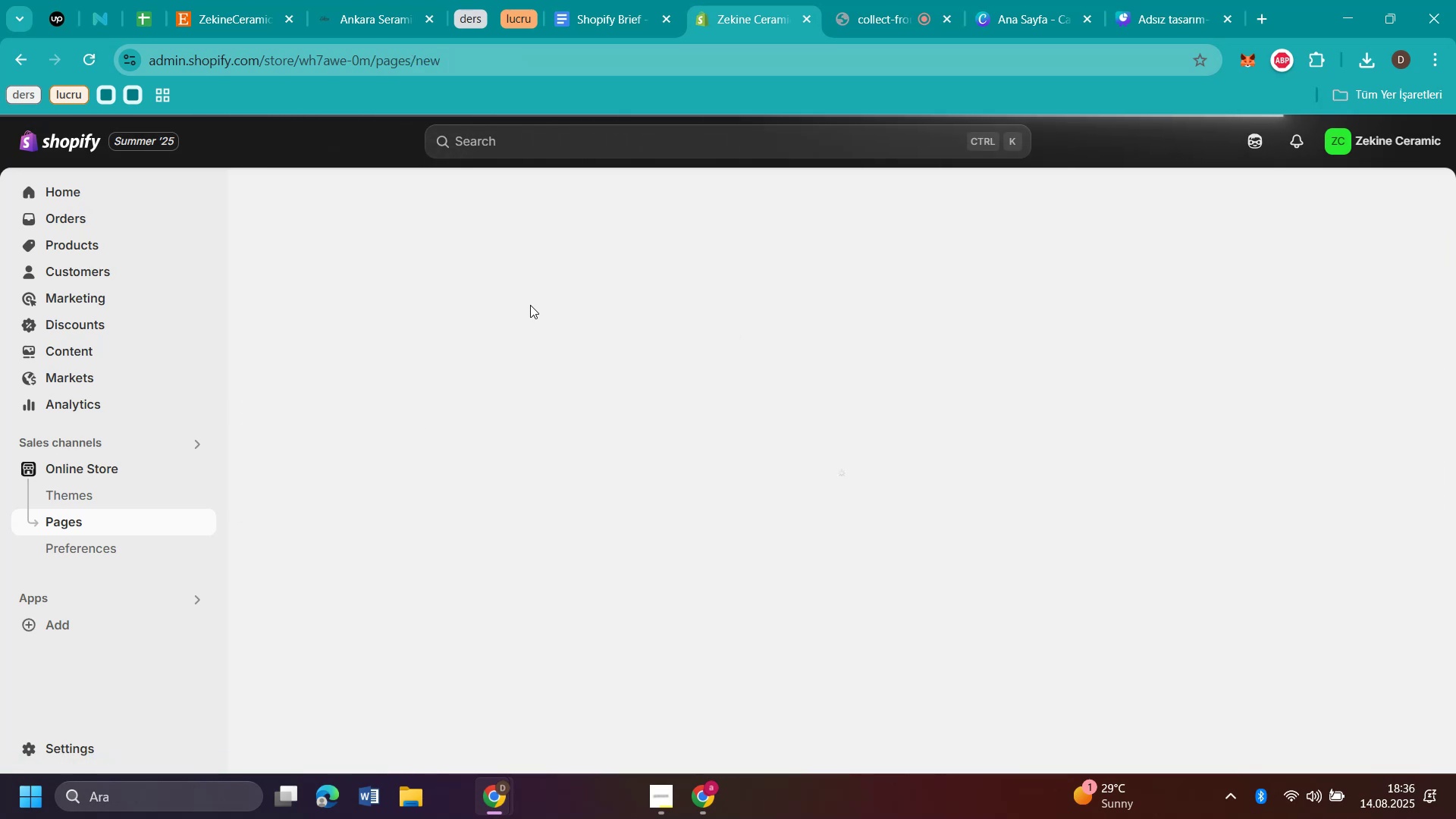 
left_click([534, 277])
 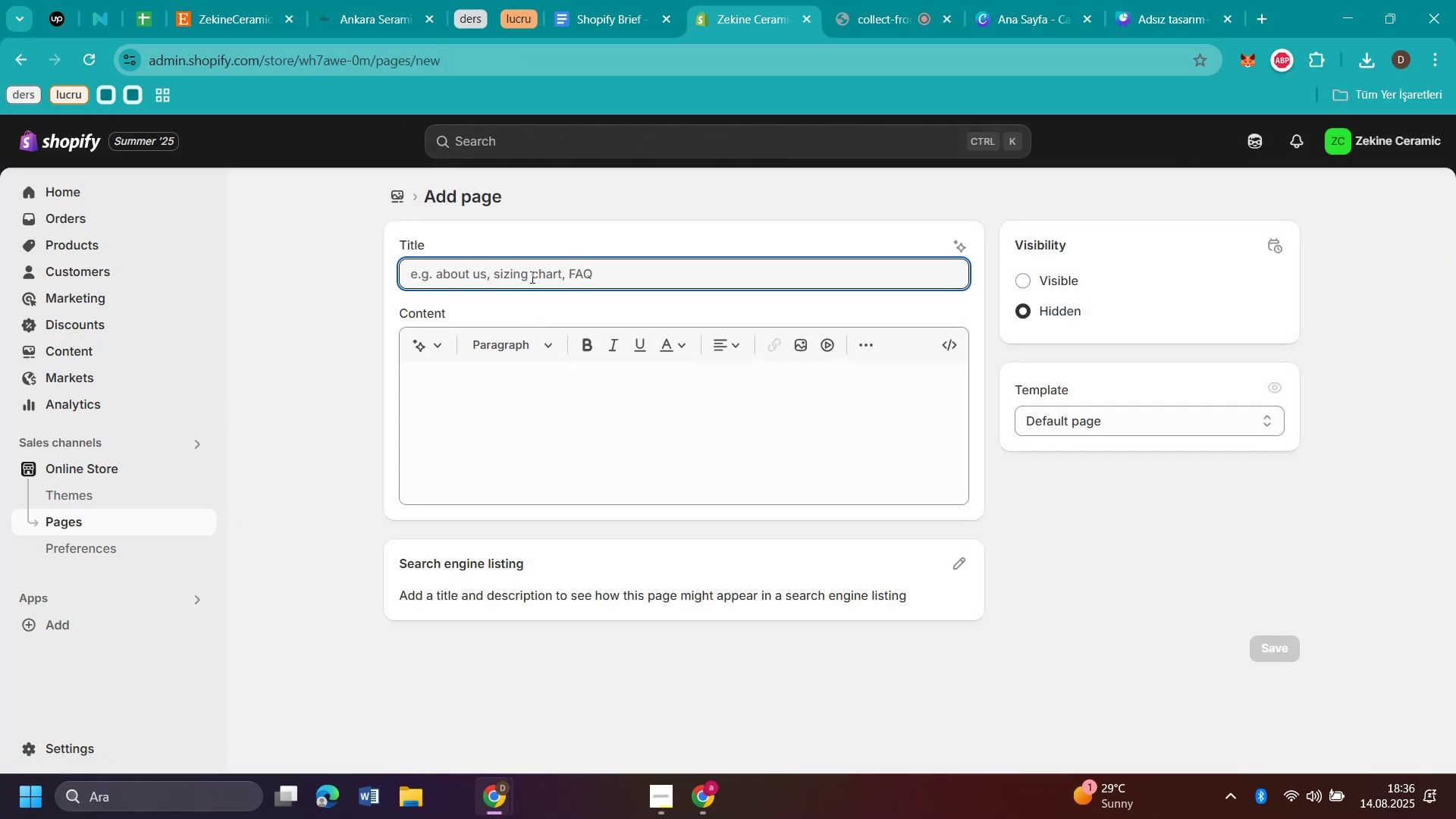 
type(FAQ)
 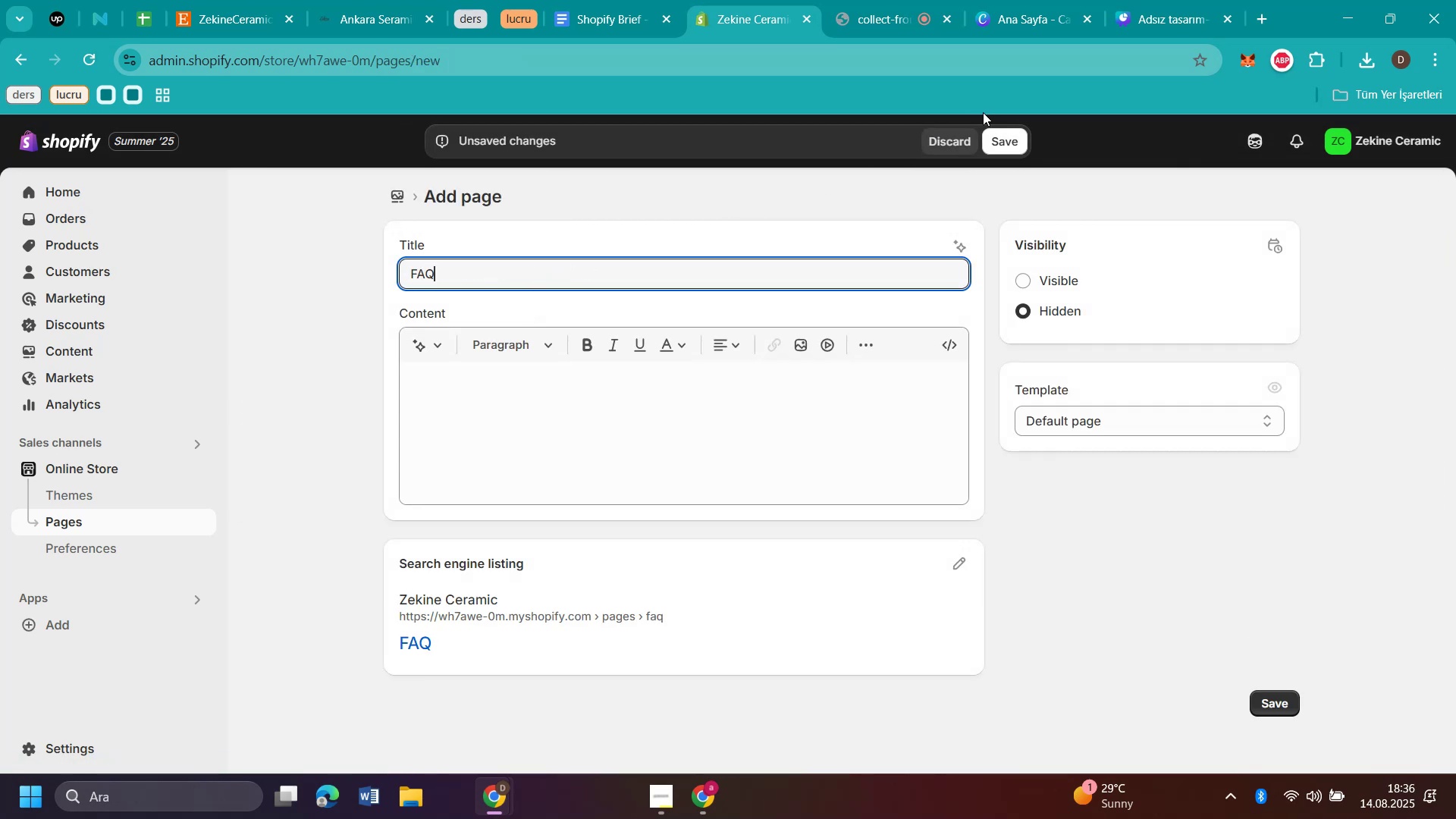 
left_click([1000, 136])
 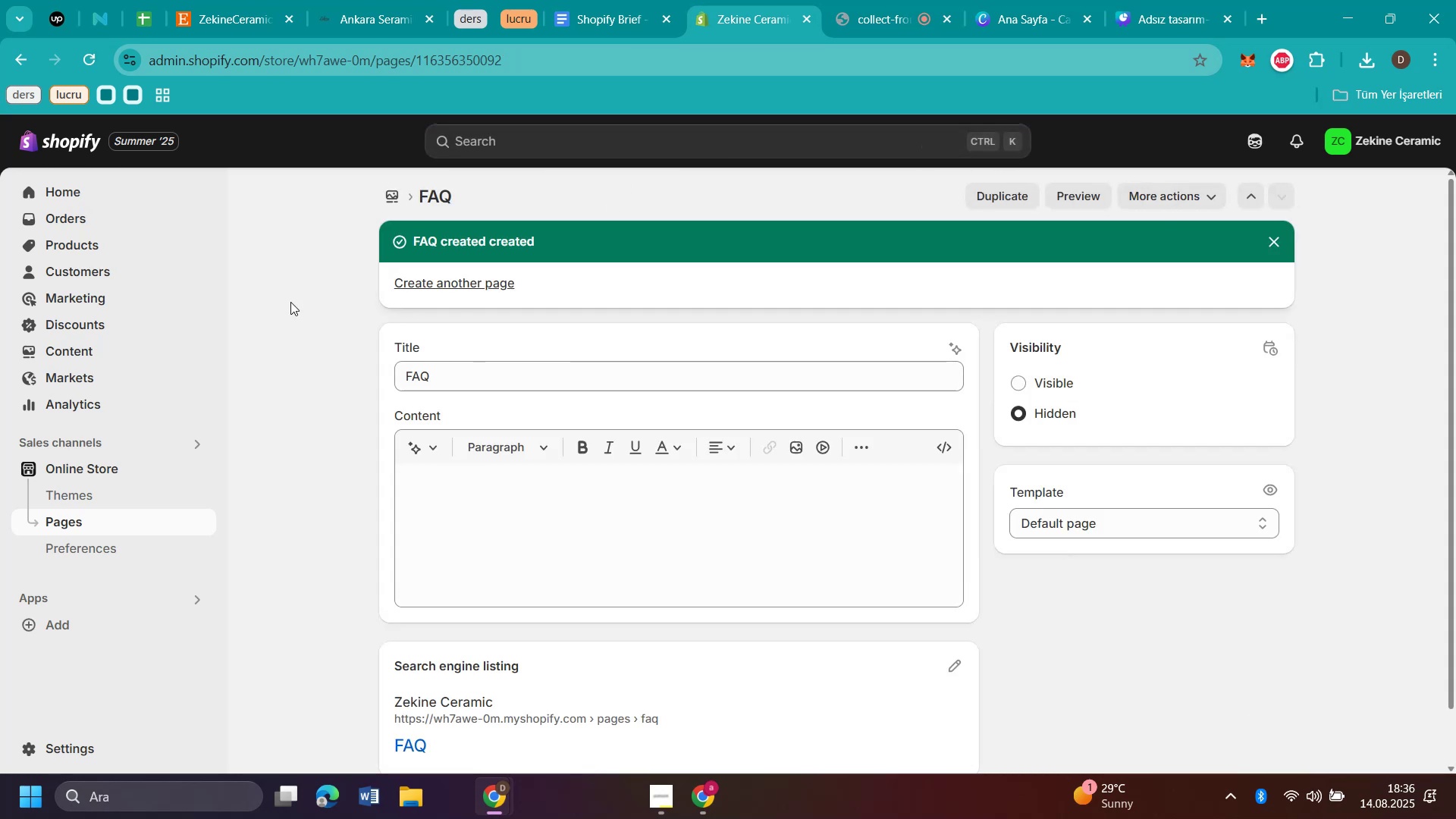 
left_click([54, 328])
 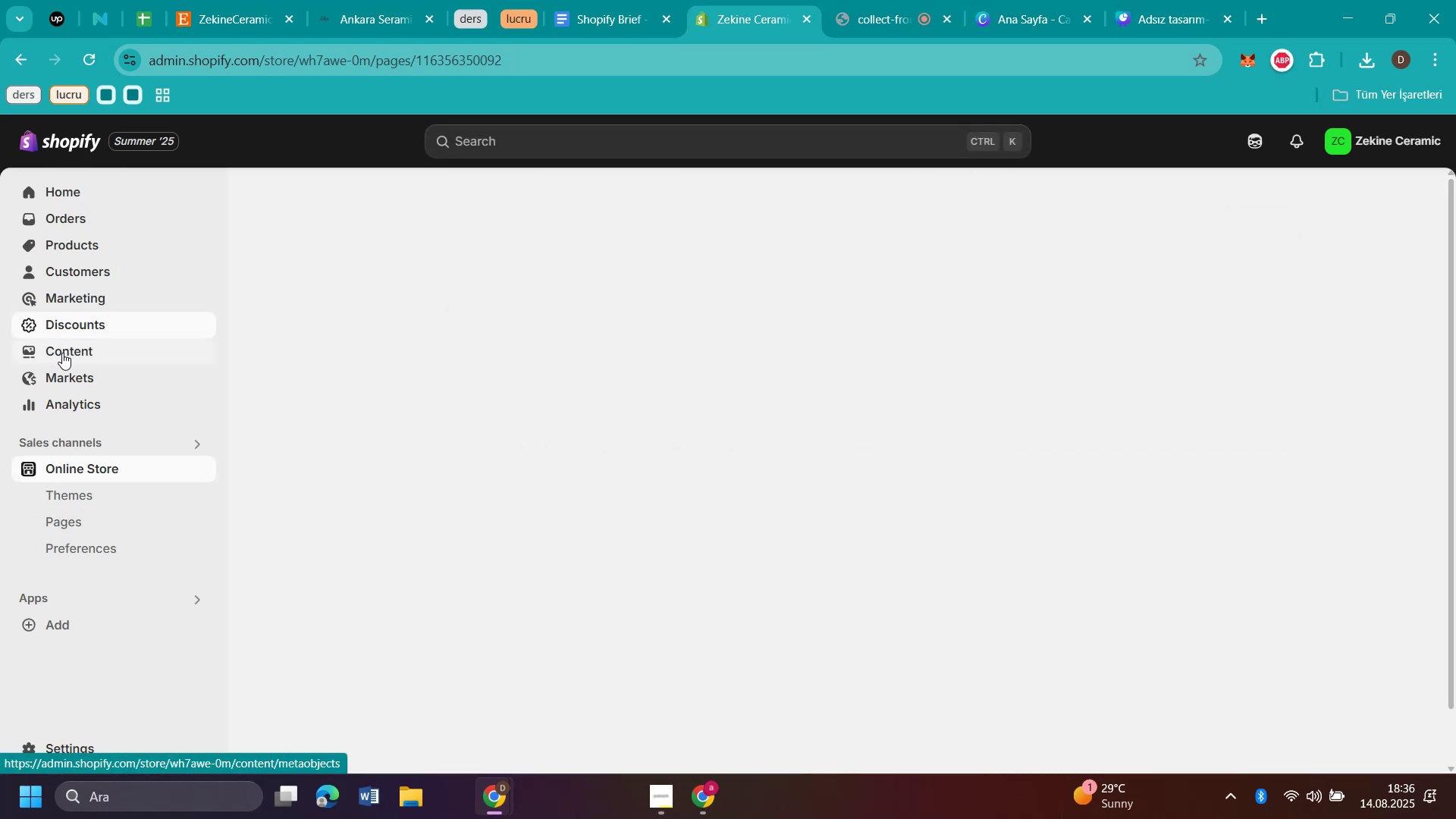 
left_click([63, 353])
 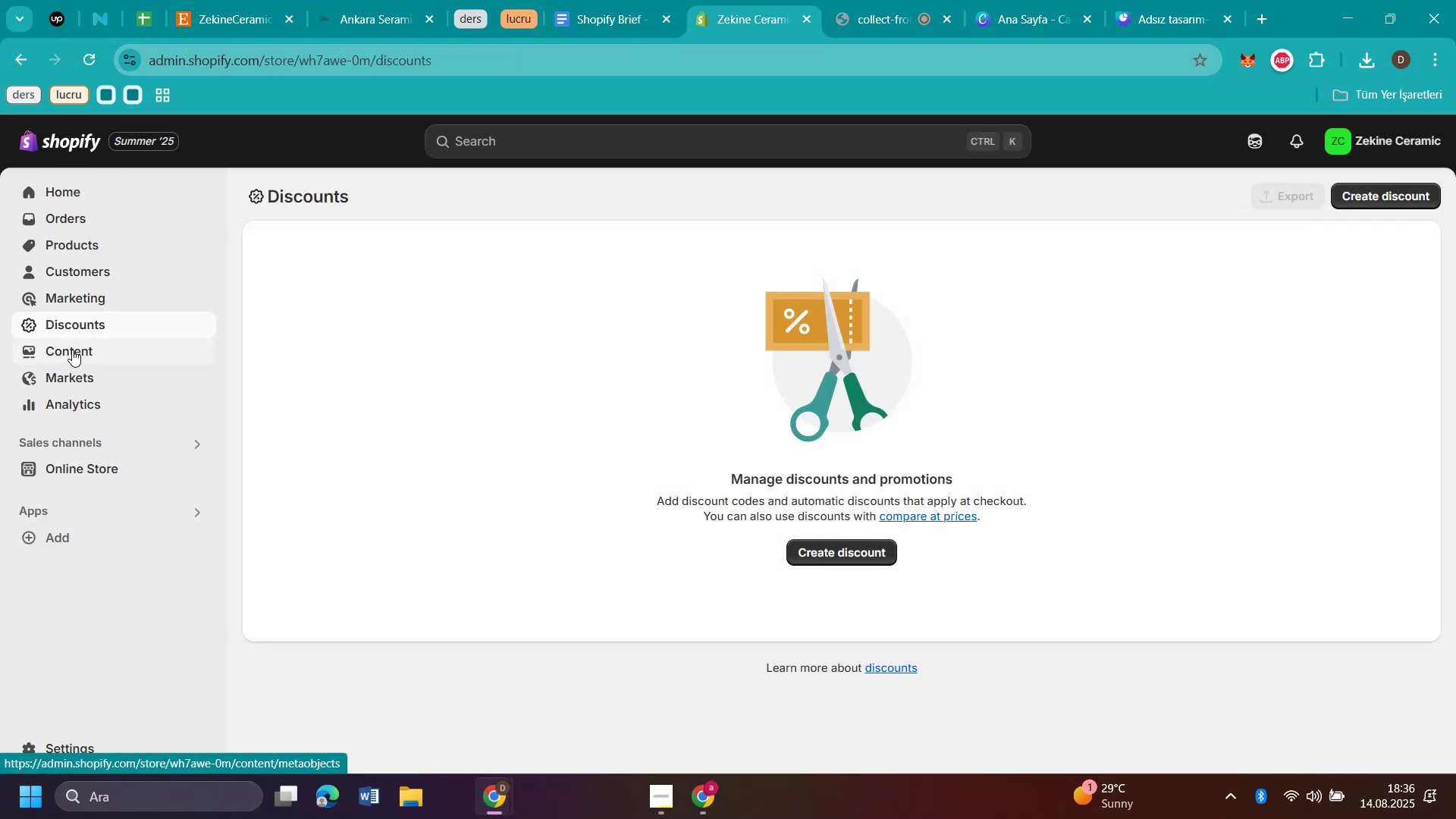 
left_click([82, 355])
 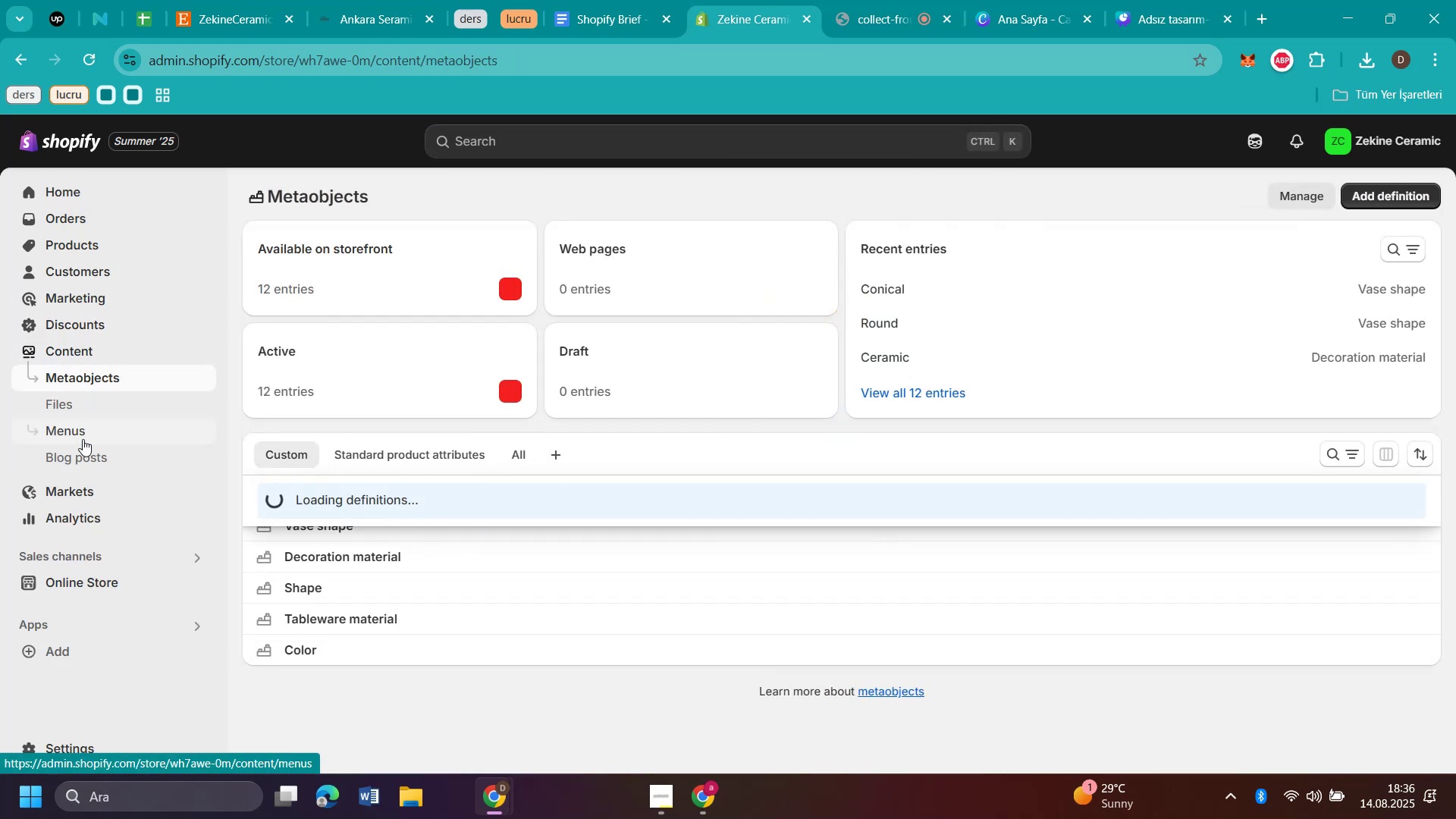 
left_click([76, 438])
 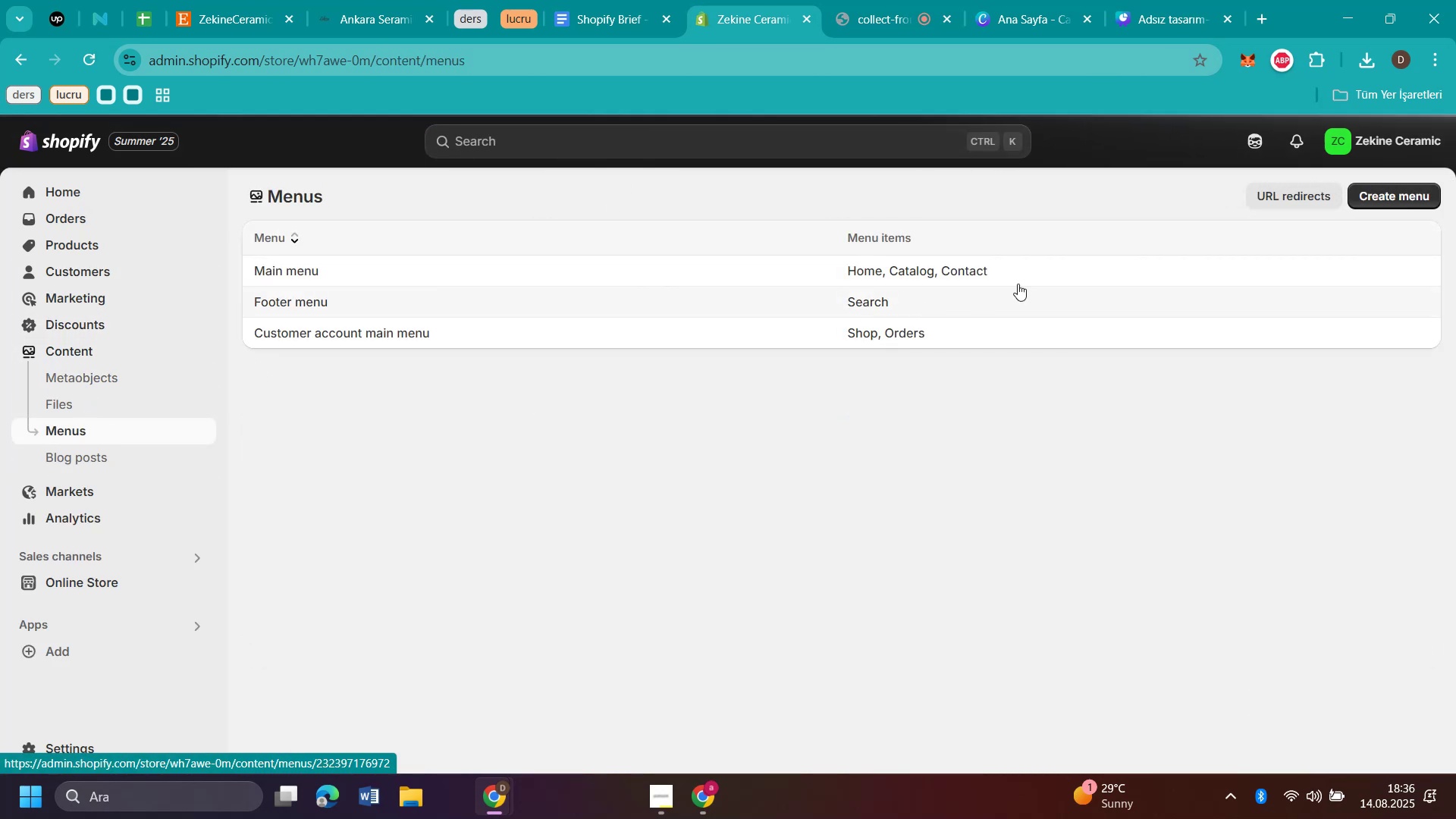 
left_click([1019, 262])
 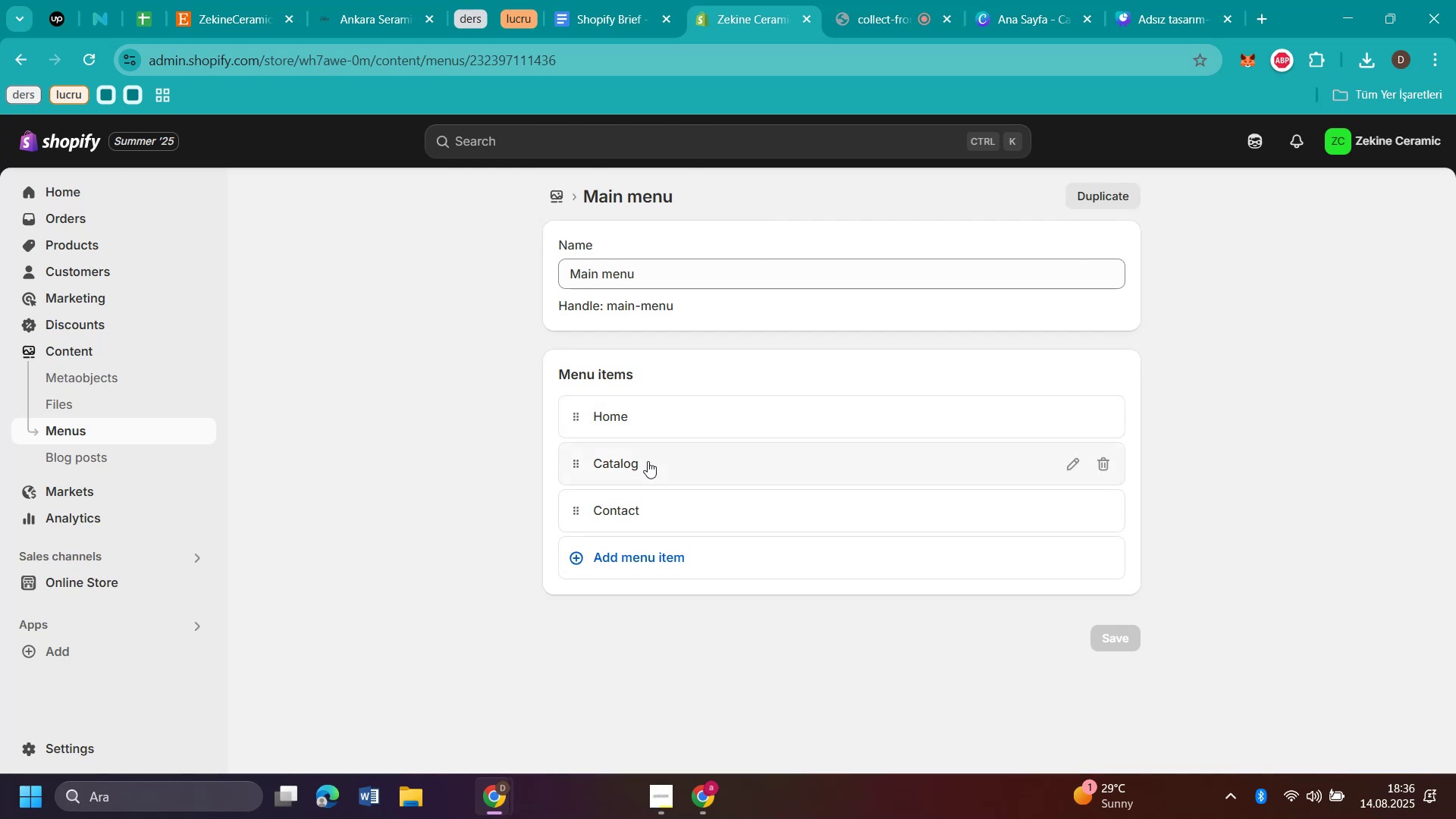 
left_click([640, 473])
 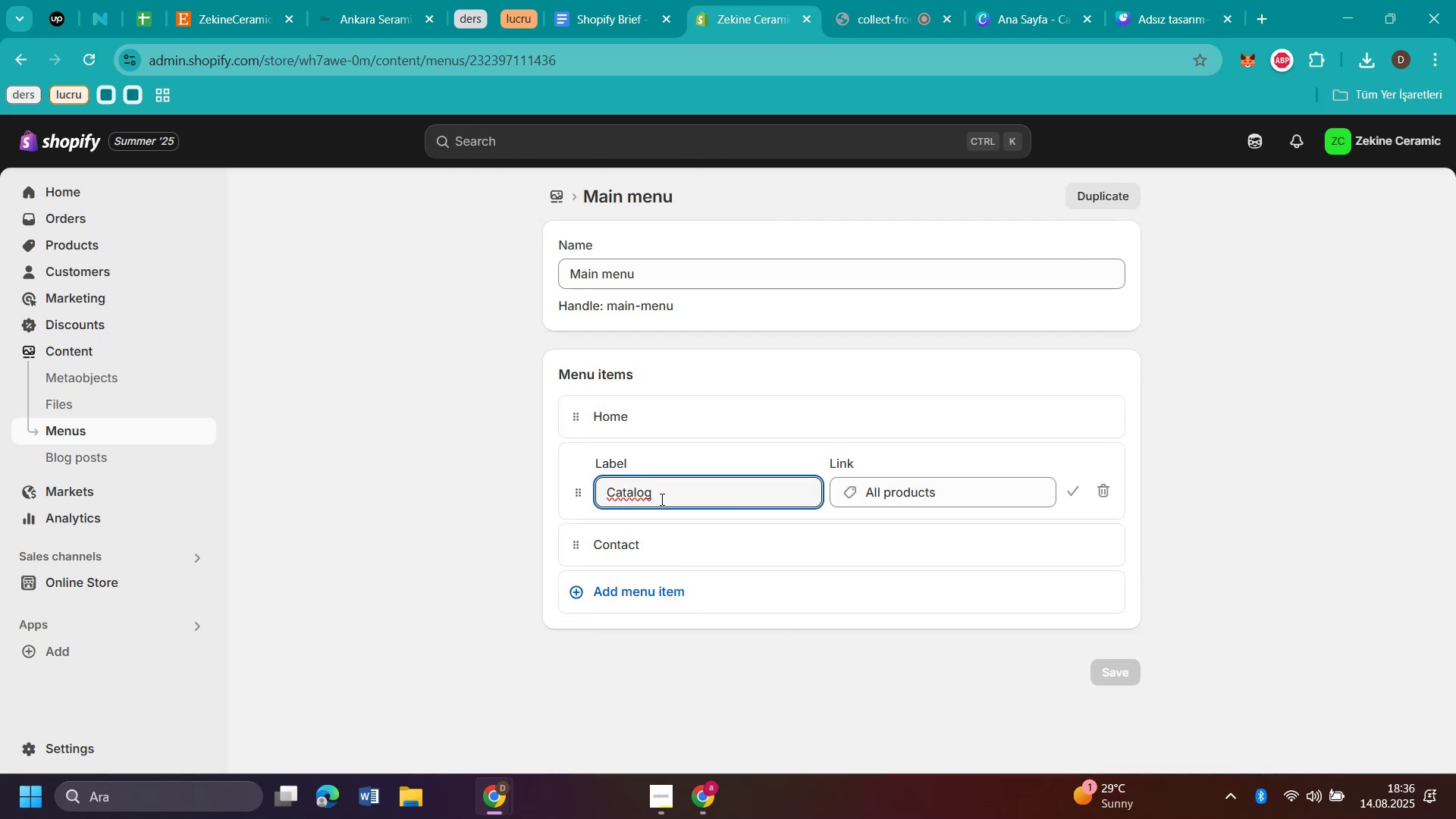 
left_click_drag(start_coordinate=[661, 499], to_coordinate=[540, 522])
 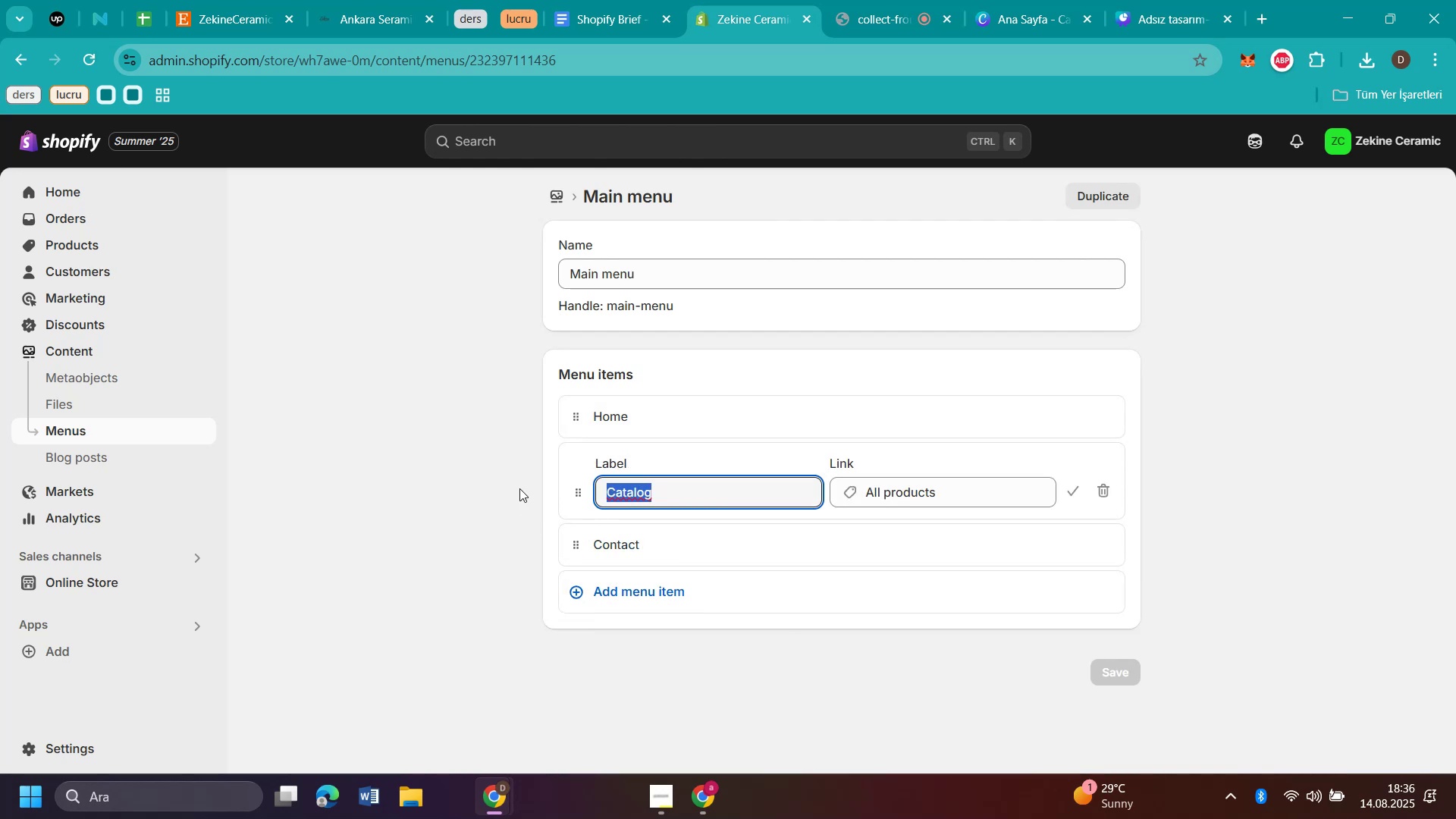 
type(Shop)
 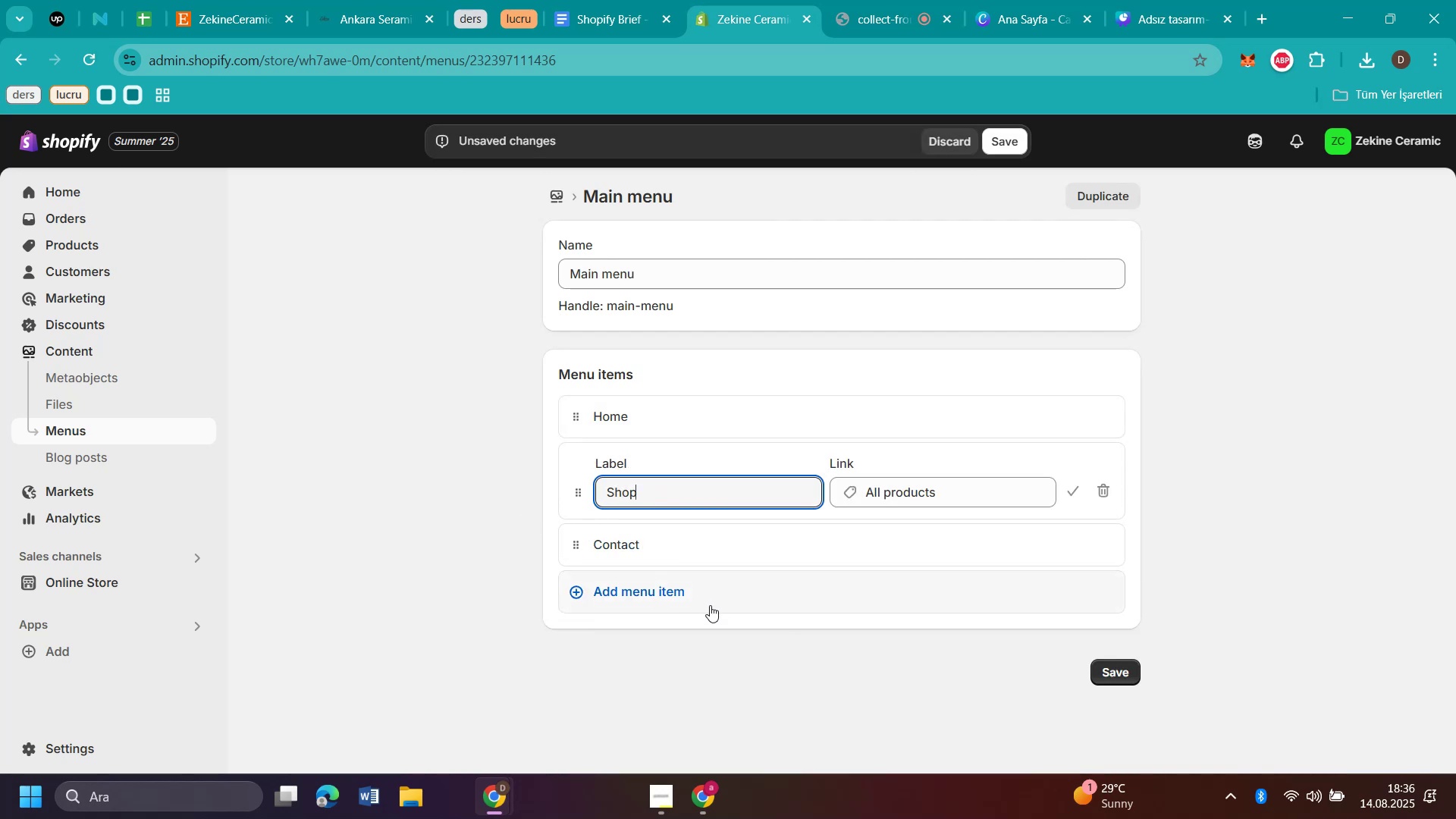 
left_click([691, 586])
 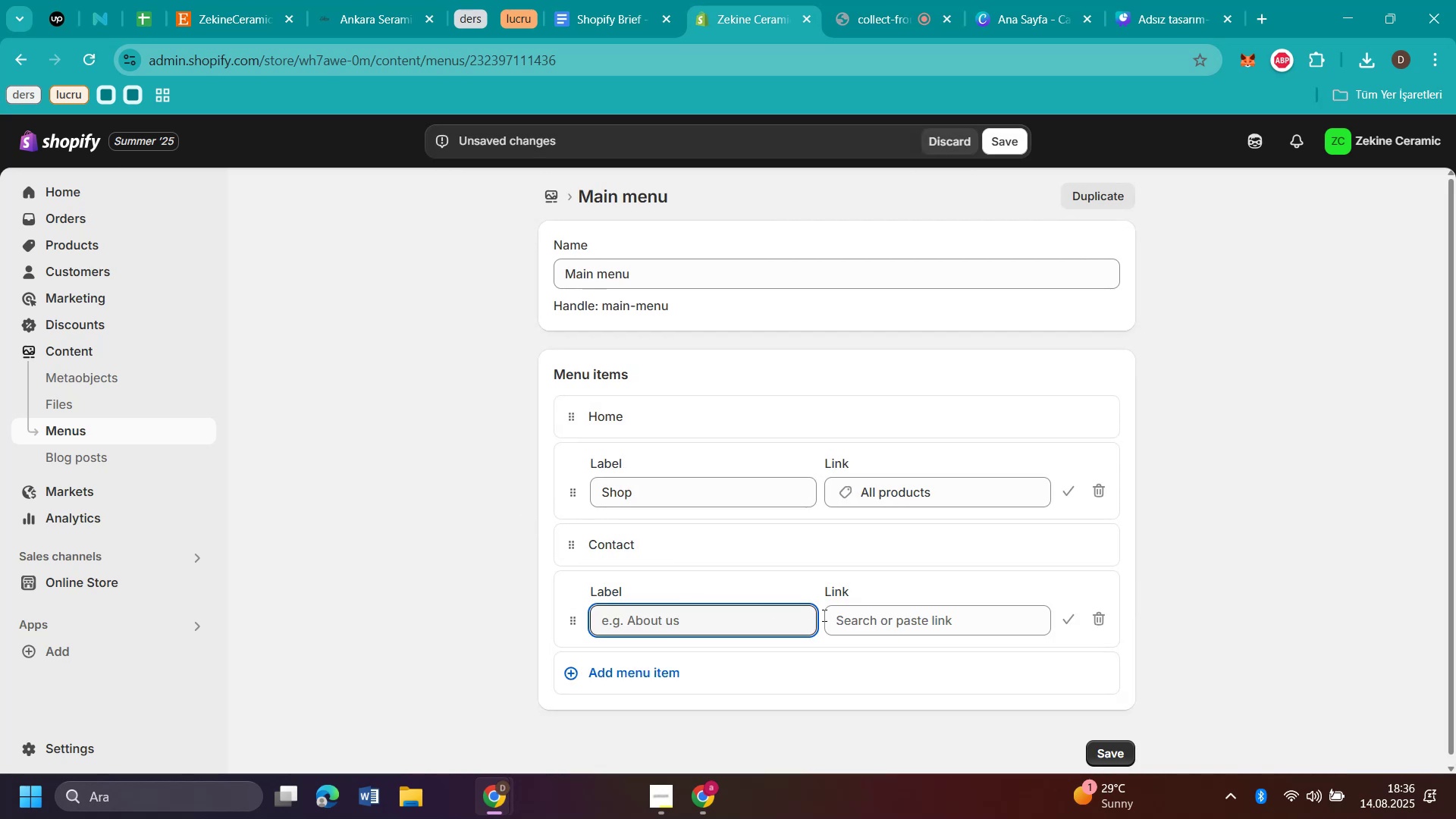 
left_click([861, 615])
 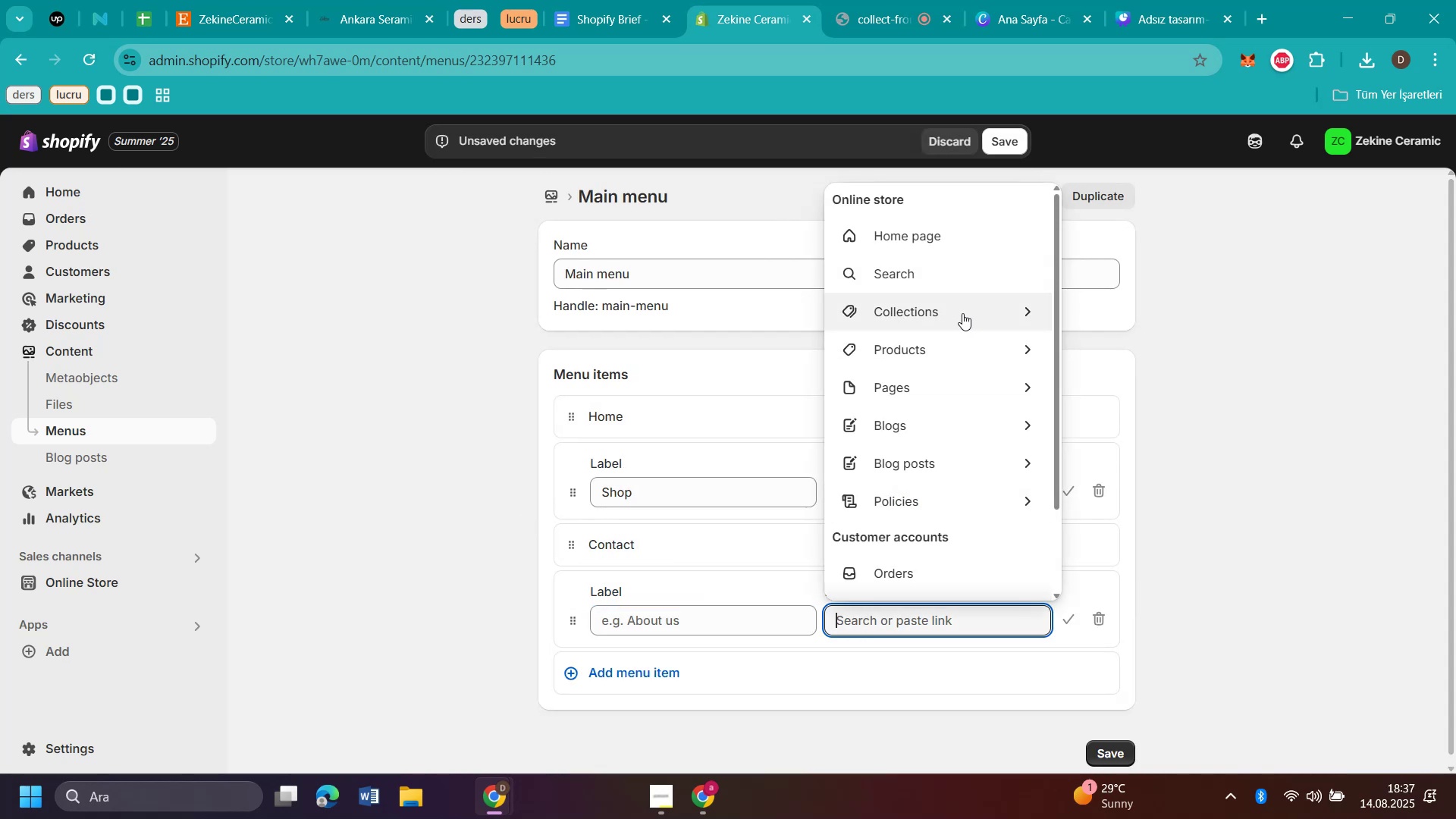 
left_click([962, 313])
 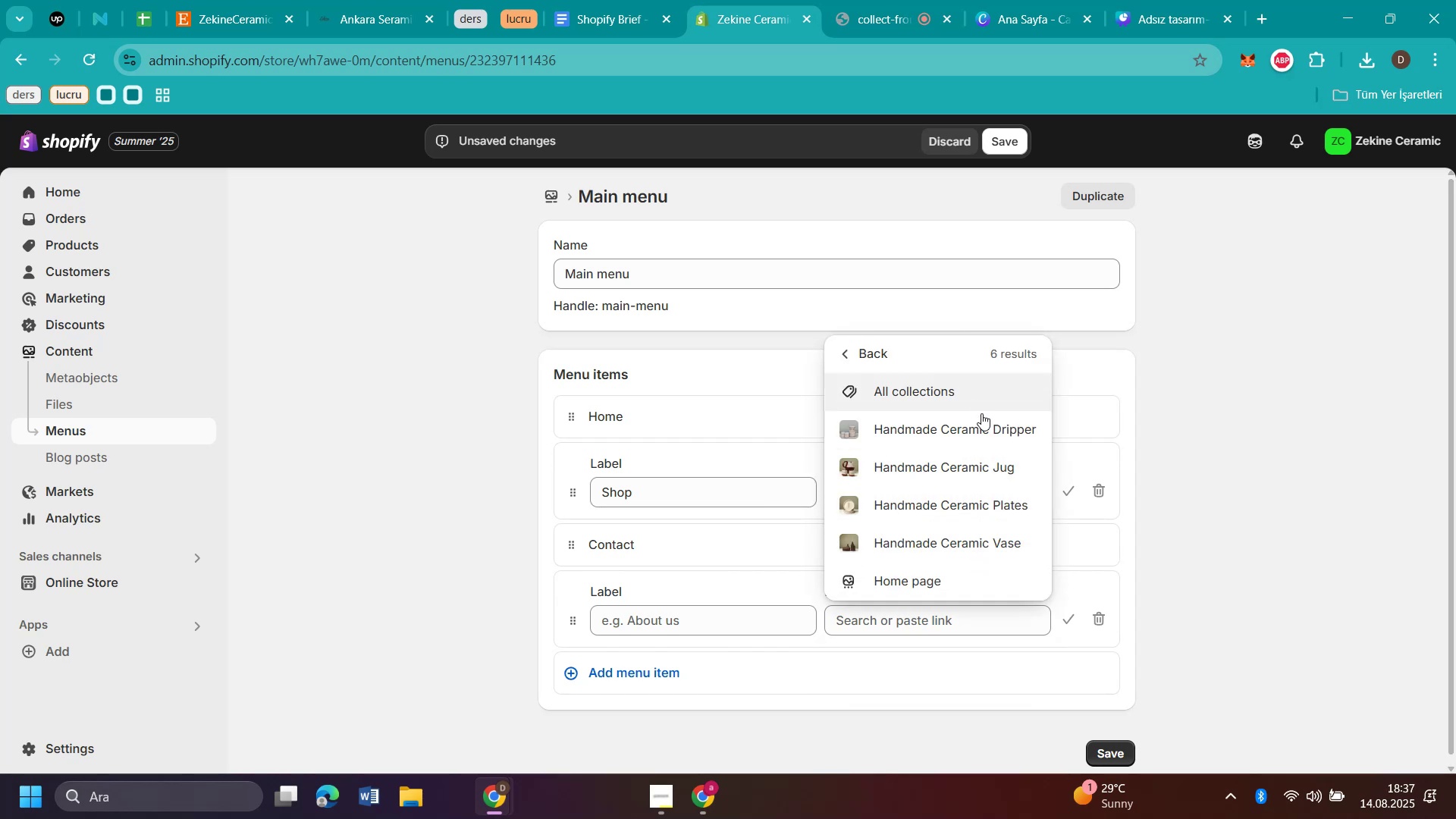 
left_click([980, 432])
 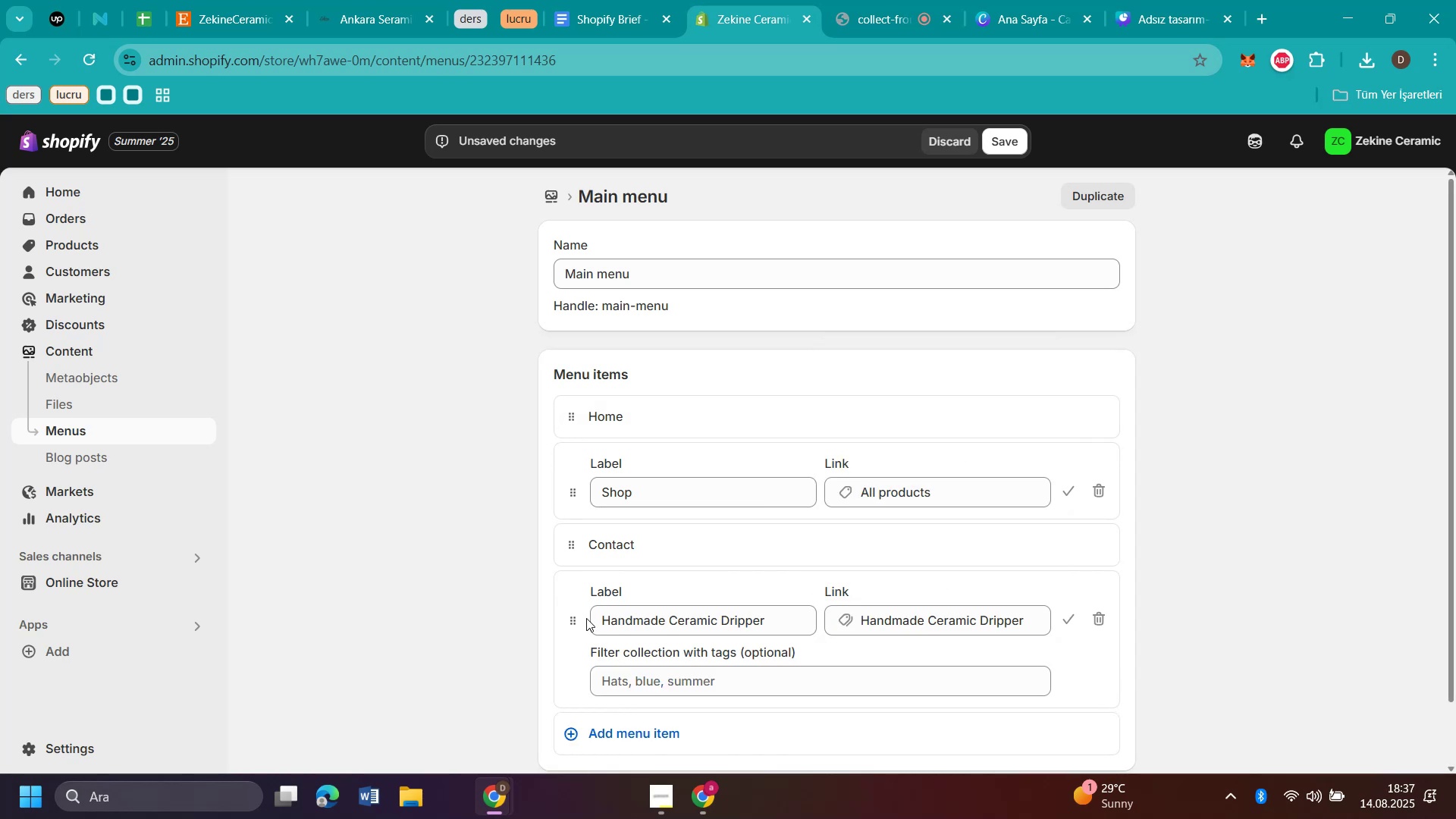 
left_click_drag(start_coordinate=[570, 620], to_coordinate=[654, 565])
 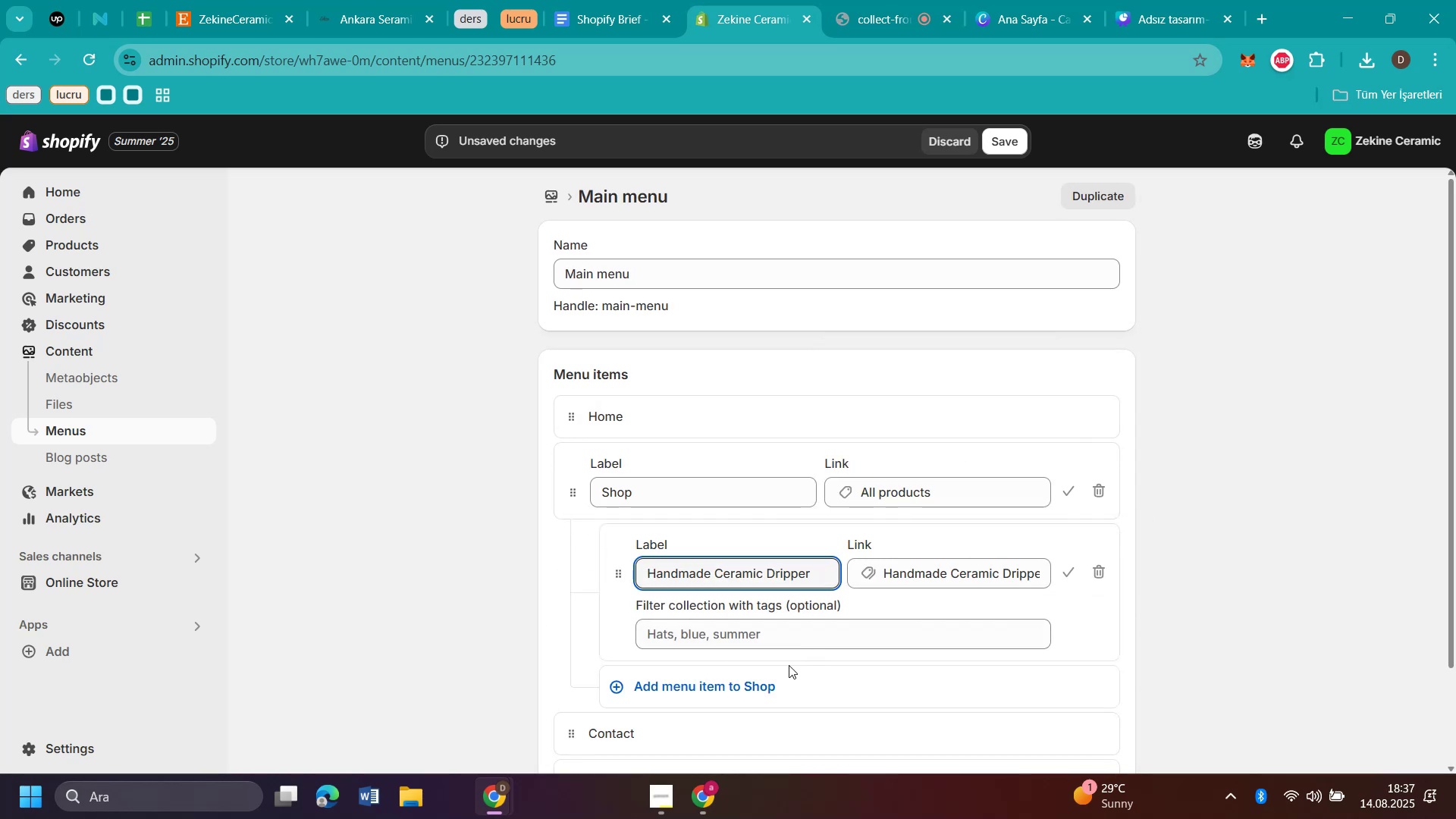 
left_click([782, 682])
 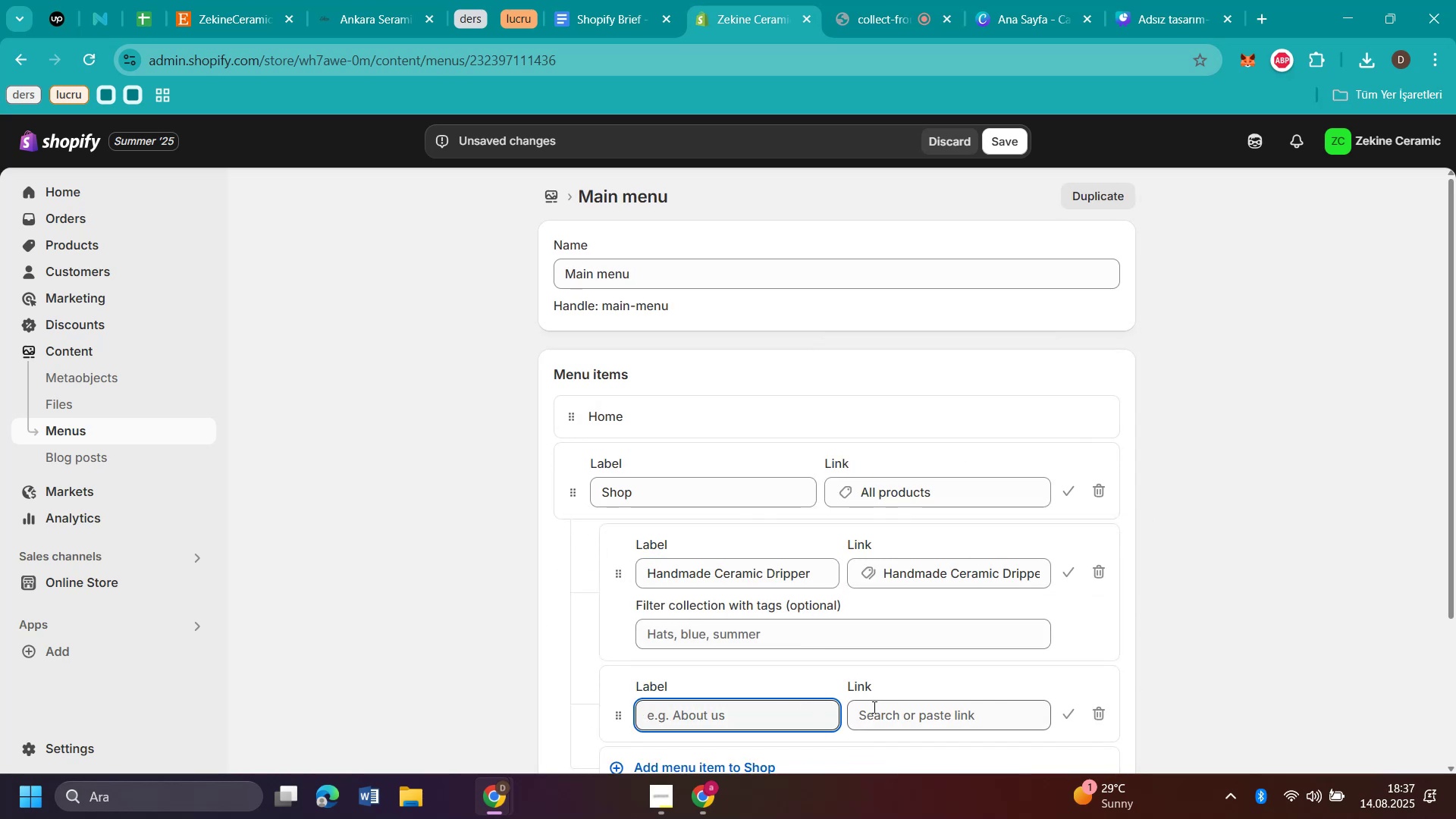 
left_click([892, 708])
 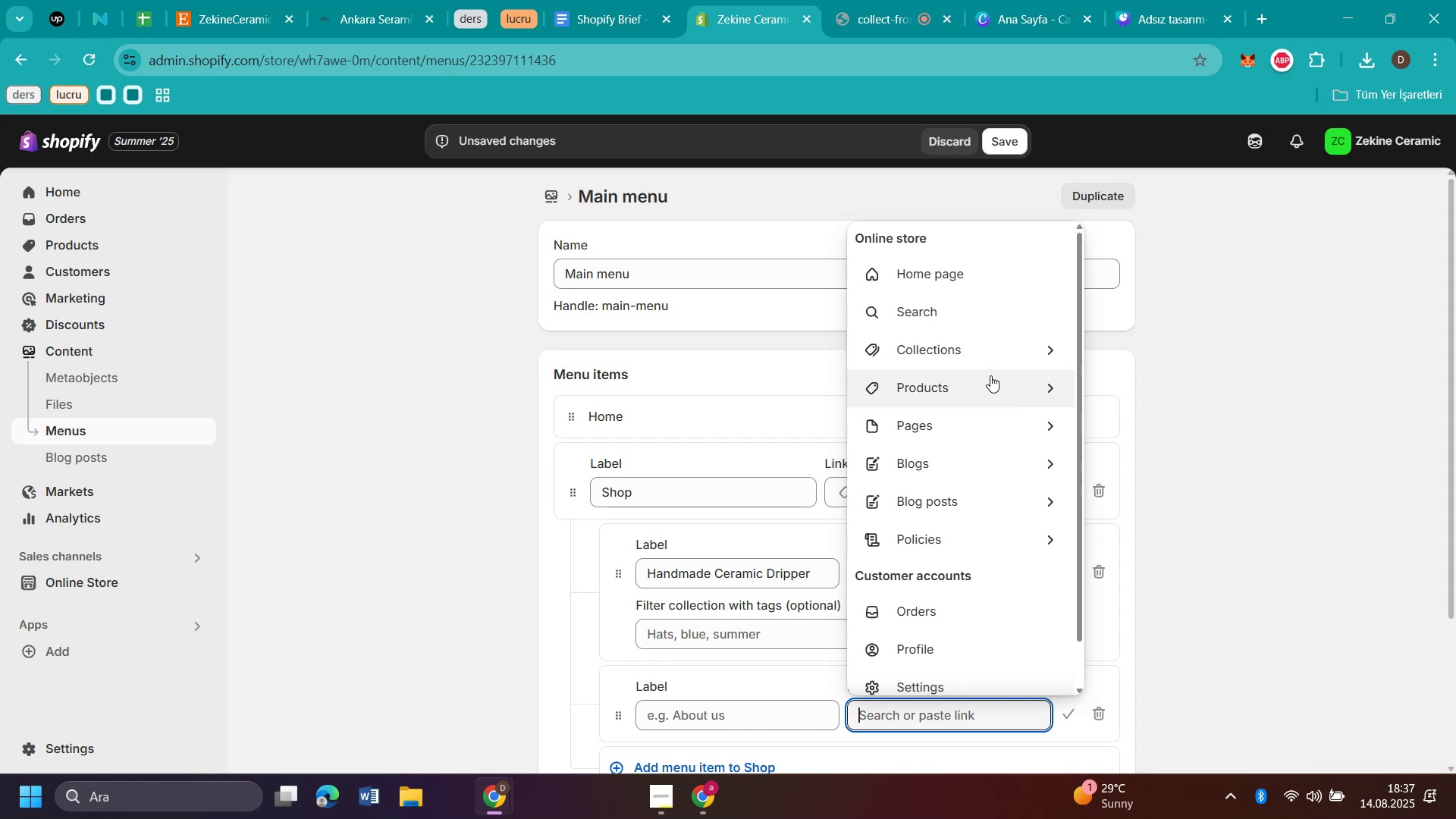 
left_click([996, 347])
 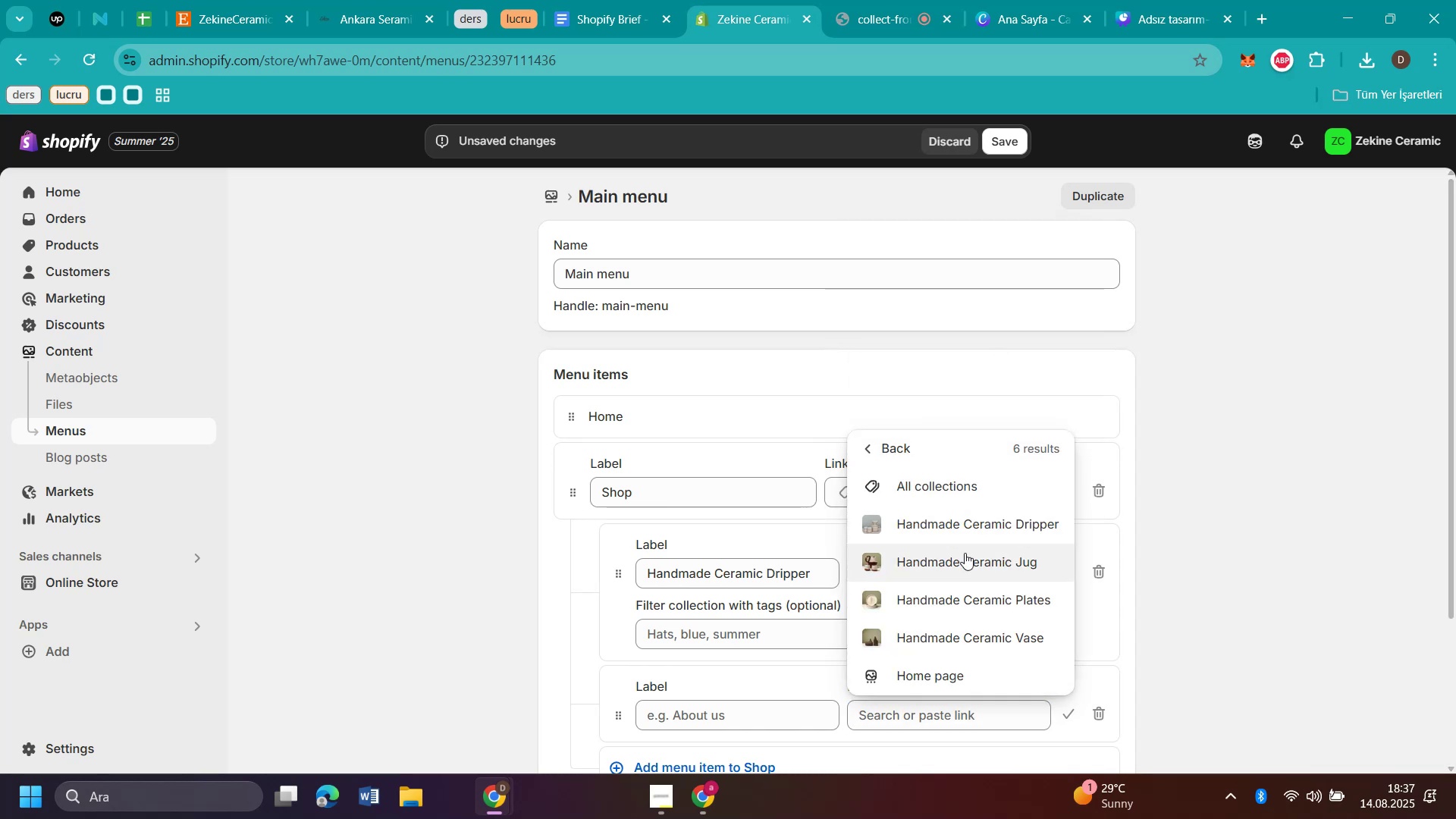 
left_click([954, 560])
 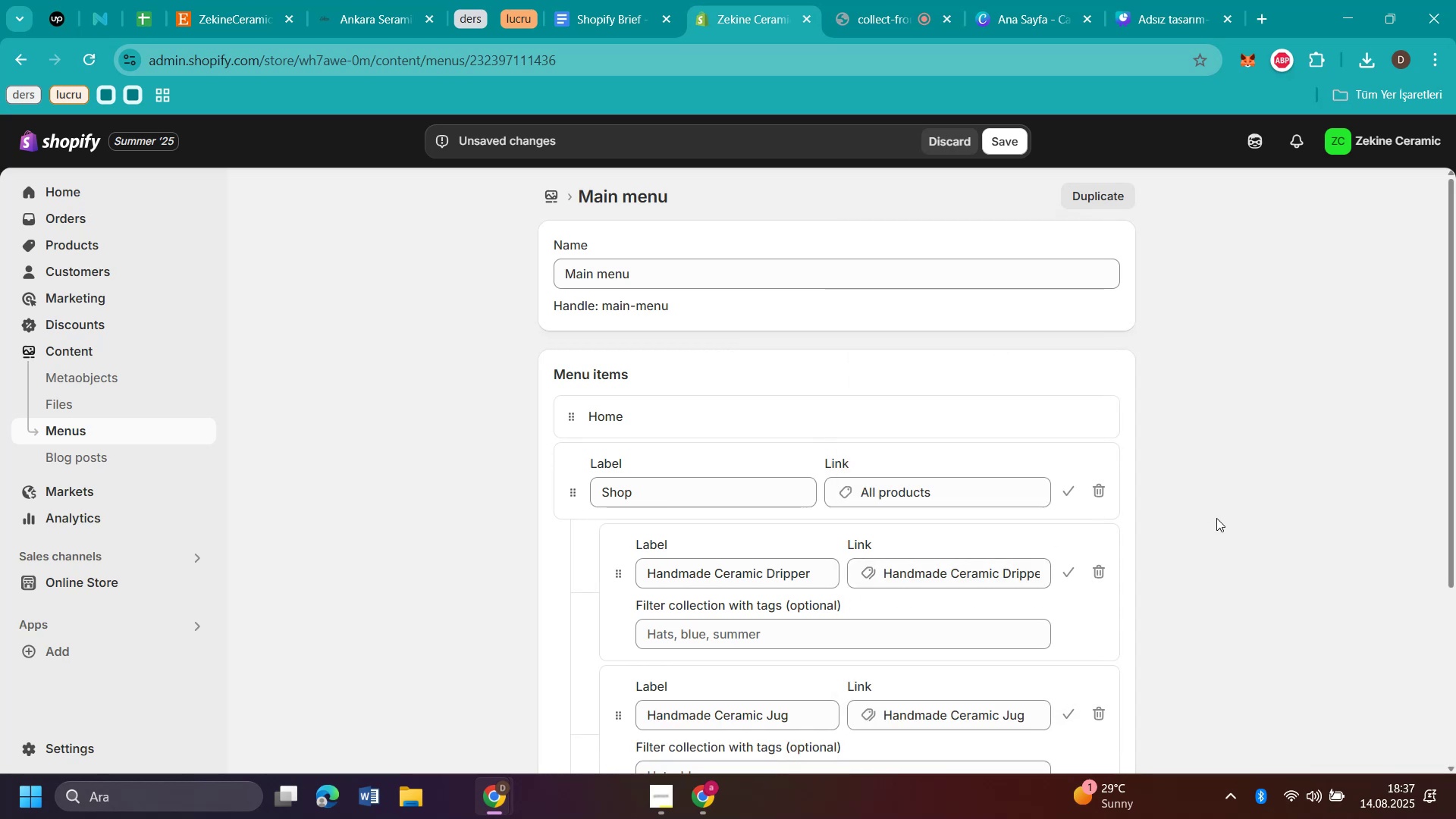 
left_click([1218, 517])
 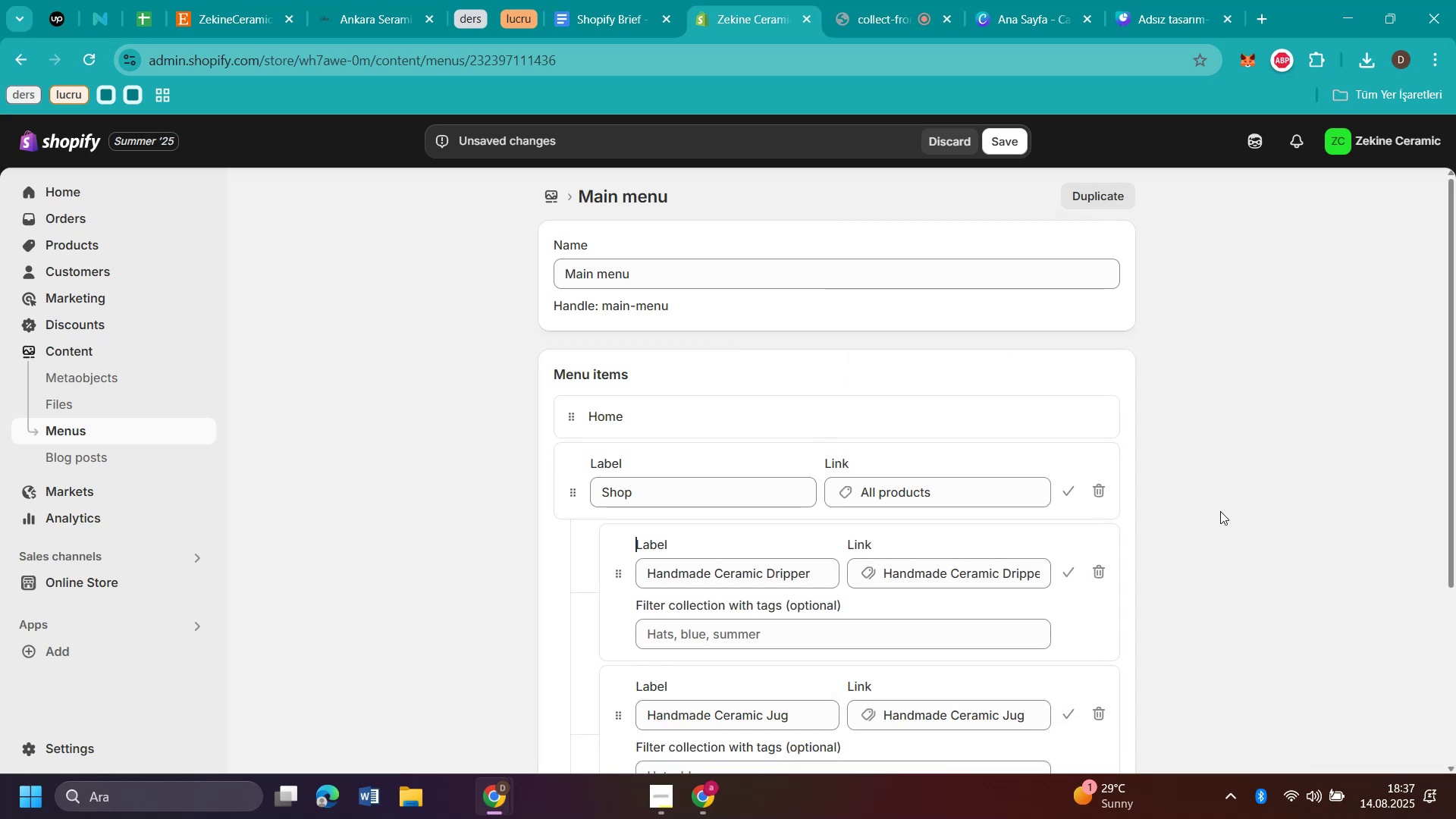 
scroll: coordinate [1221, 507], scroll_direction: down, amount: 4.0
 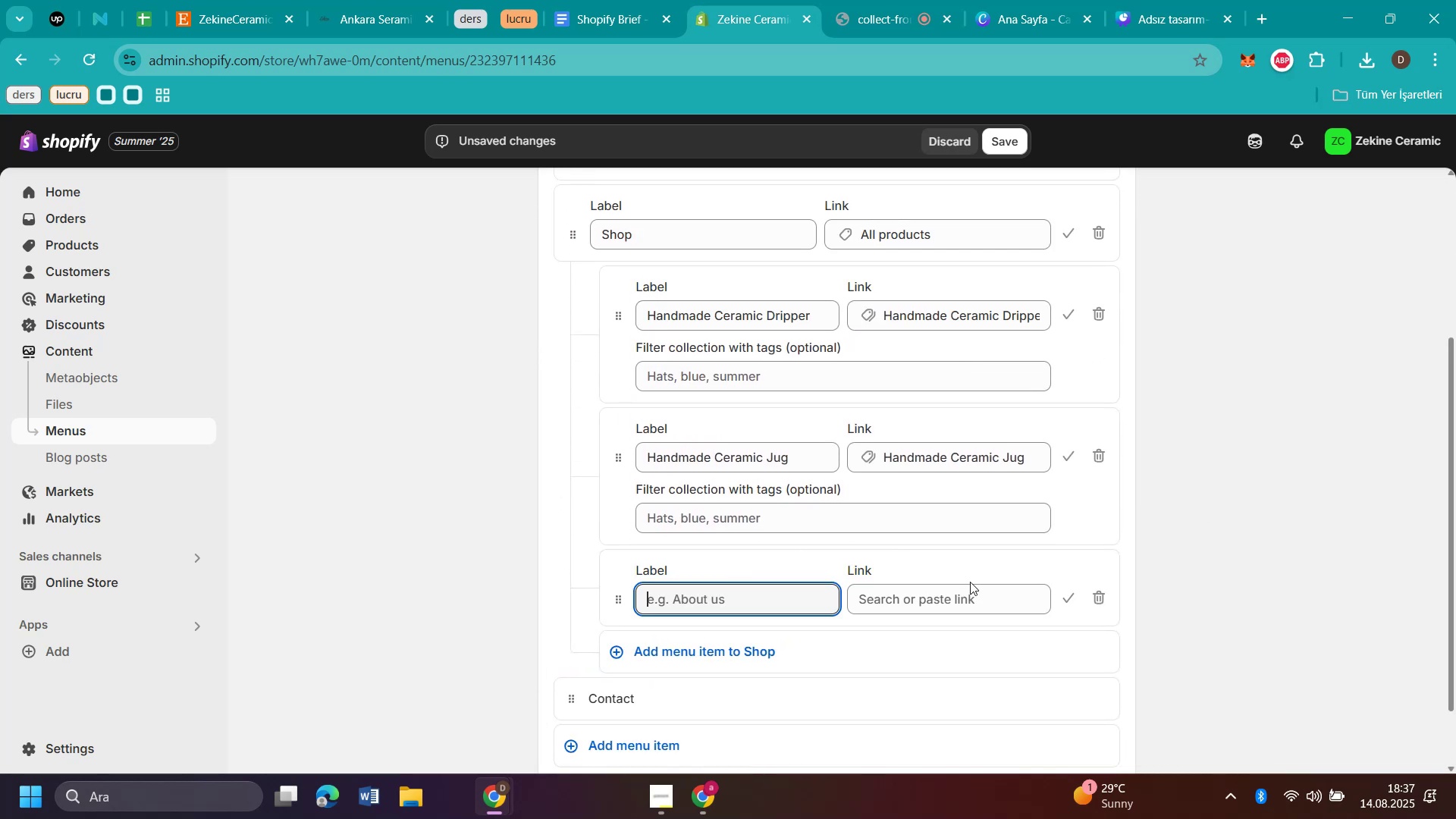 
left_click([984, 601])
 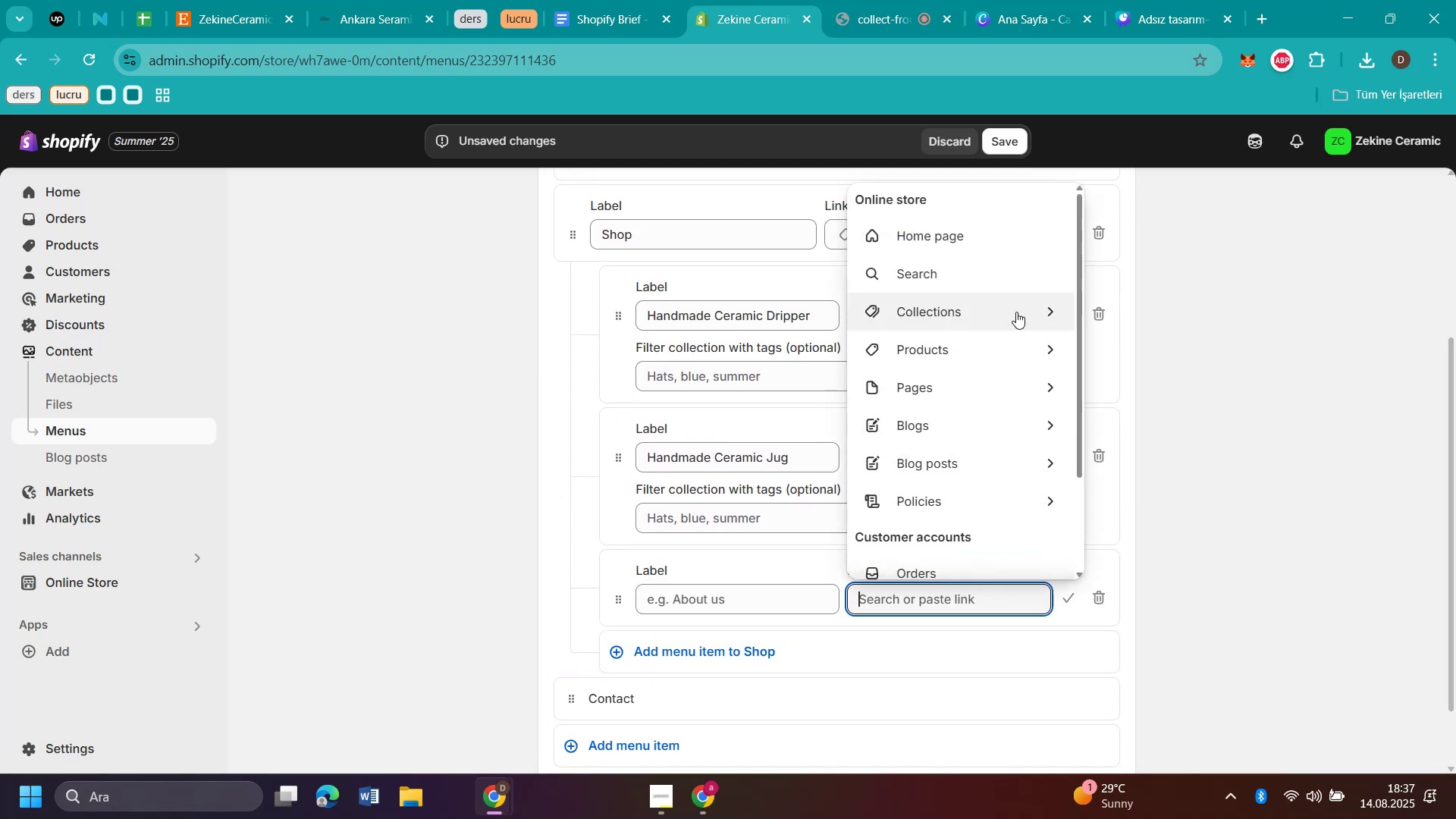 
left_click([1016, 312])
 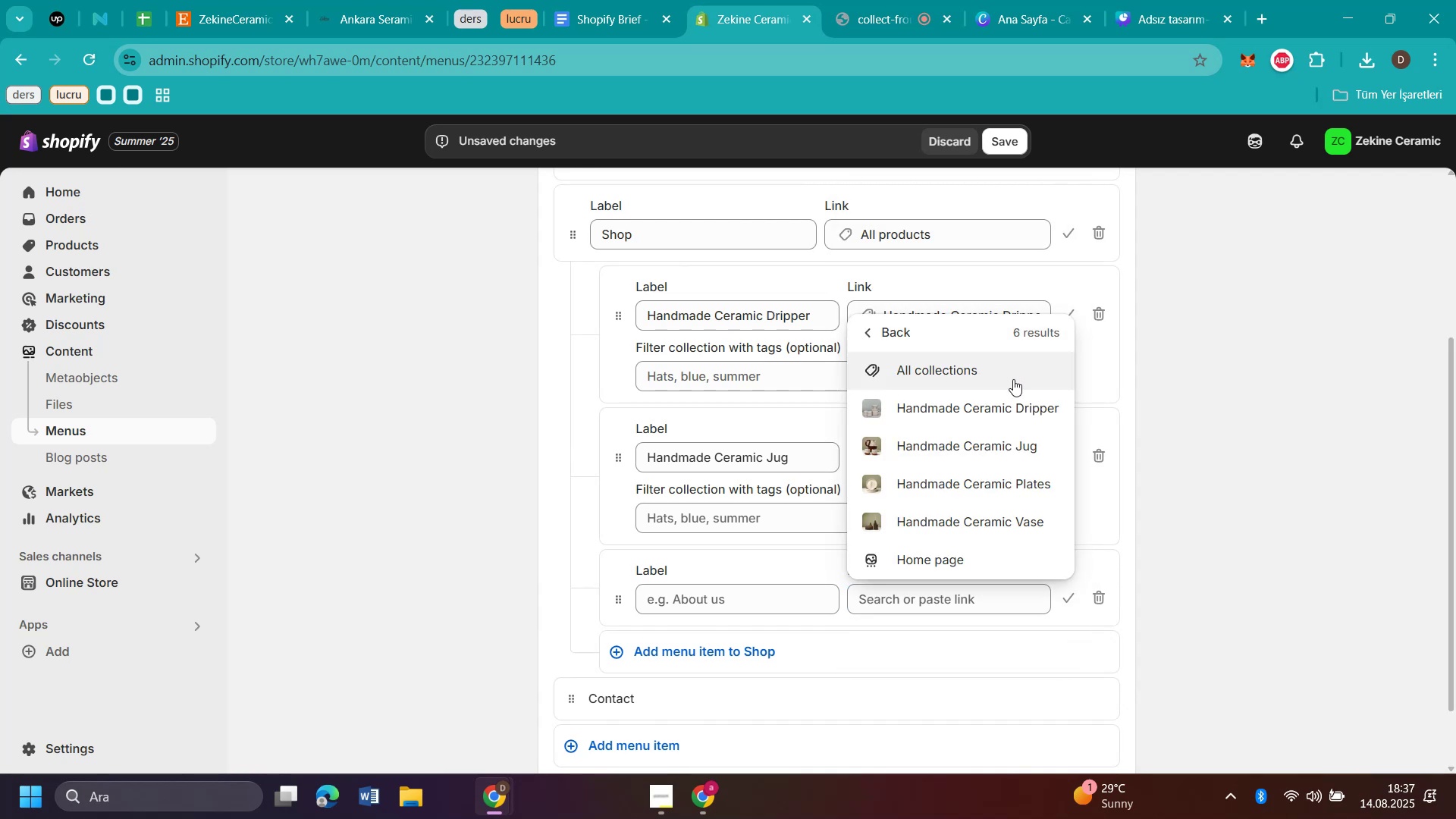 
left_click([999, 485])
 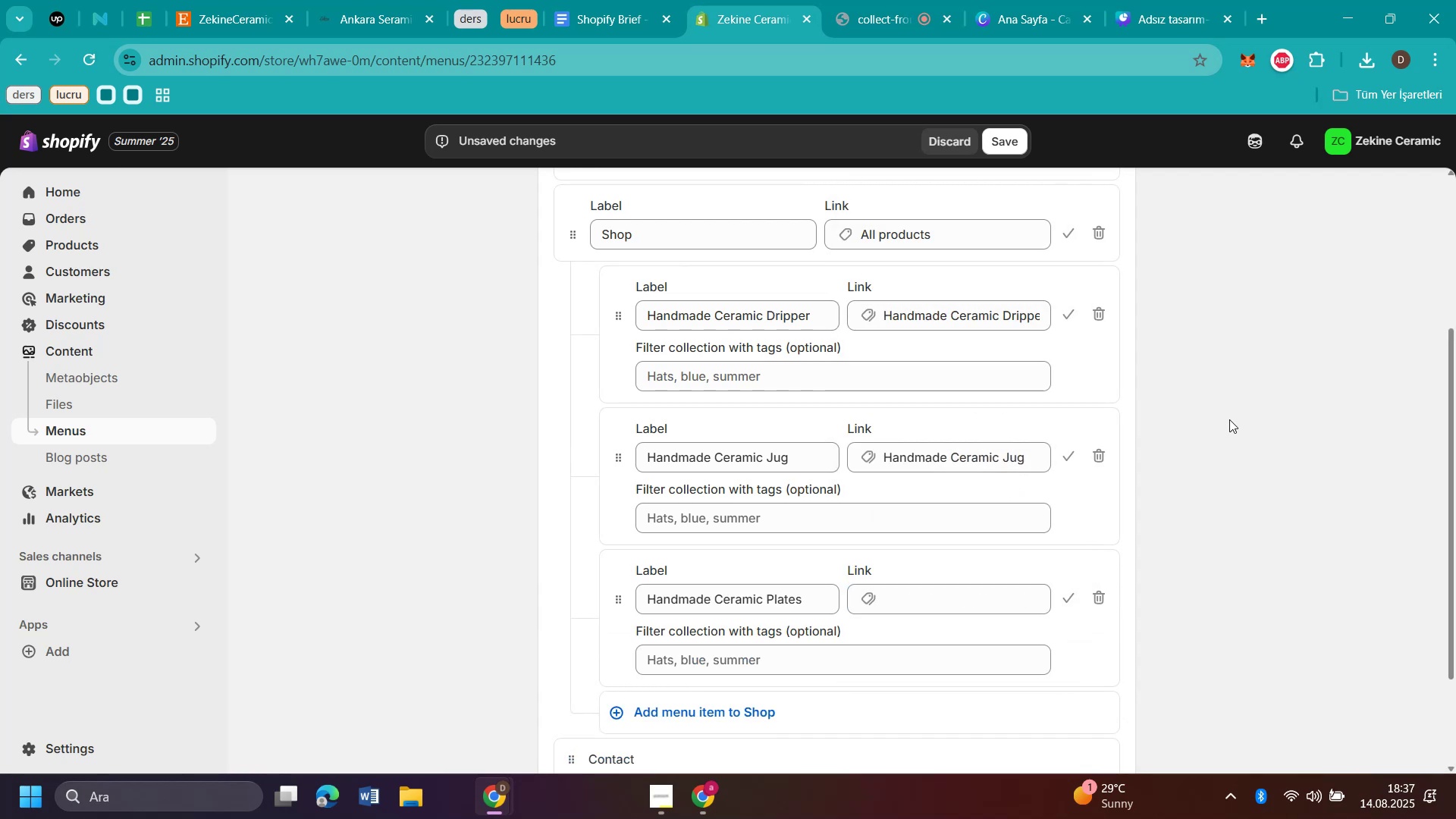 
left_click([1228, 419])
 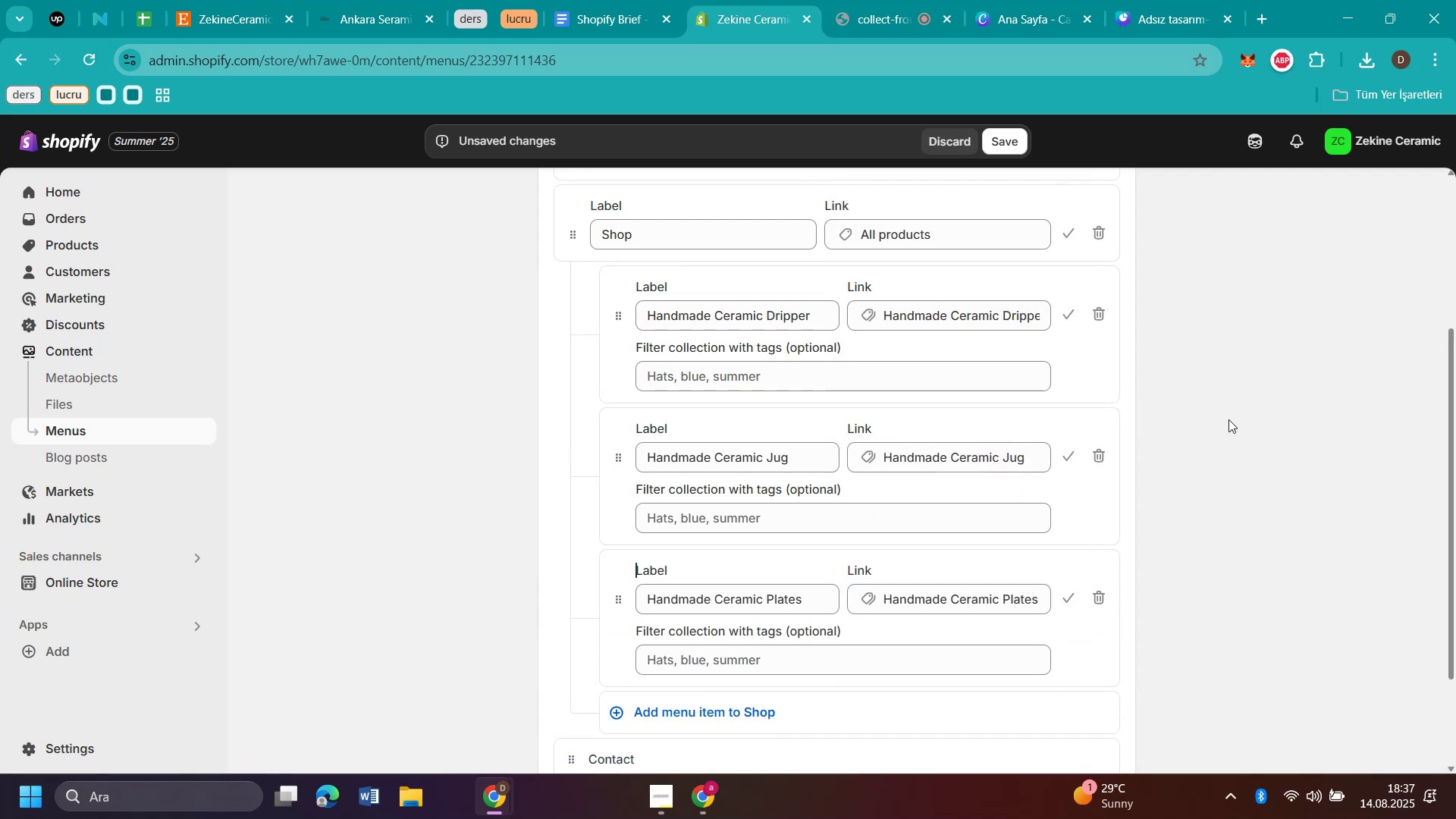 
scroll: coordinate [1228, 419], scroll_direction: down, amount: 3.0
 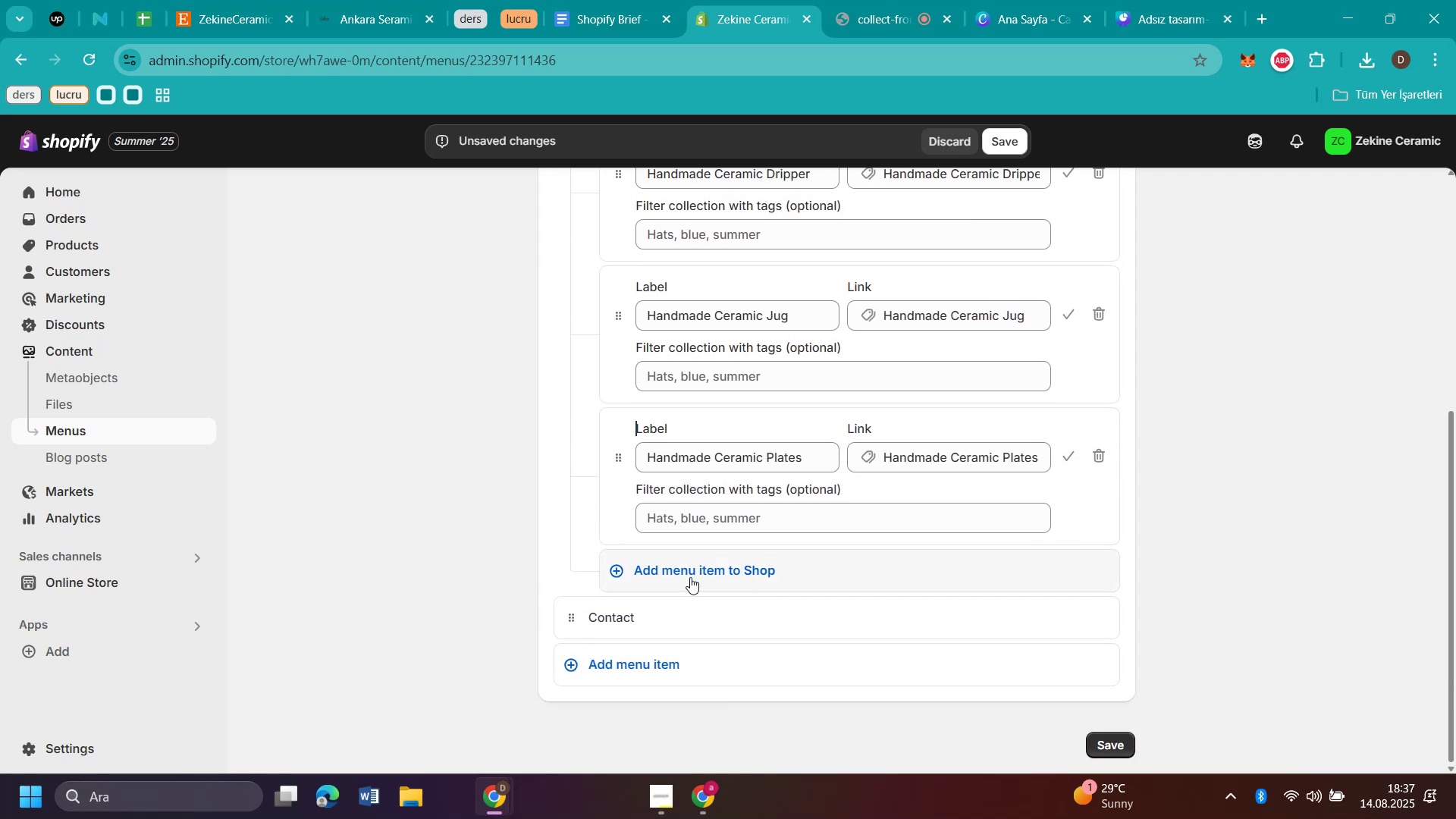 
left_click([690, 577])
 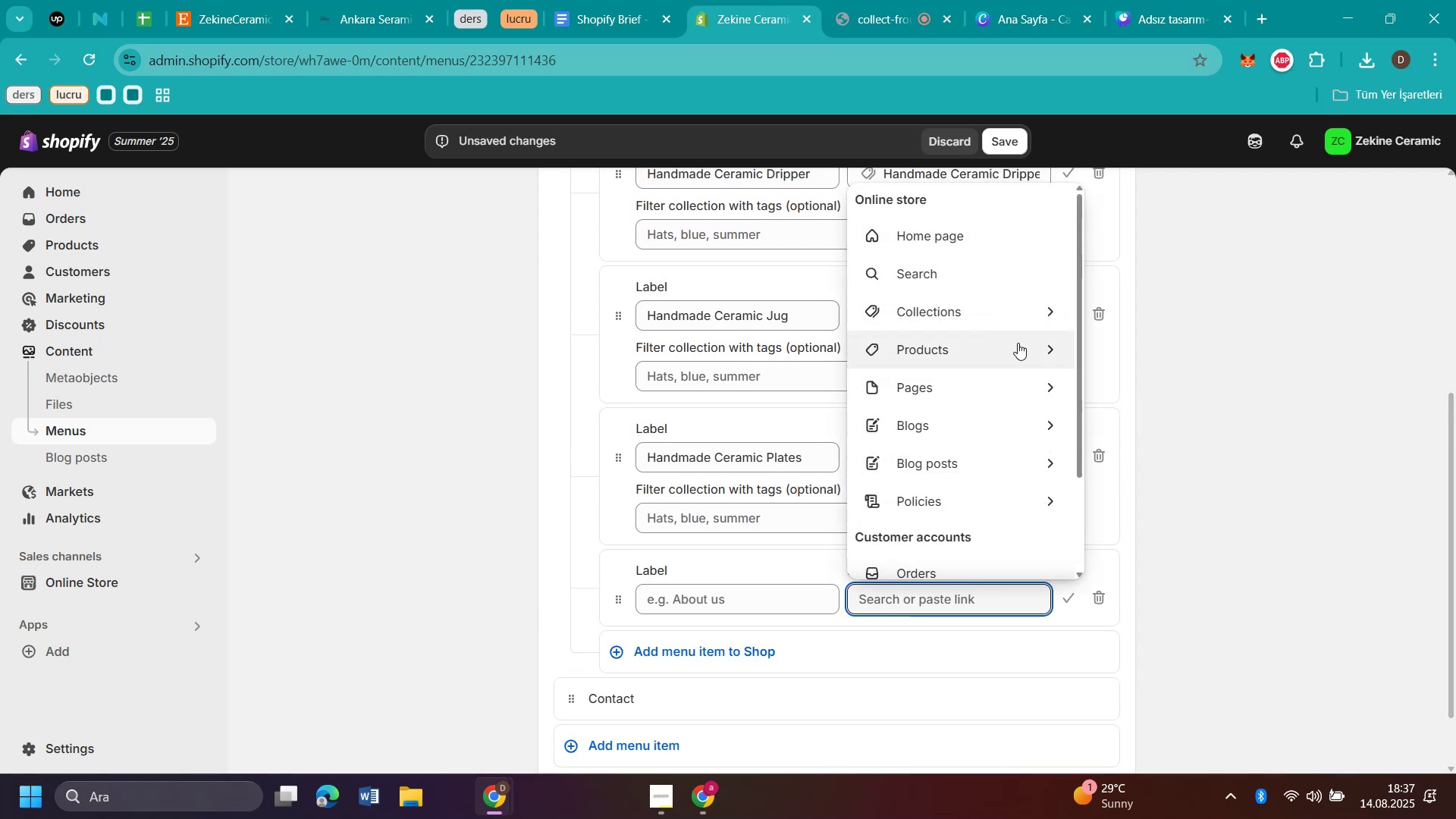 
left_click([1053, 314])
 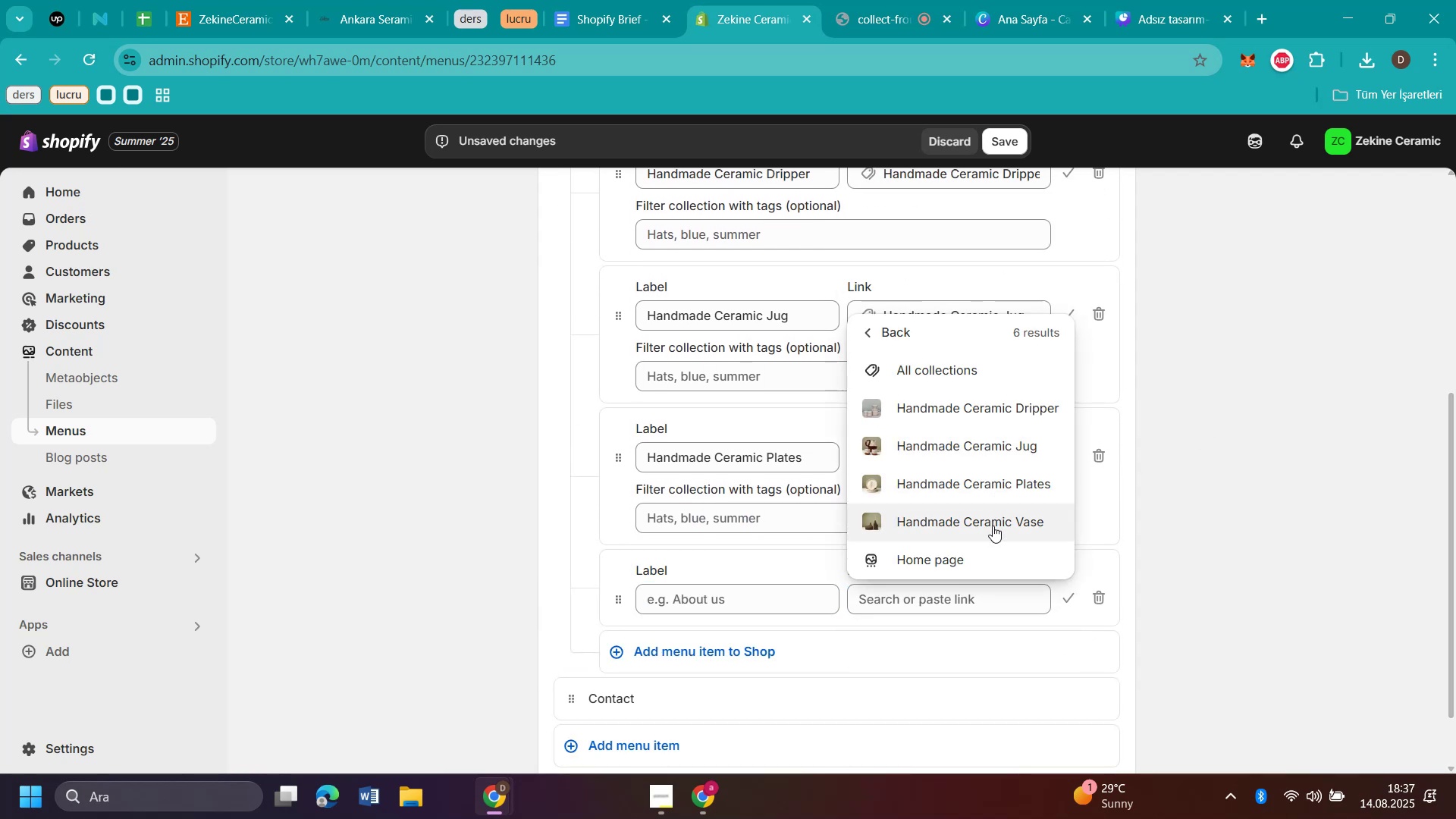 
left_click([993, 526])
 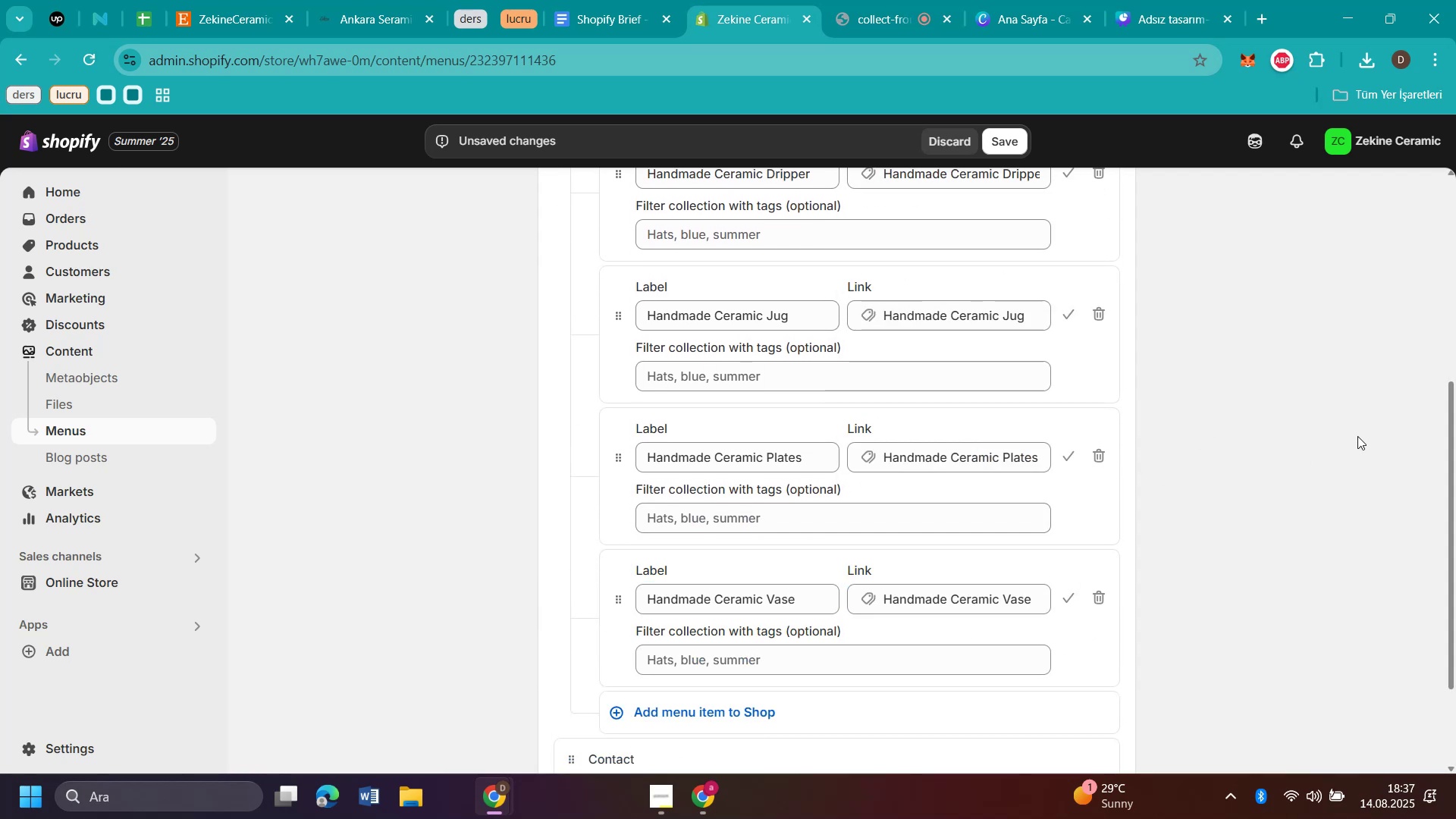 
left_click([1352, 435])
 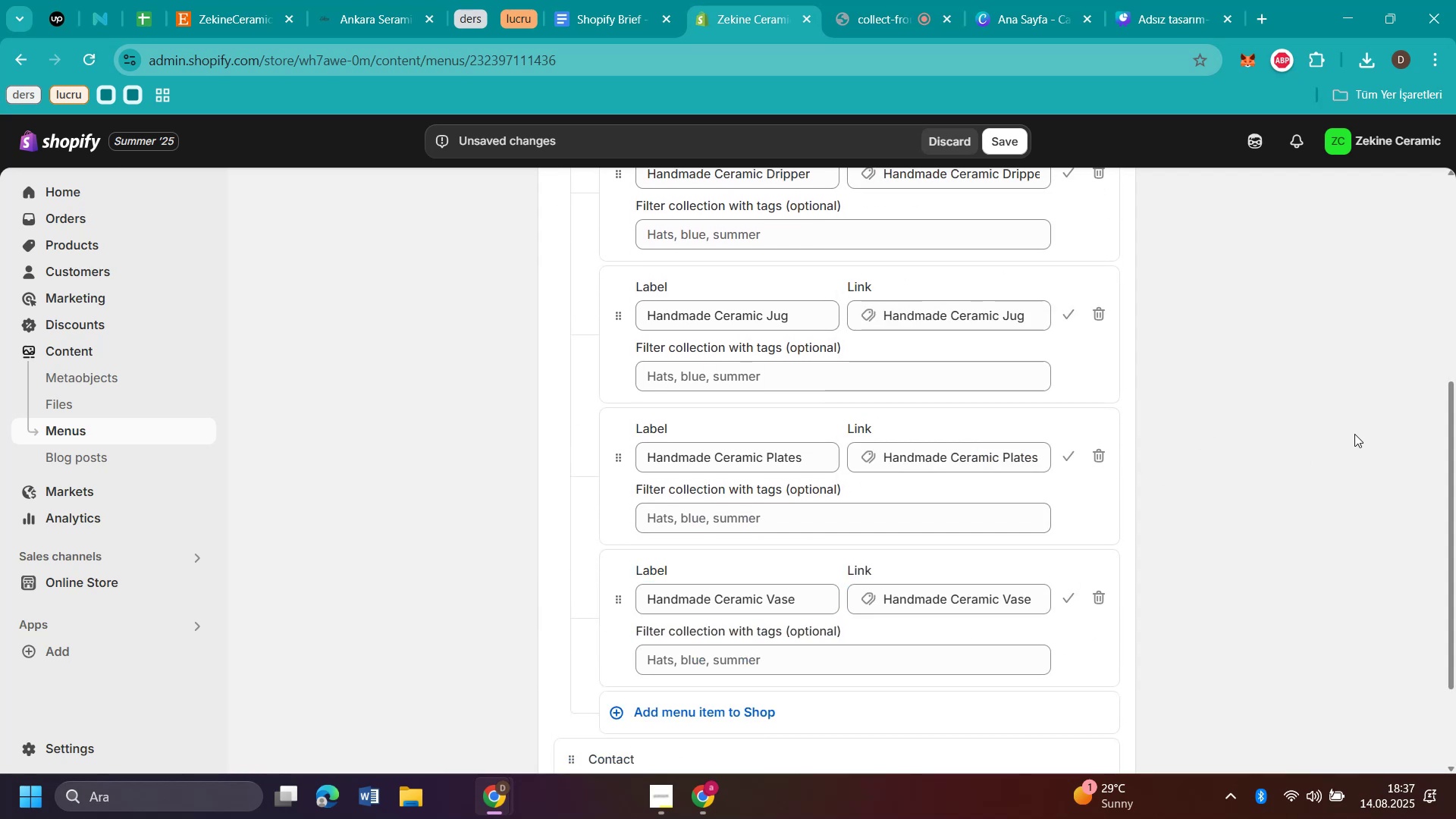 
scroll: coordinate [1354, 434], scroll_direction: down, amount: 3.0
 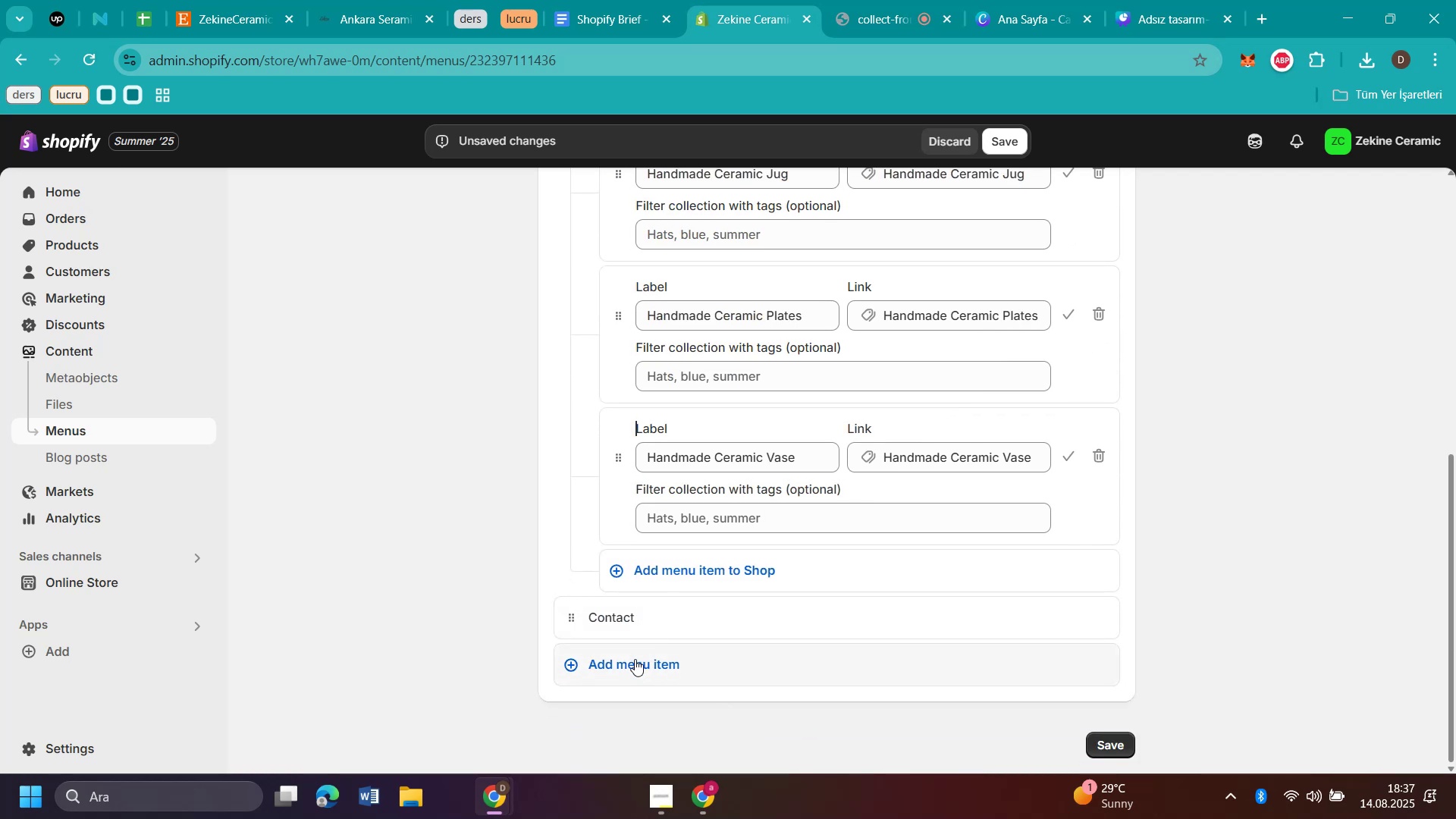 
left_click([624, 604])
 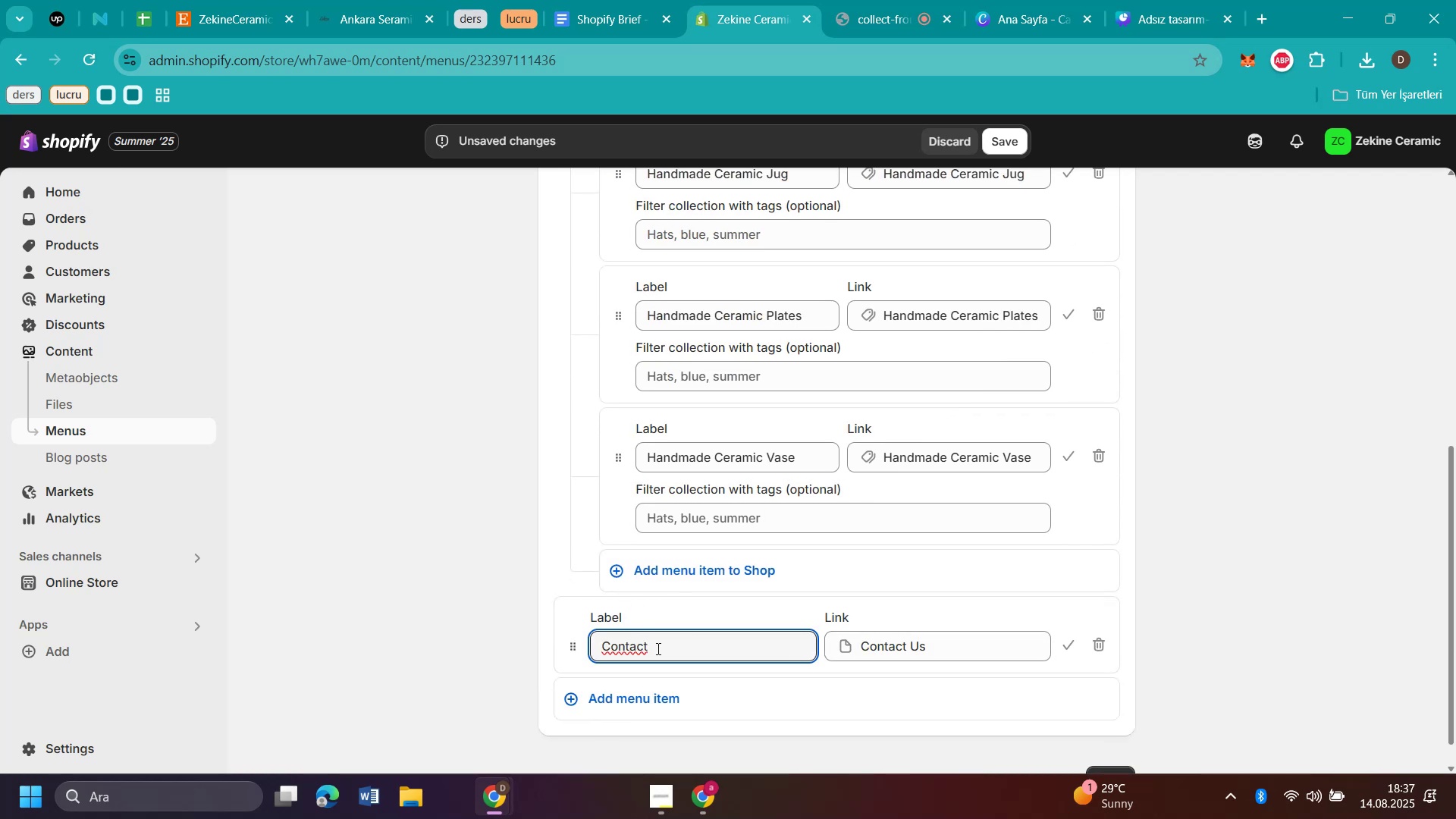 
key(Space)
 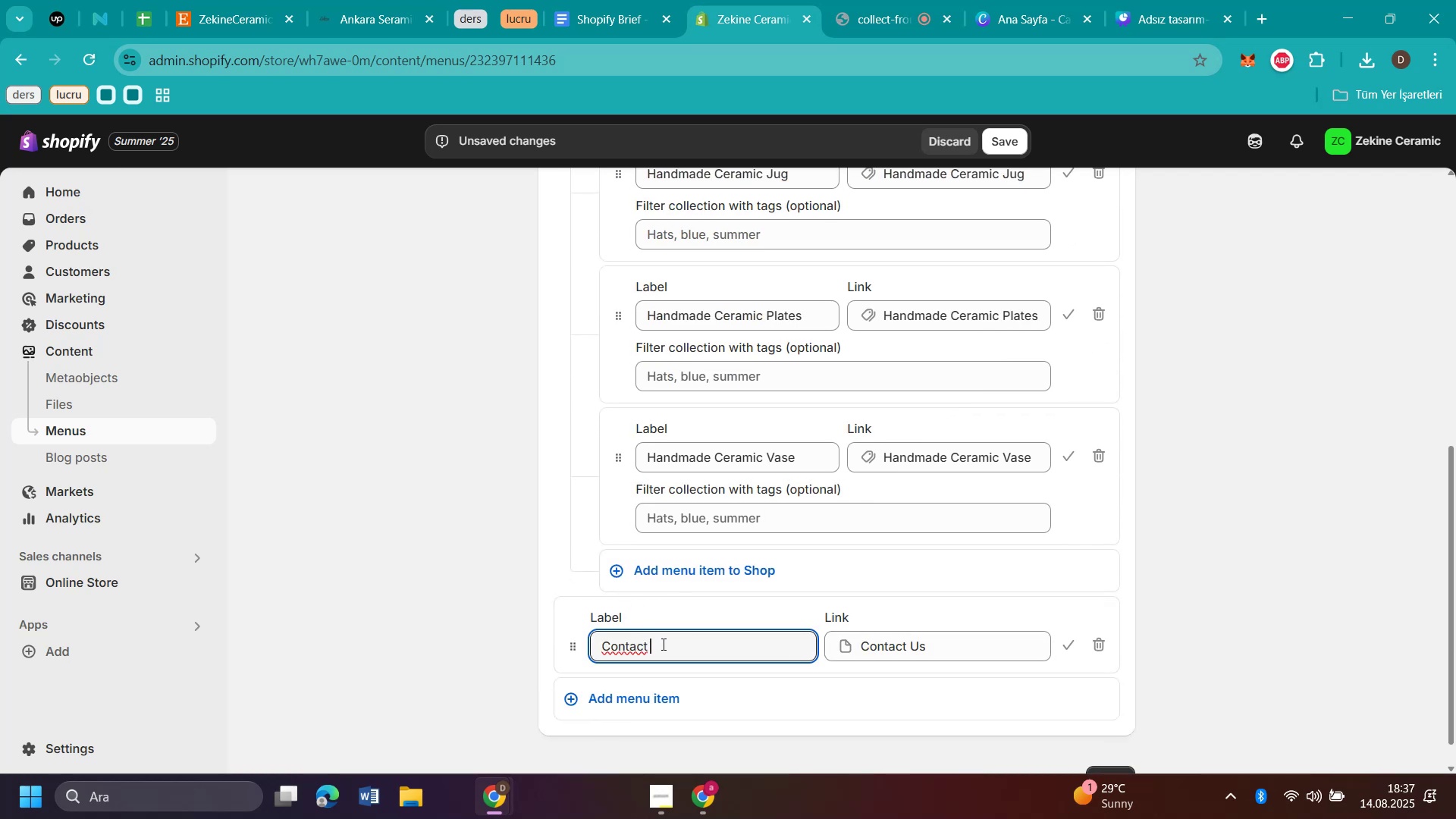 
key(CapsLock)
 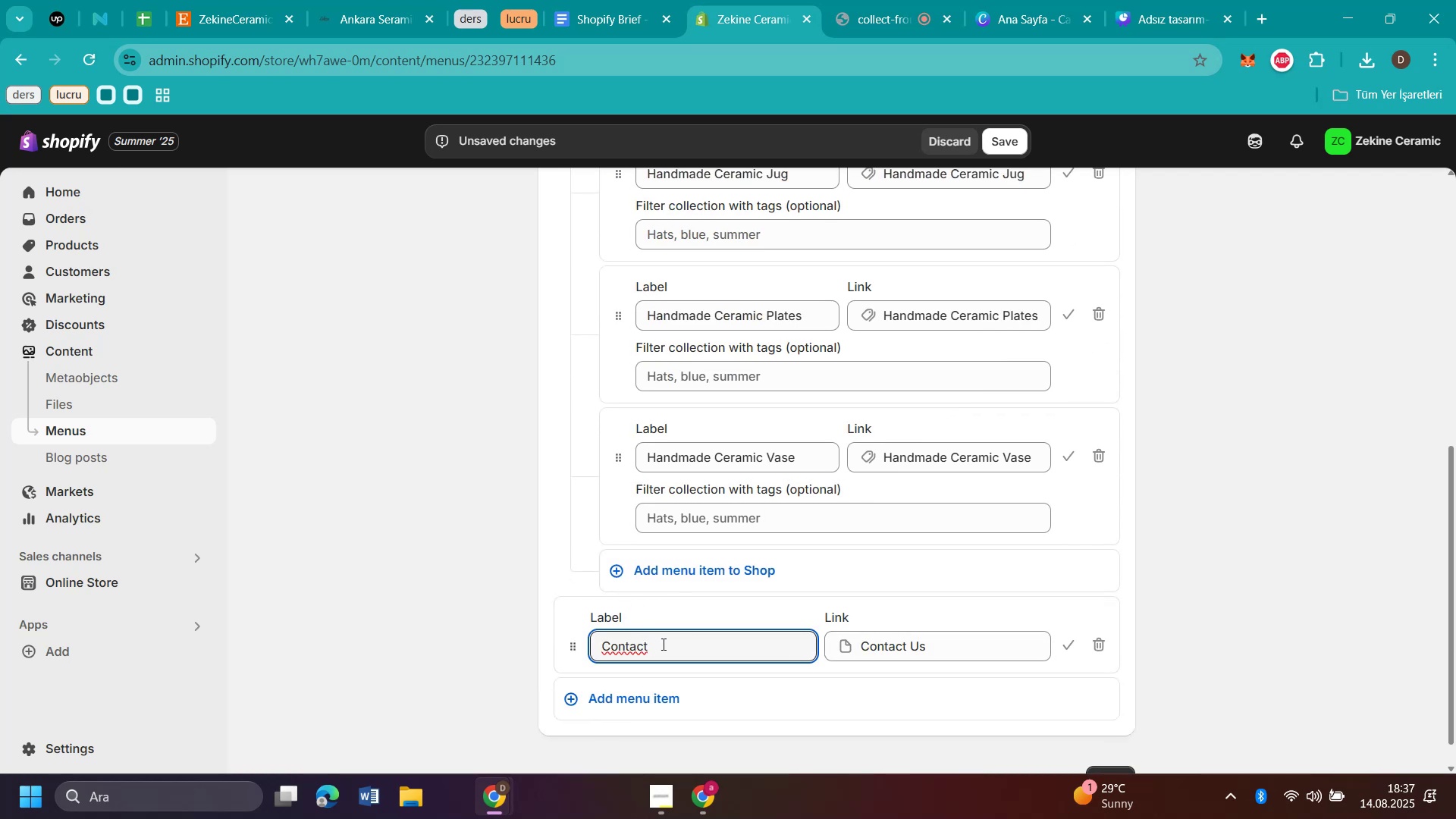 
key(U)
 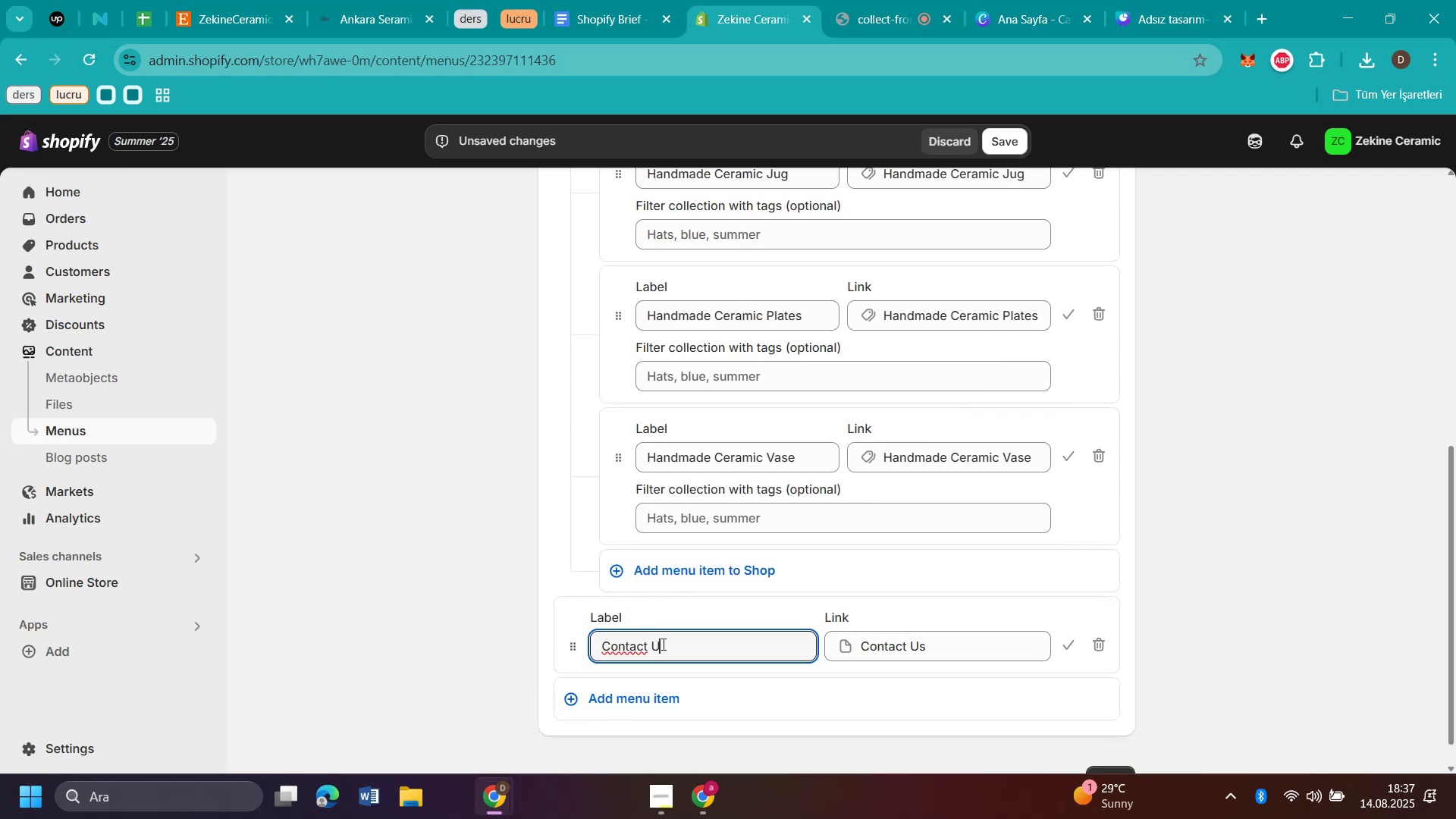 
key(CapsLock)
 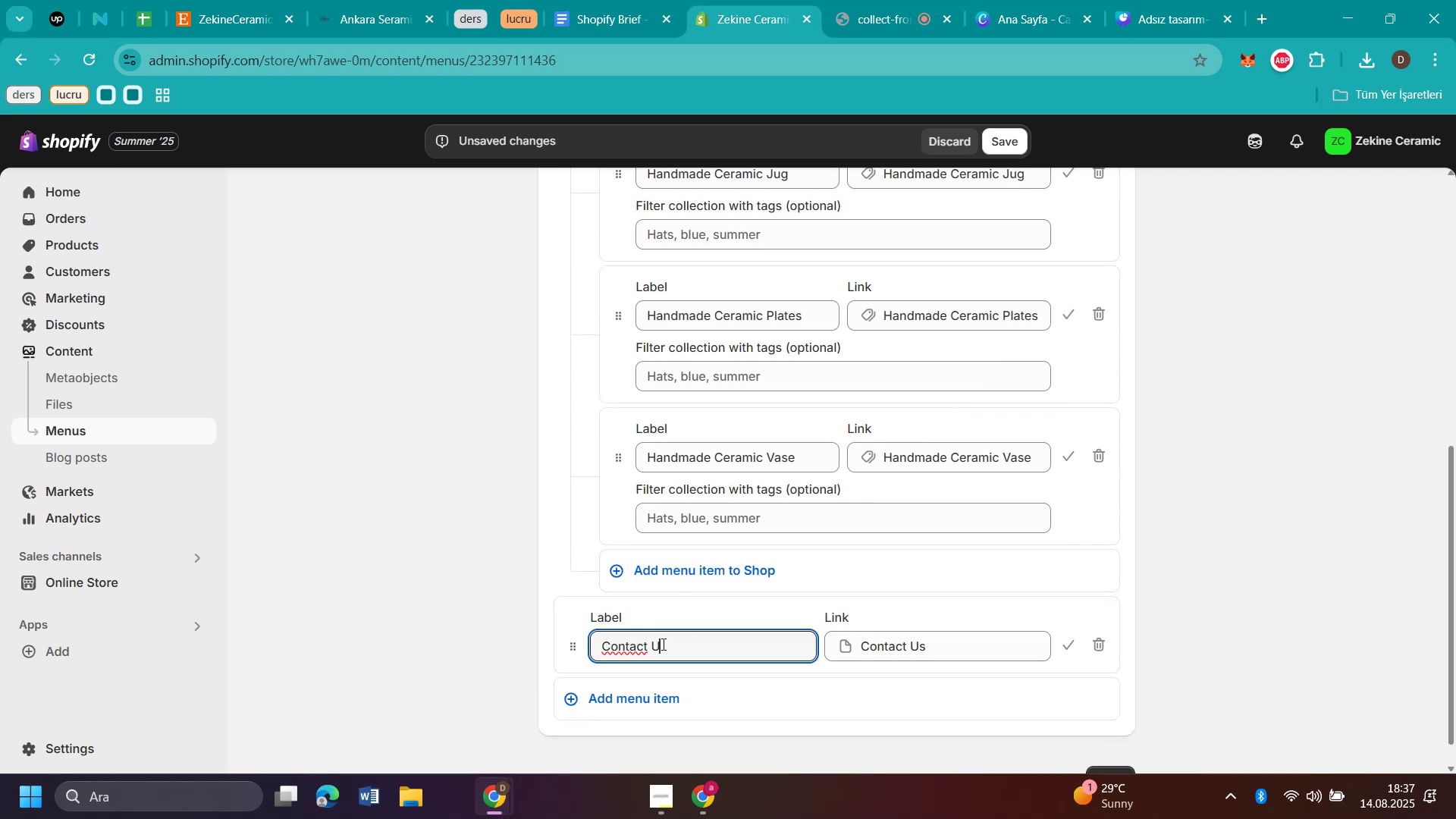 
key(S)
 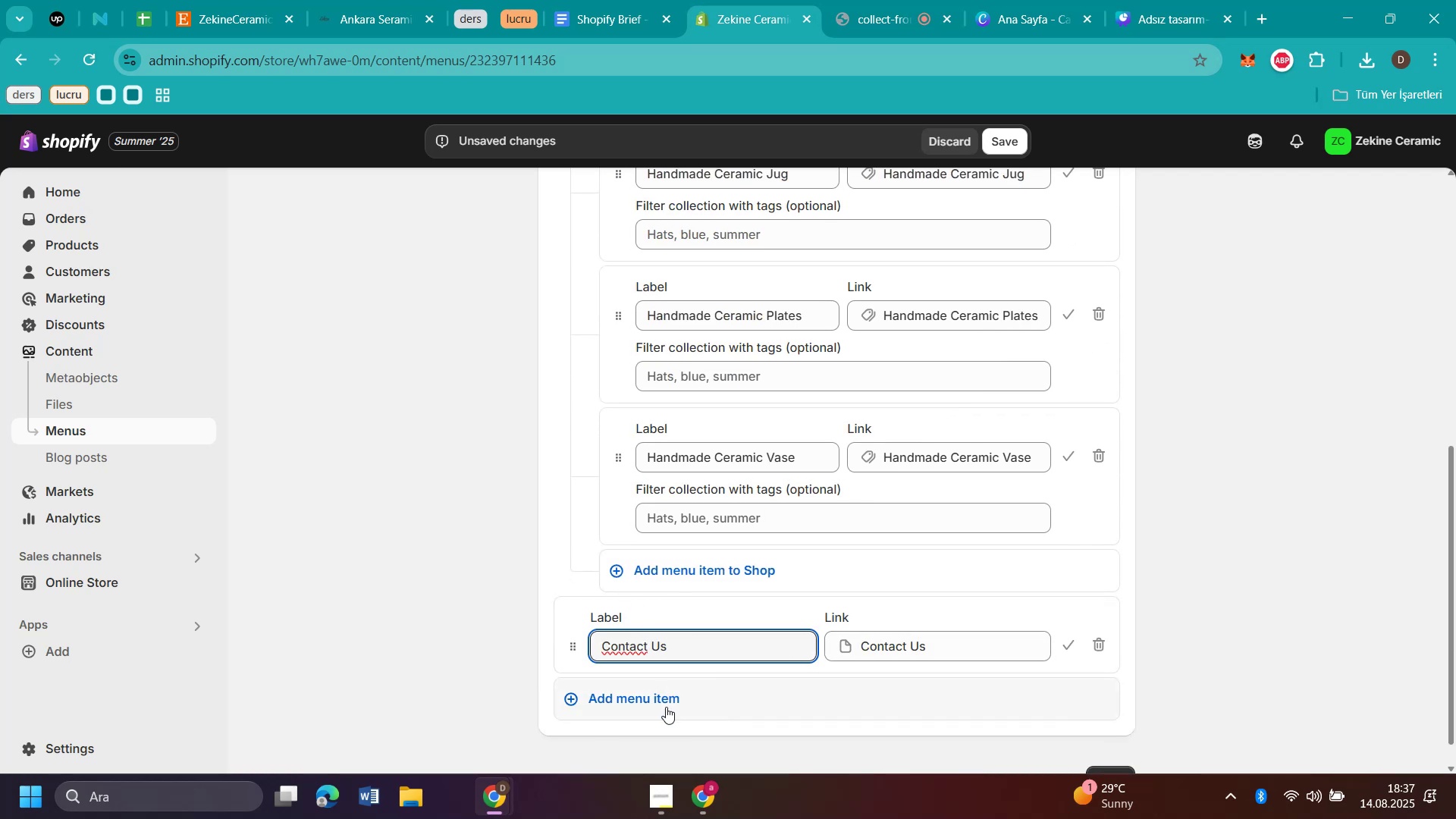 
left_click([666, 707])
 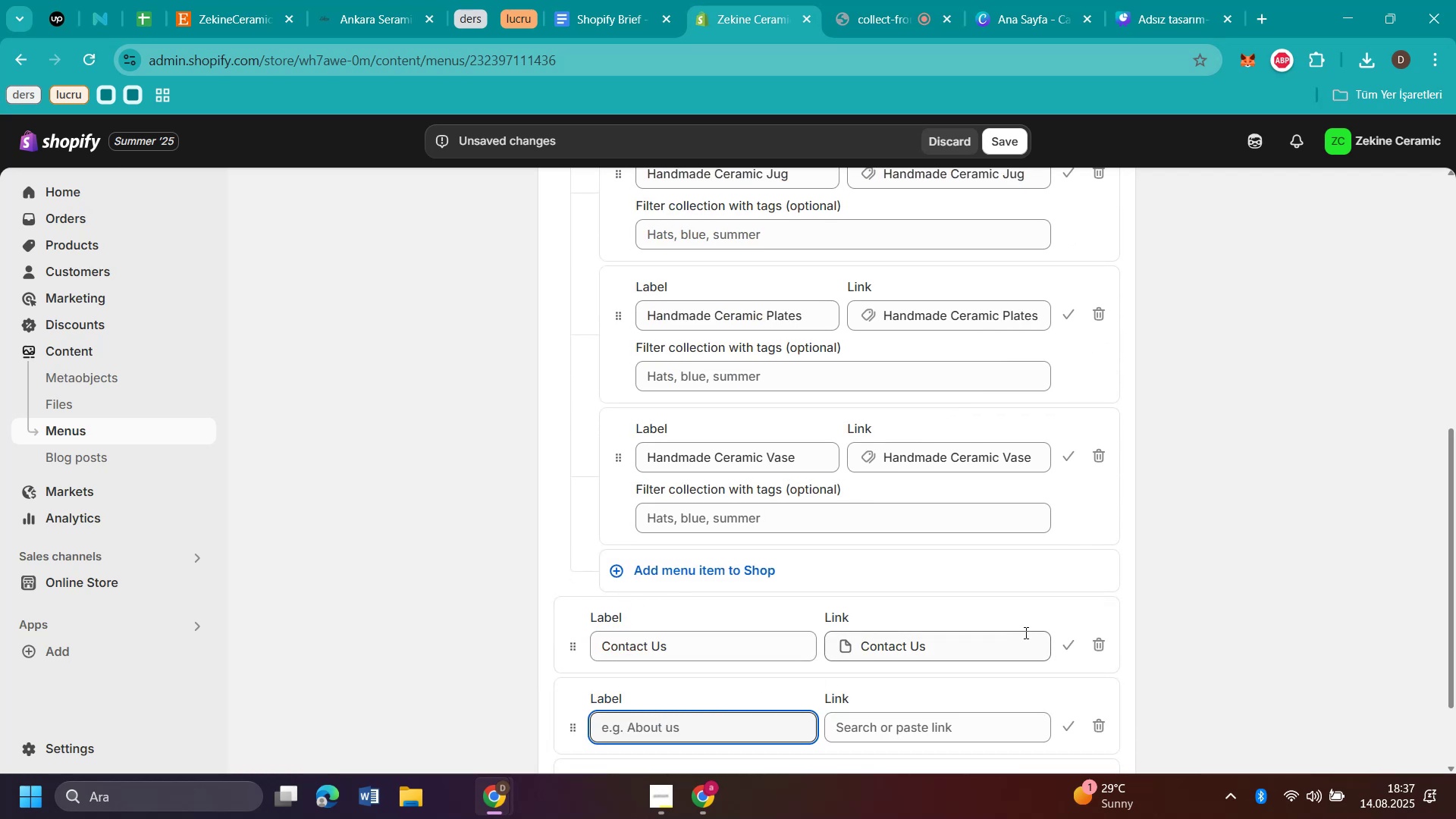 
scroll: coordinate [1183, 544], scroll_direction: down, amount: 3.0
 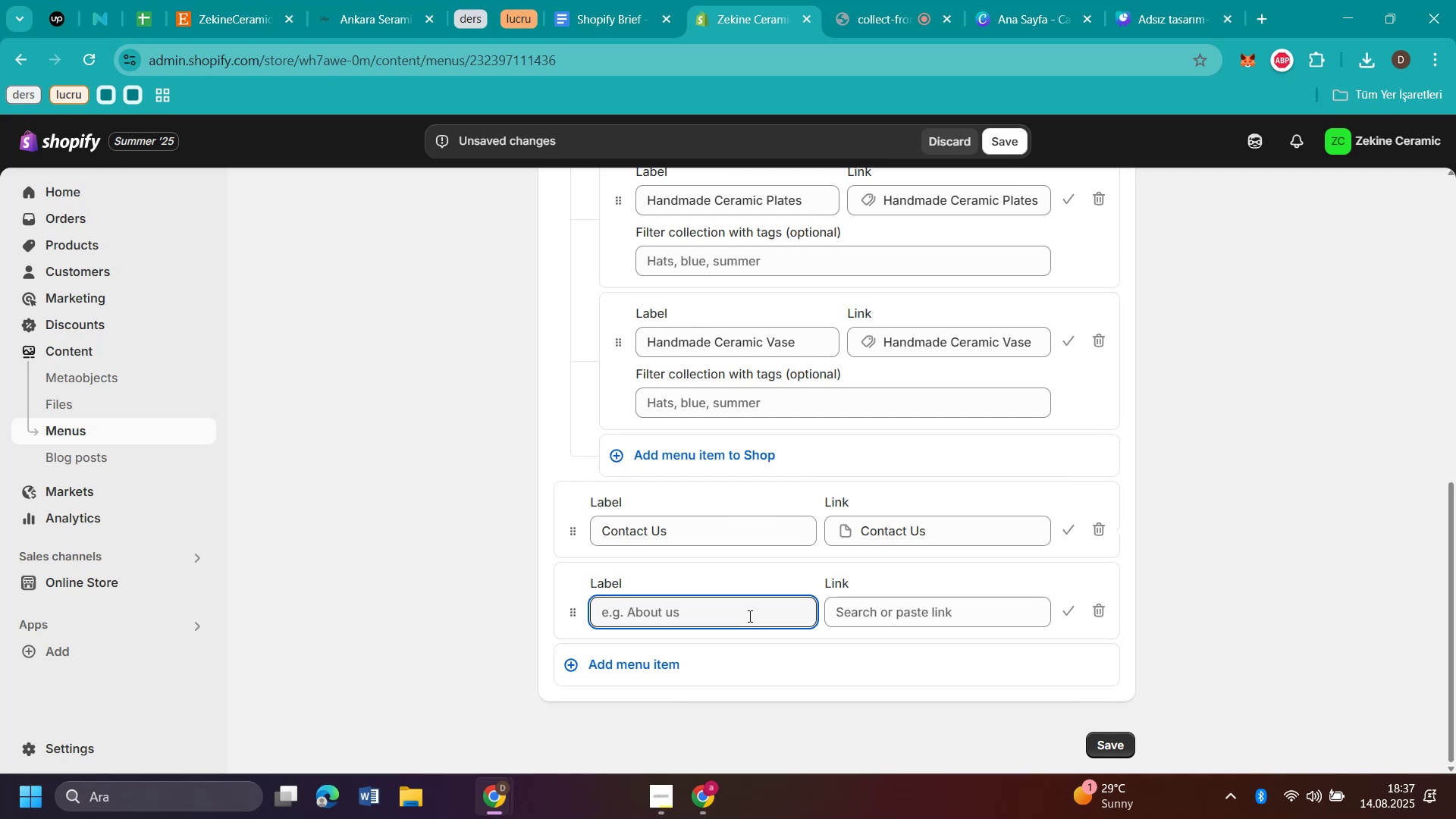 
left_click([868, 609])
 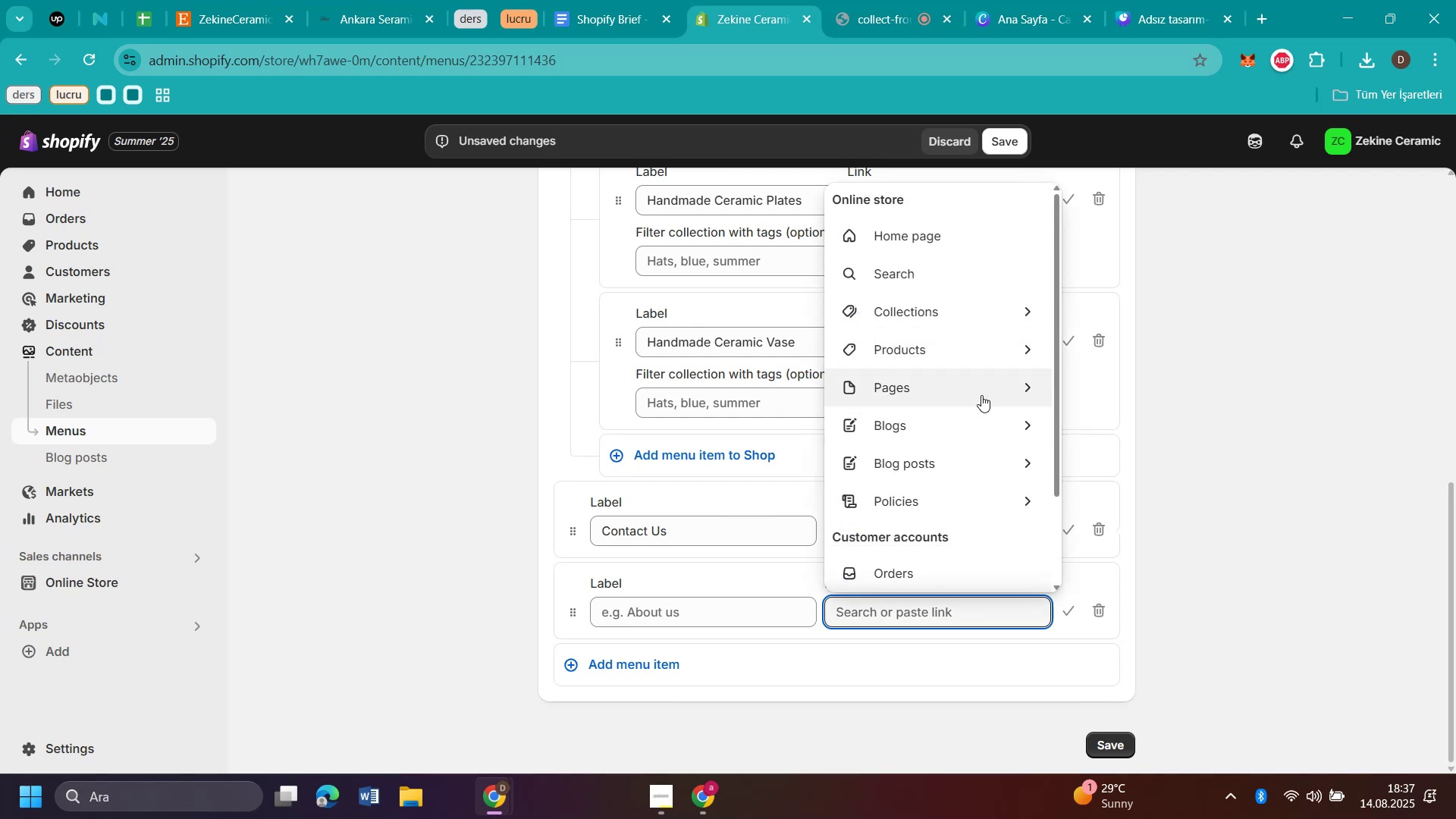 
left_click([992, 386])
 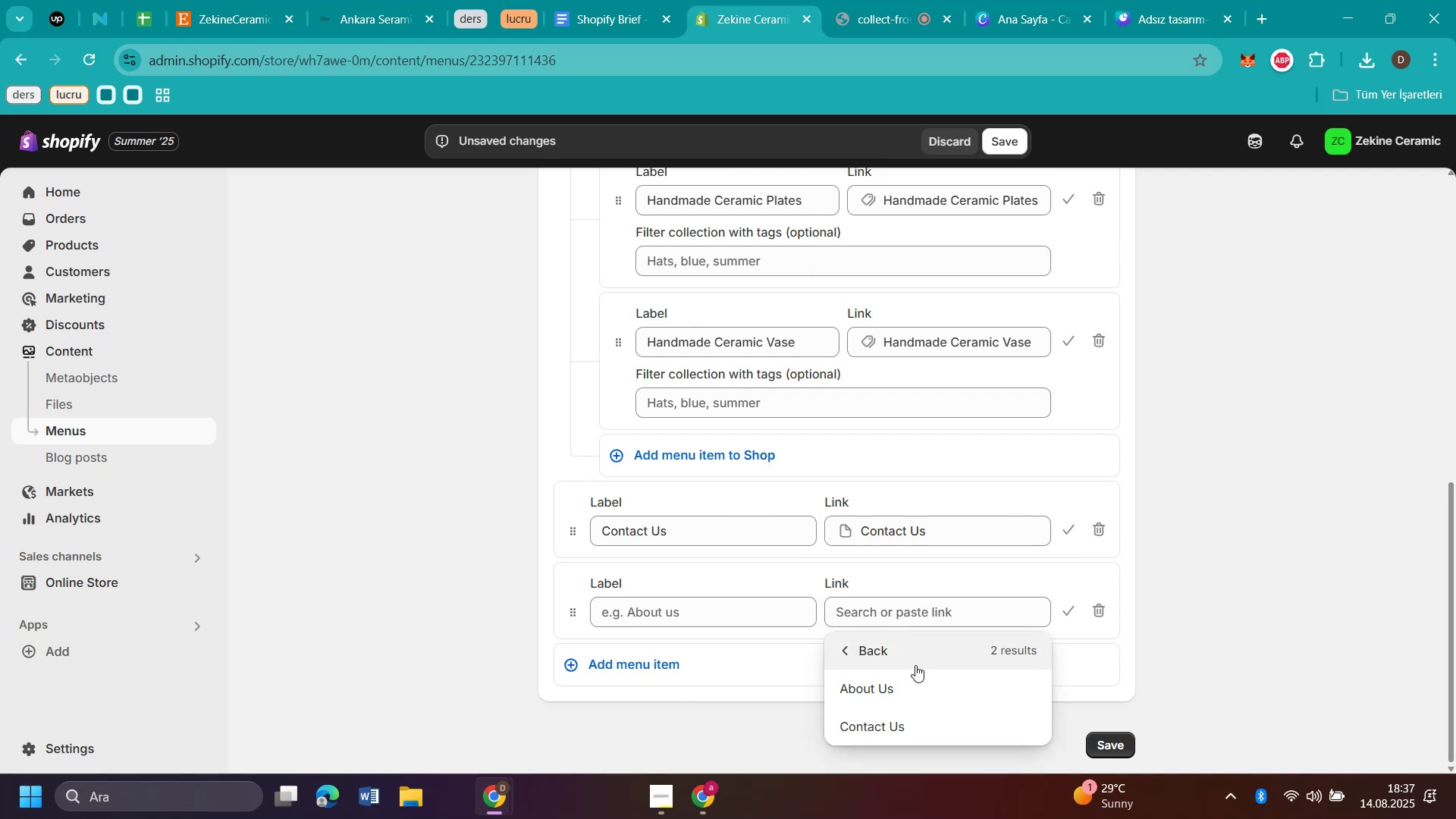 
left_click([908, 676])
 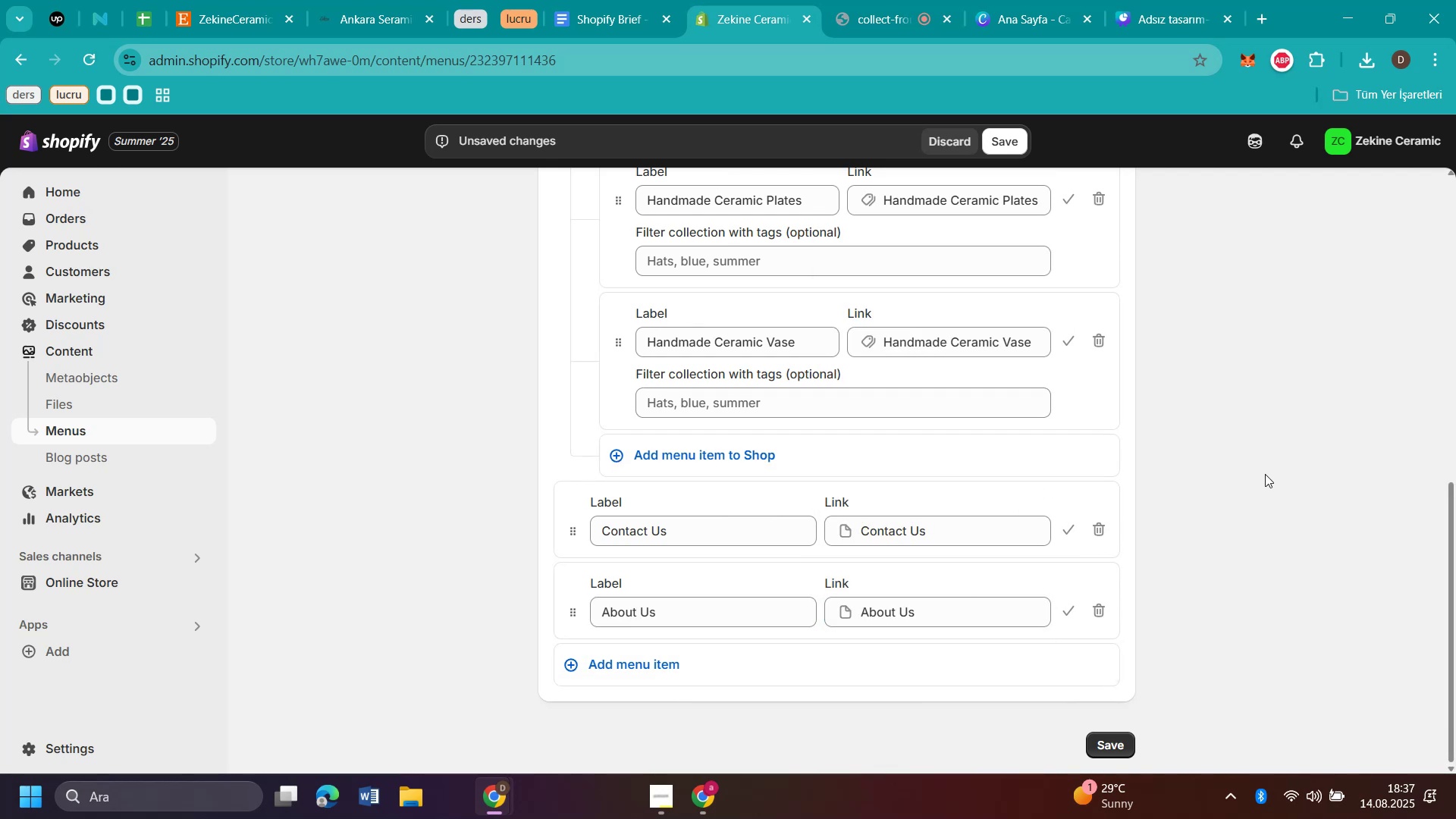 
left_click([1266, 473])
 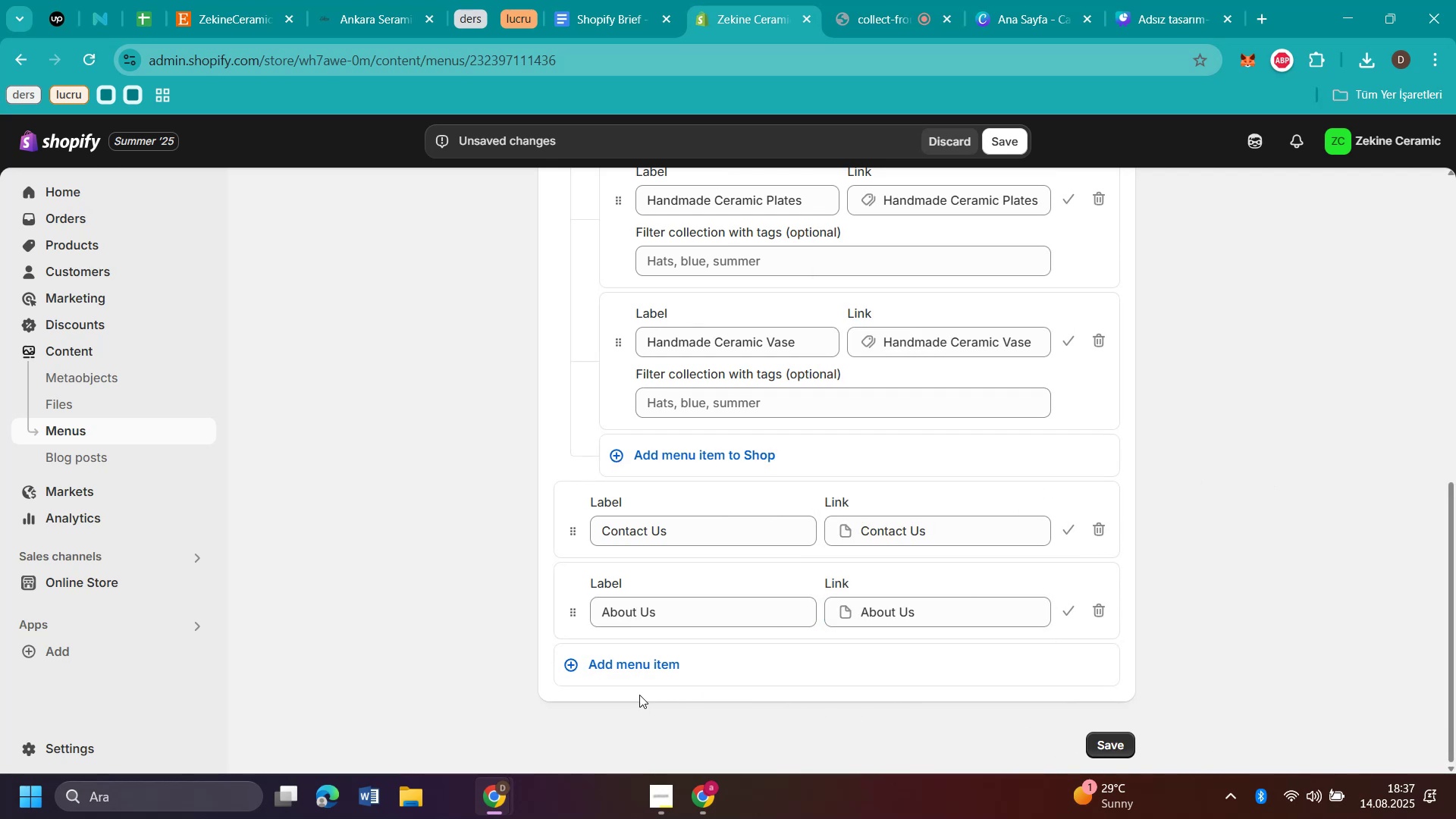 
left_click([635, 661])
 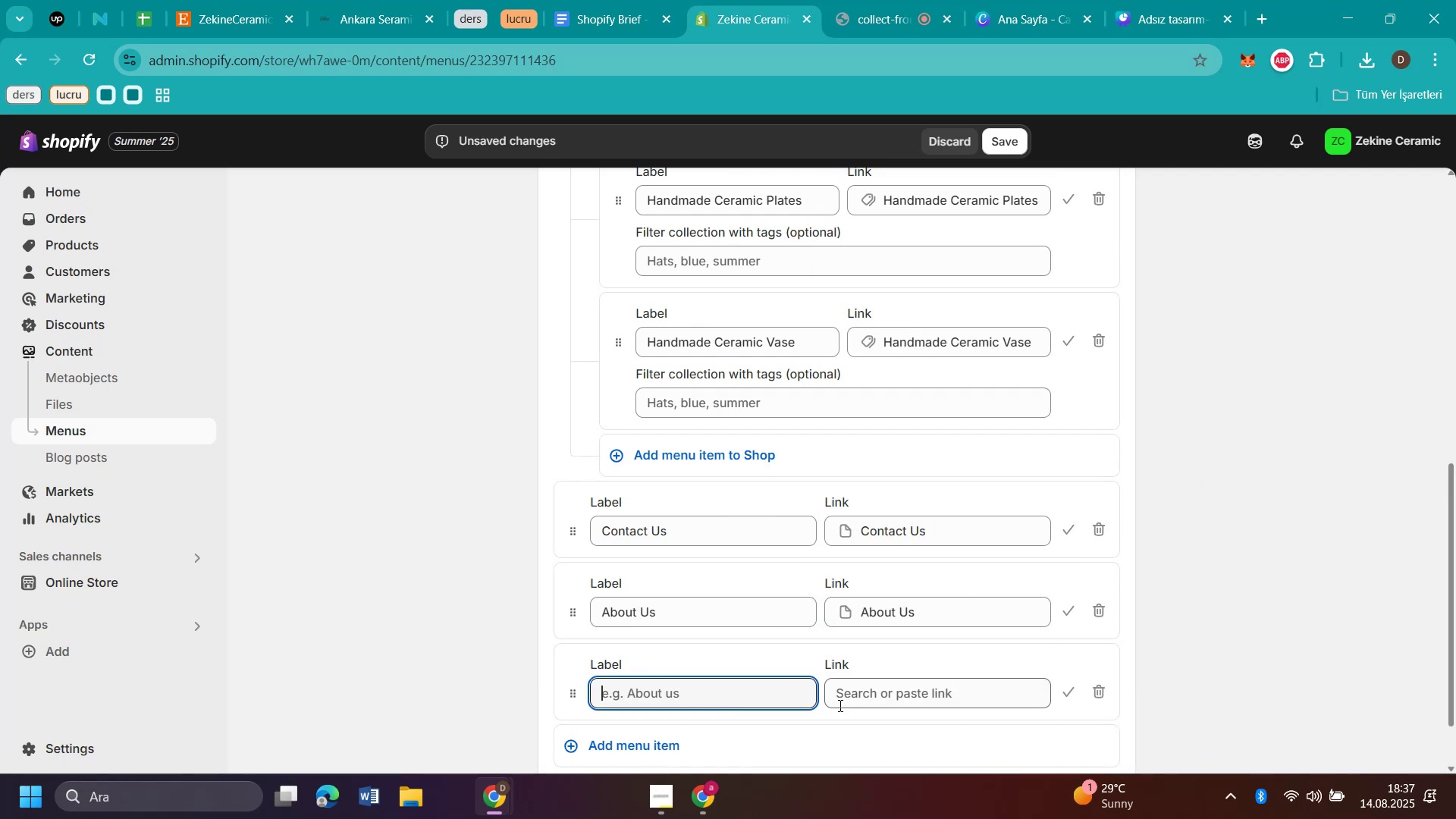 
left_click([839, 705])
 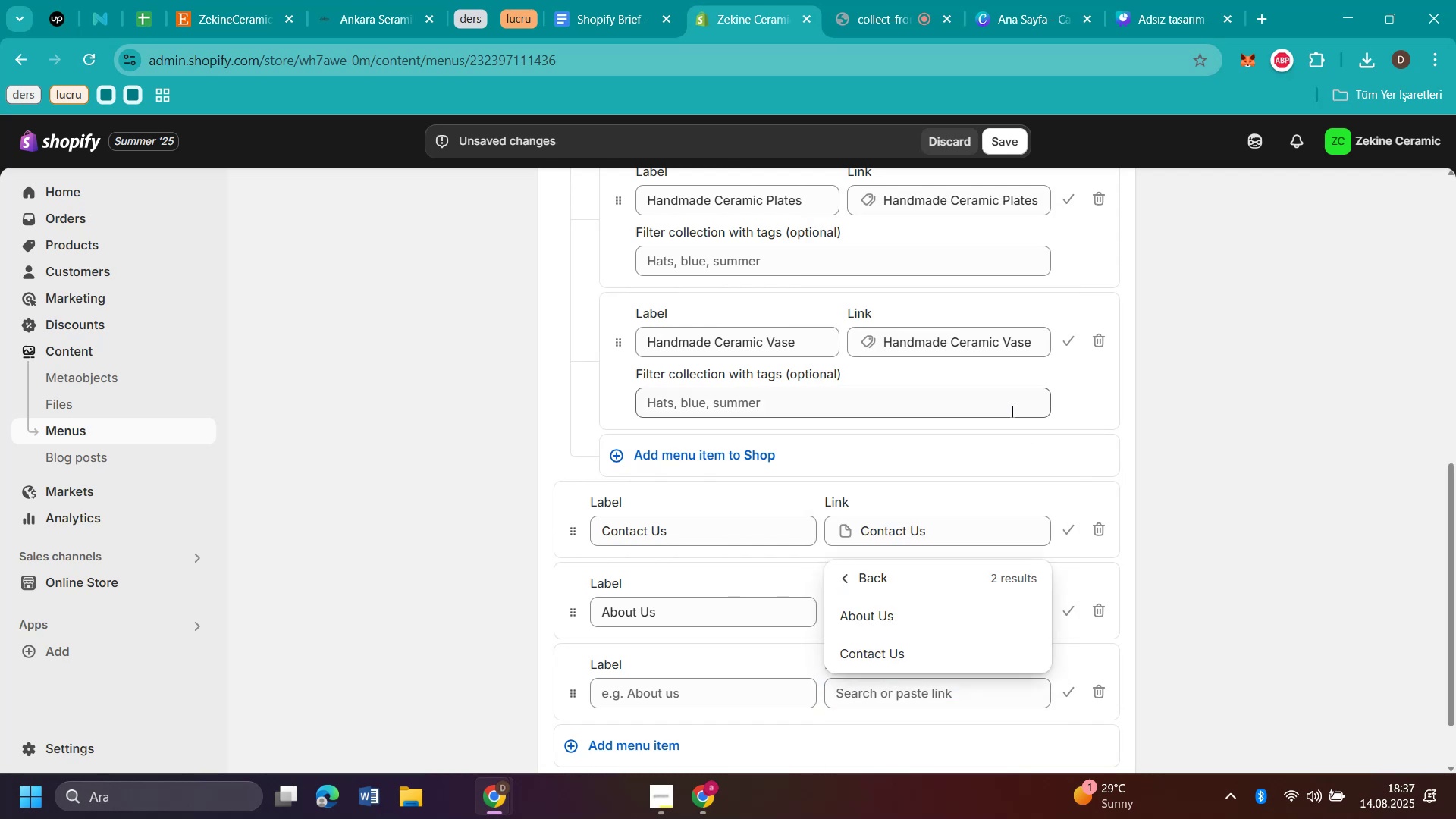 
left_click([1261, 485])
 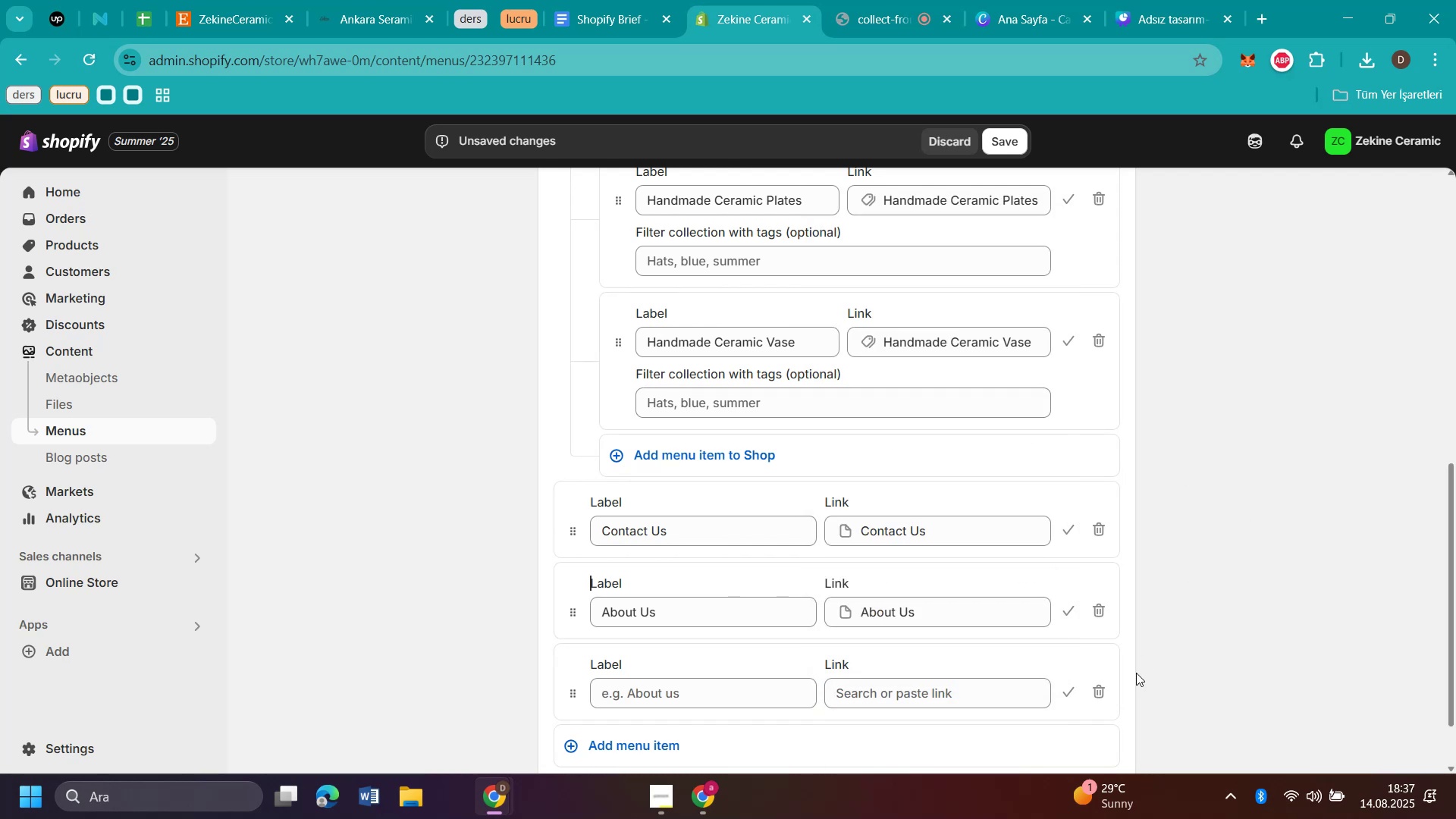 
scroll: coordinate [1224, 641], scroll_direction: down, amount: 2.0
 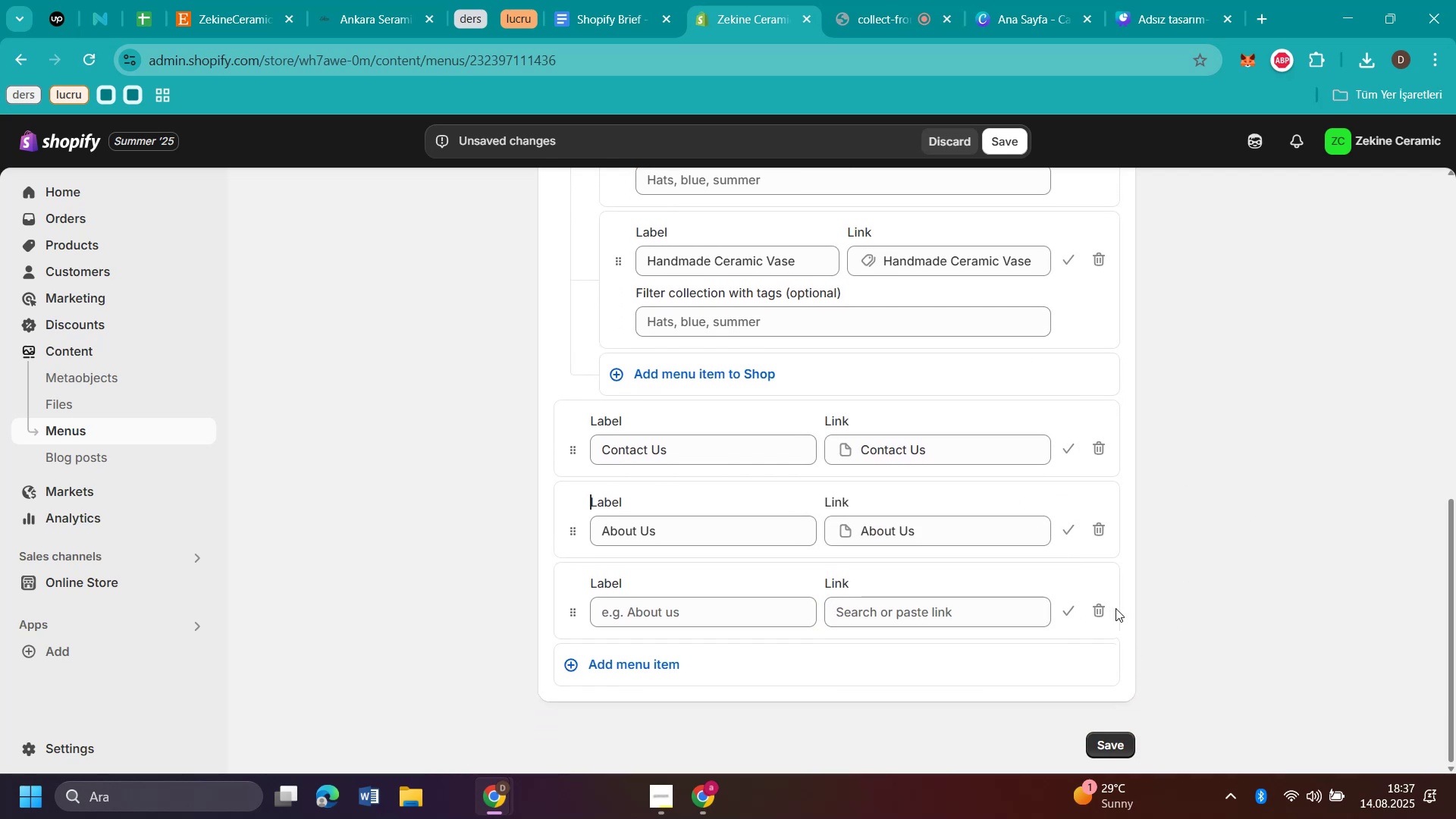 
left_click([1100, 611])
 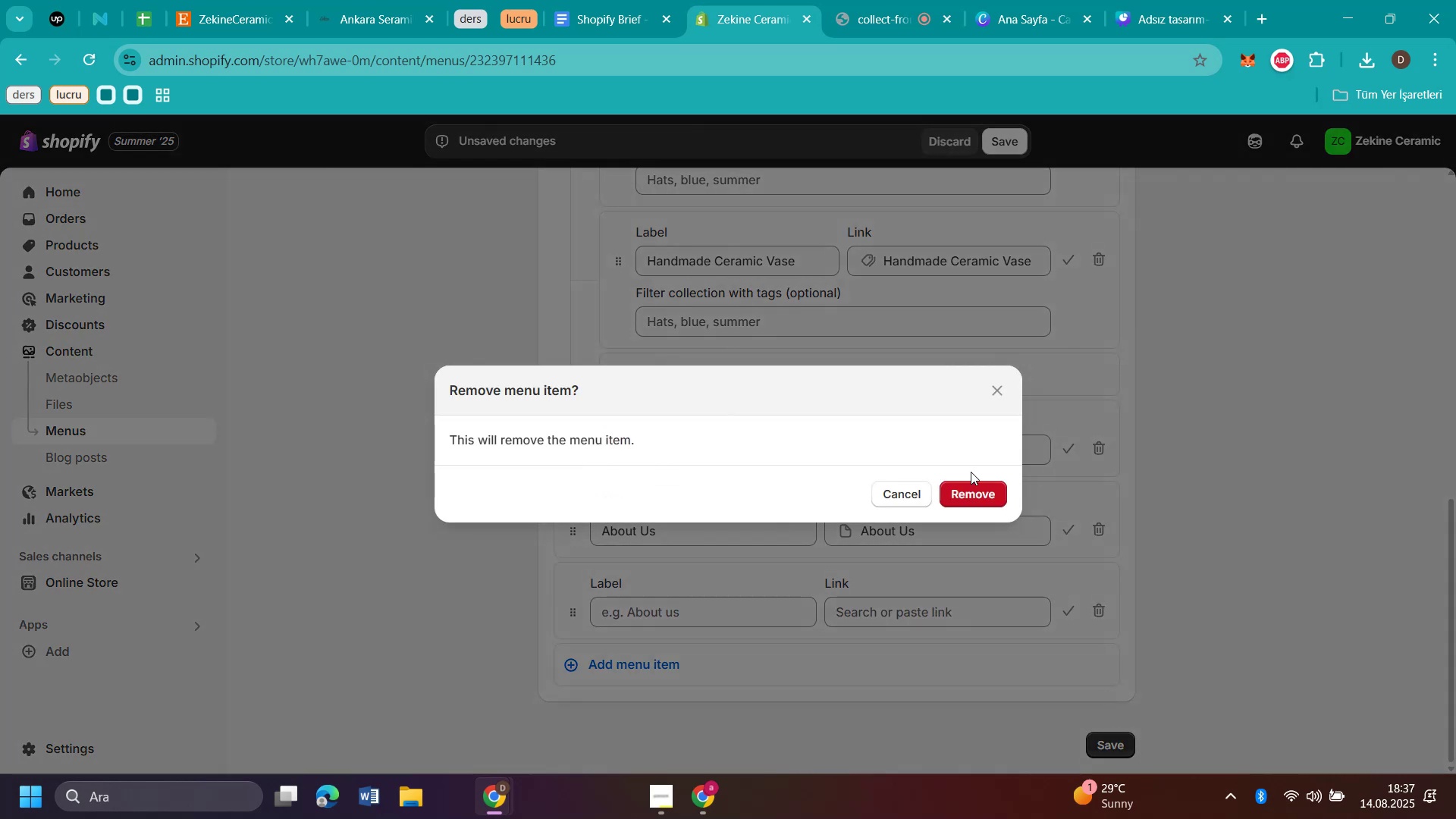 
left_click([971, 492])
 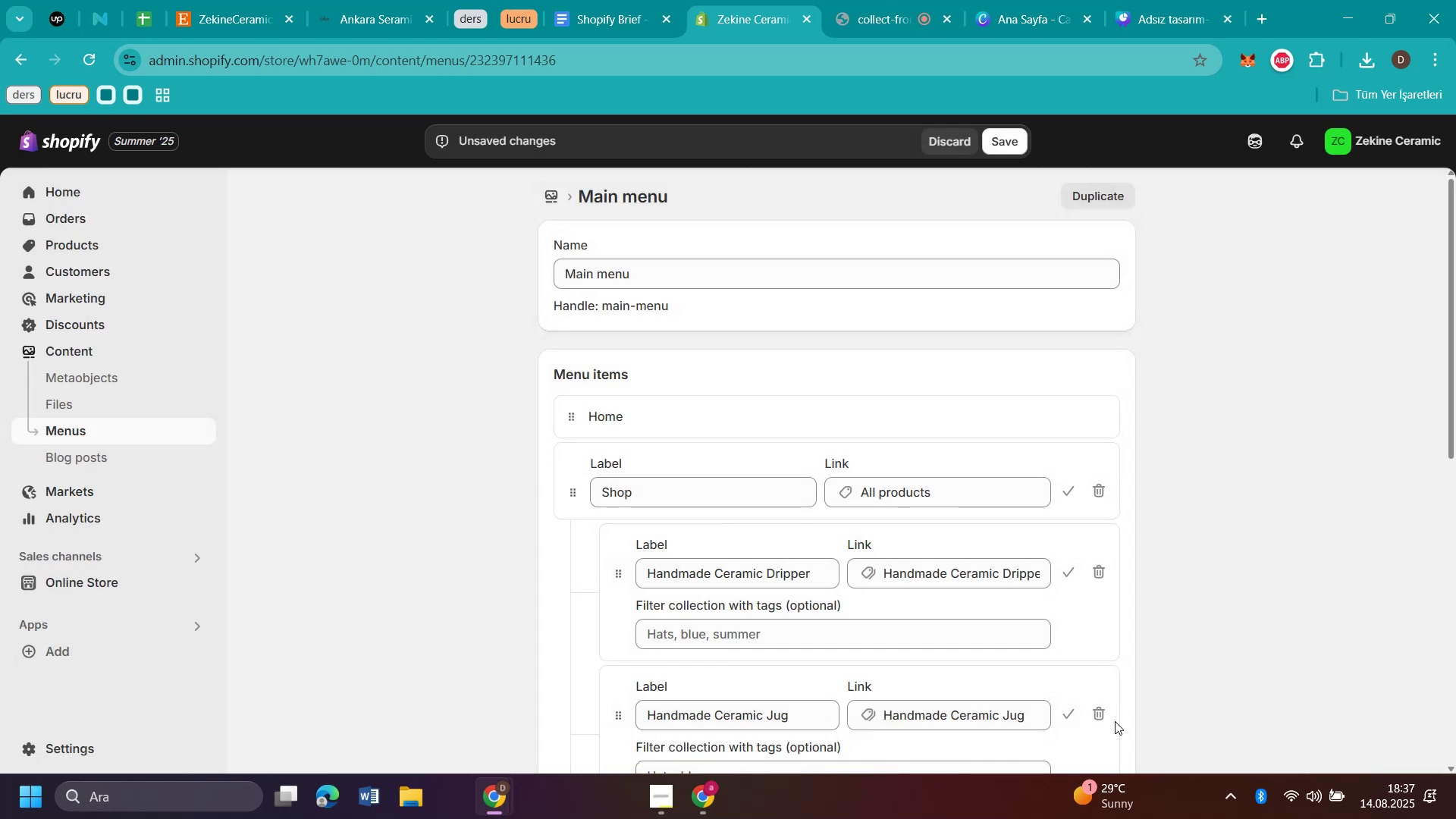 
scroll: coordinate [1199, 587], scroll_direction: down, amount: 12.0
 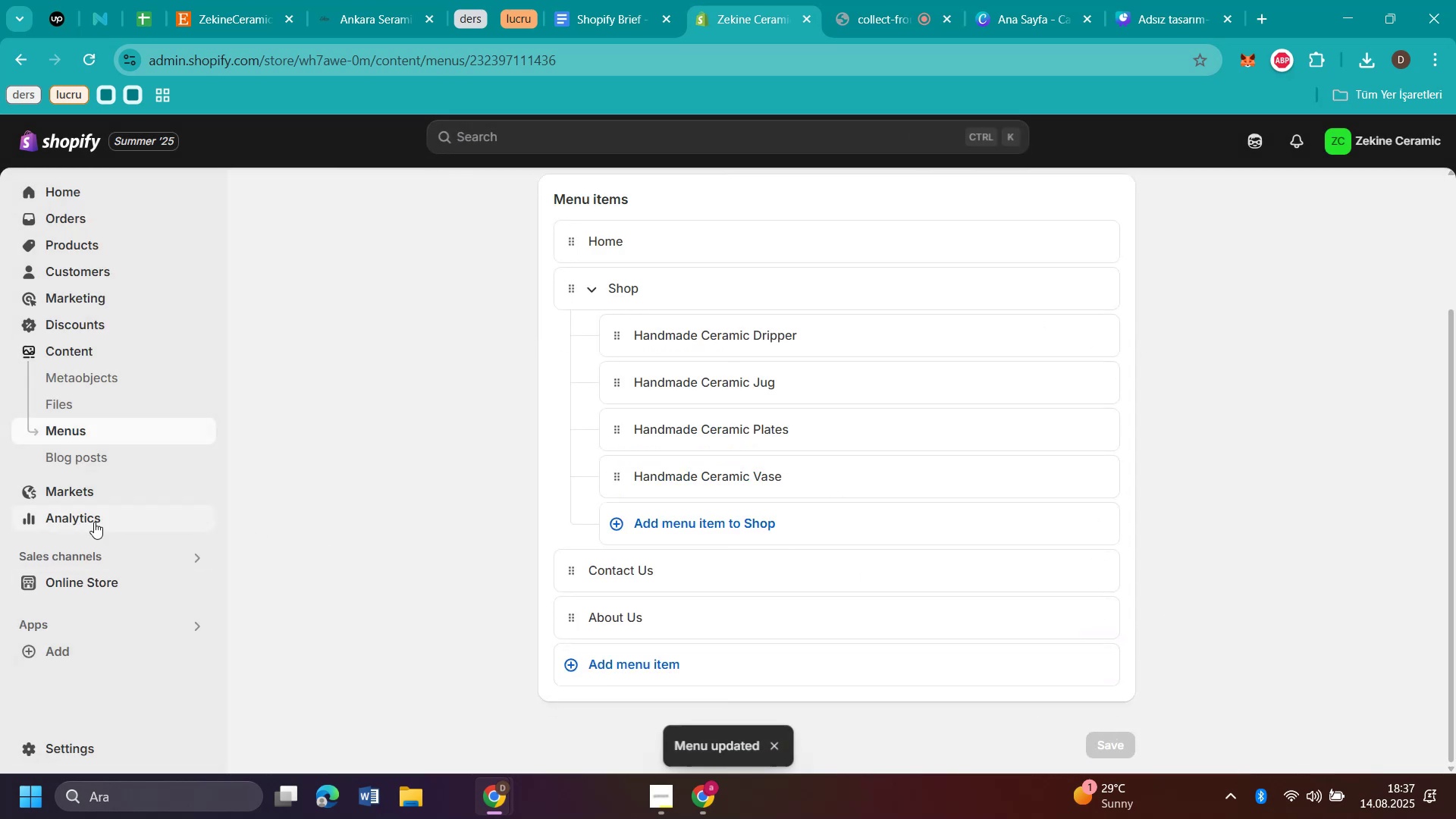 
left_click([80, 575])
 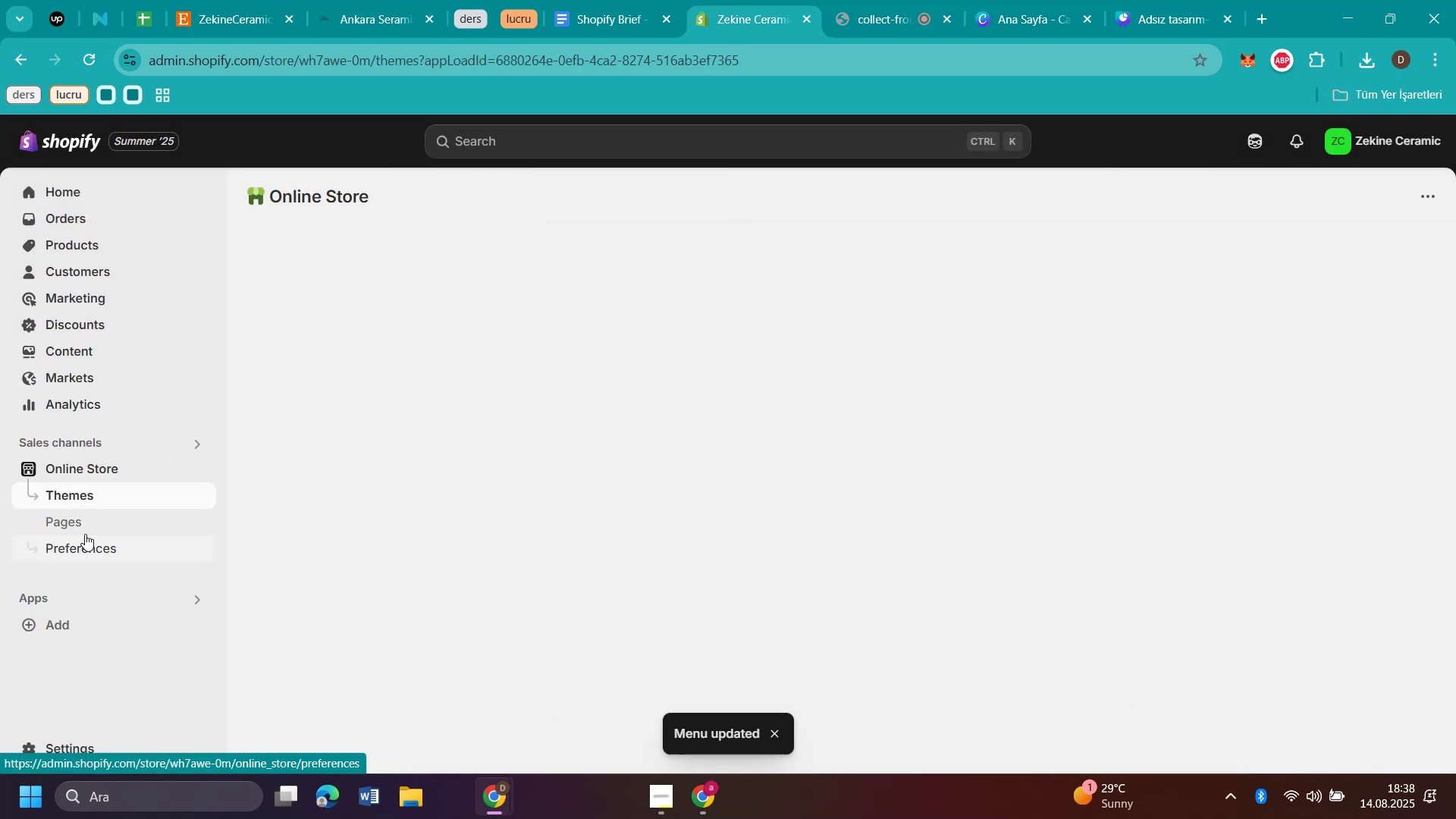 
left_click([85, 523])
 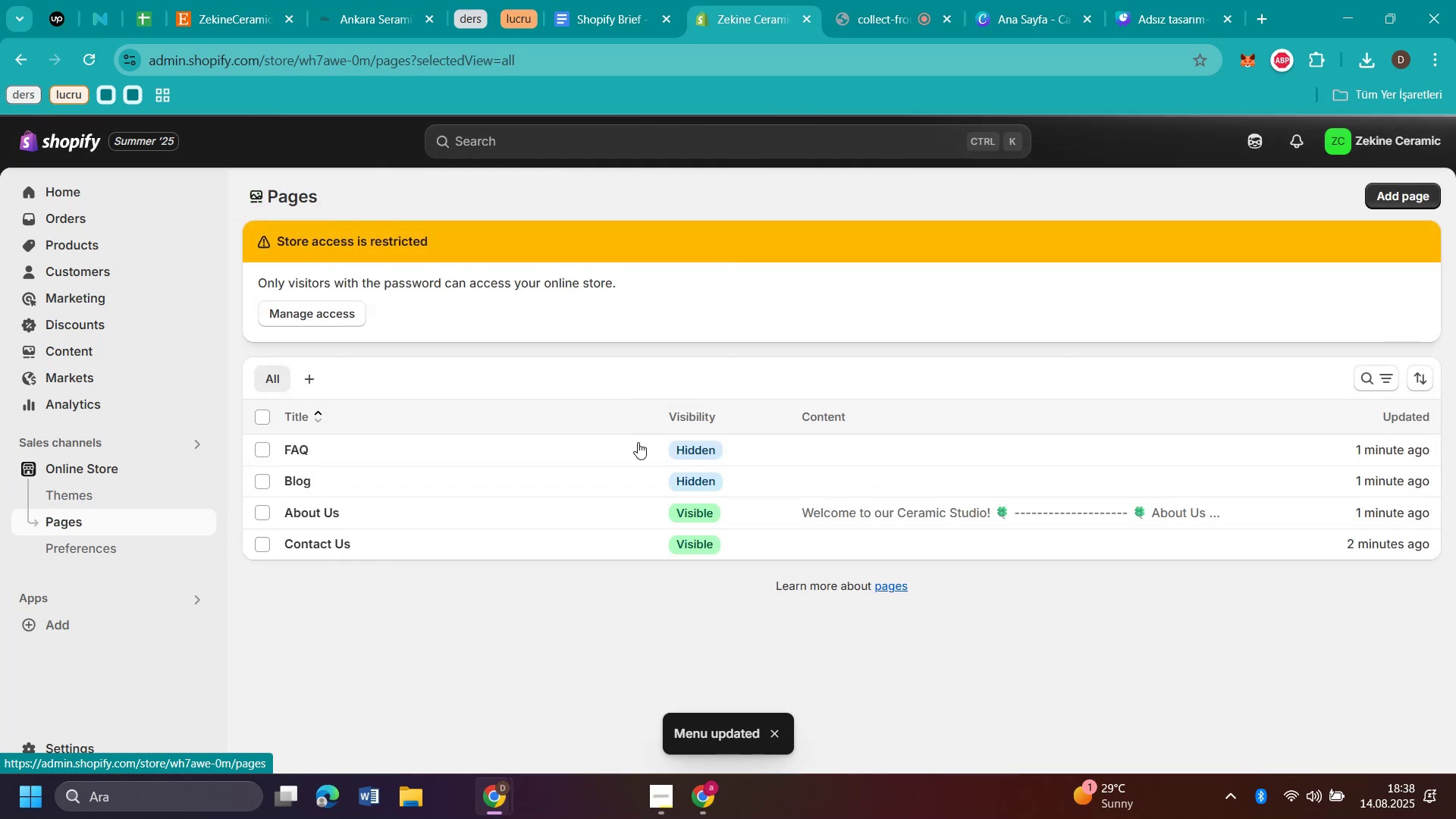 
left_click([633, 476])
 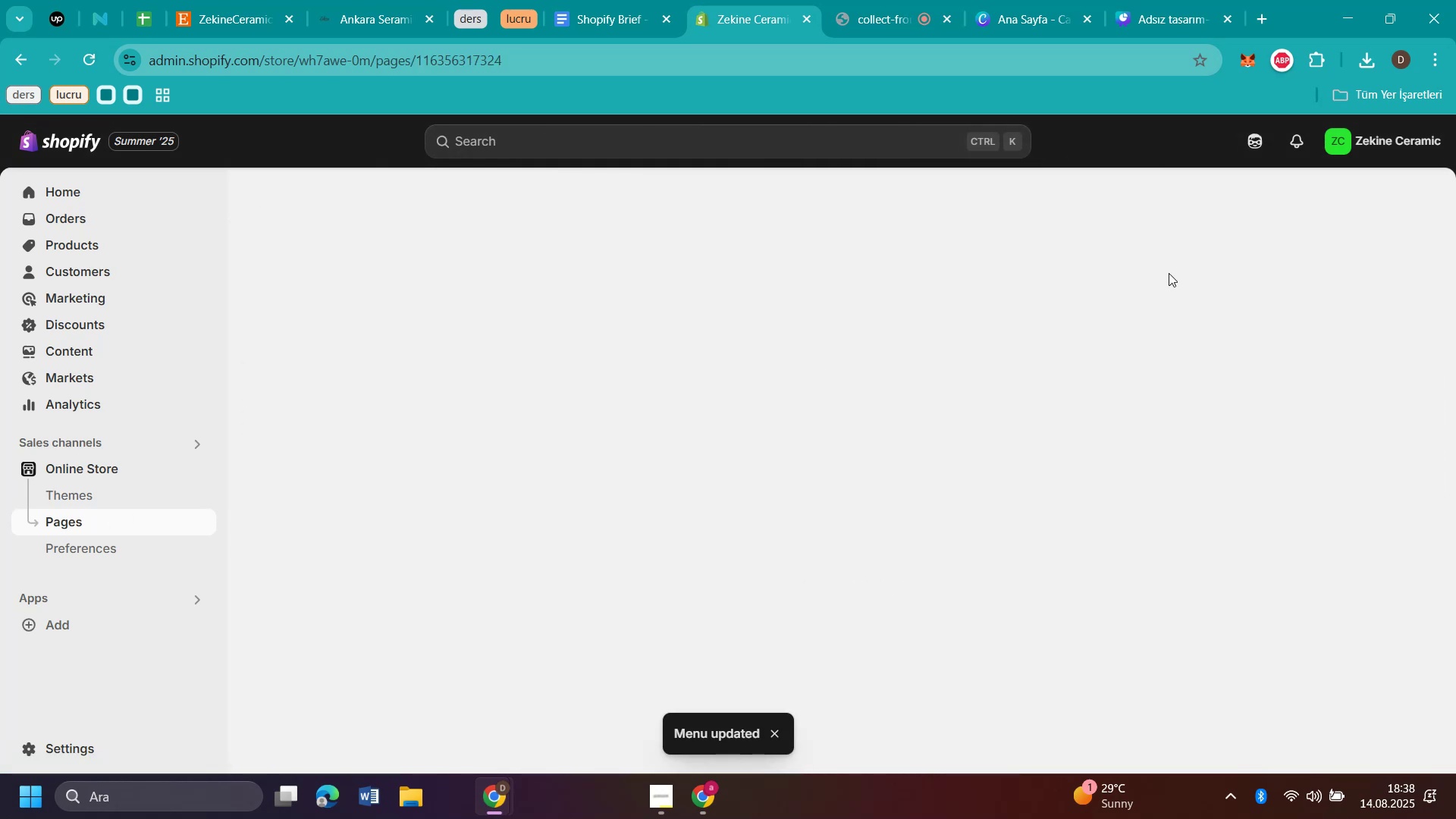 
mouse_move([1235, 277])
 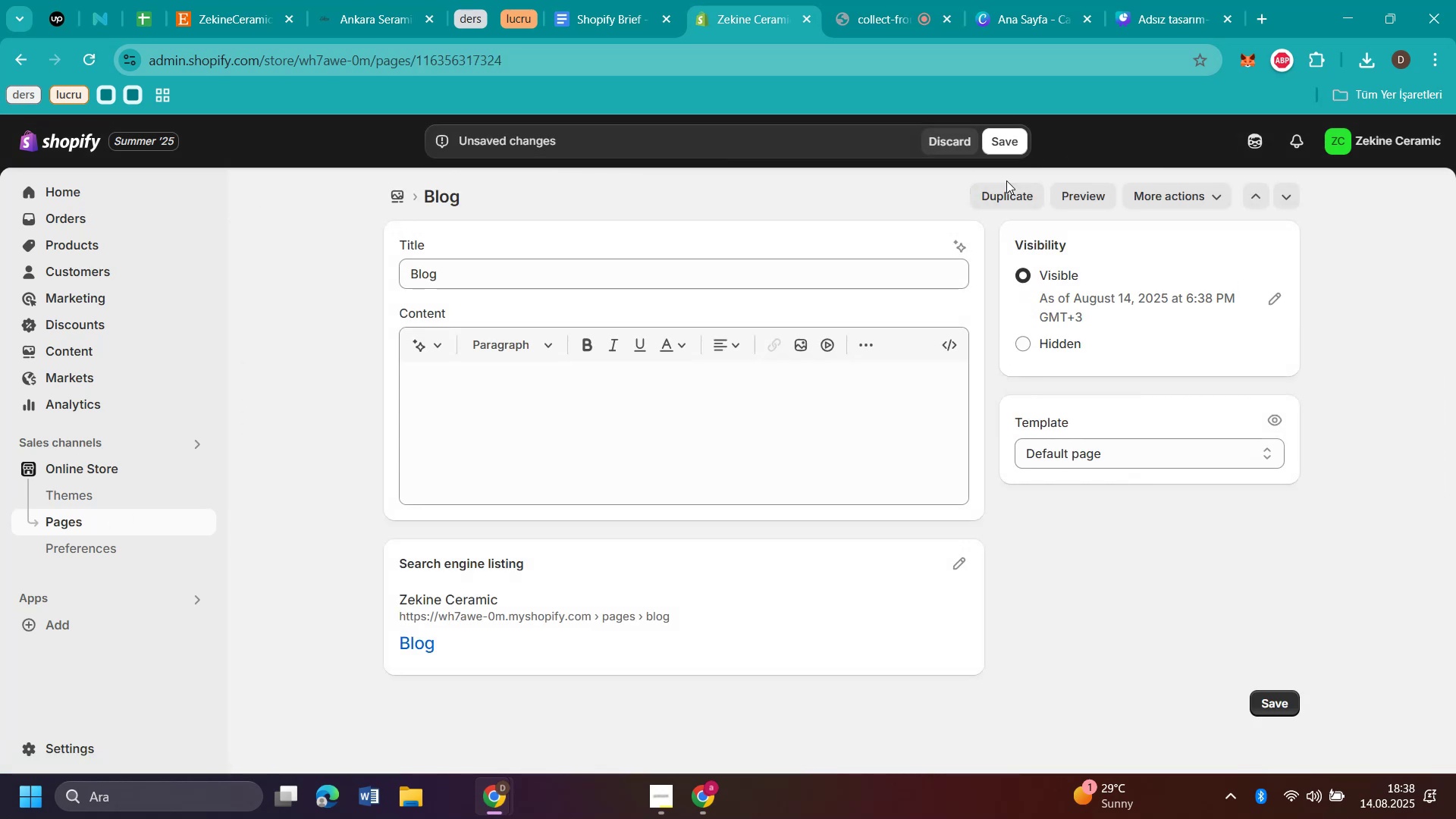 
left_click([1011, 156])
 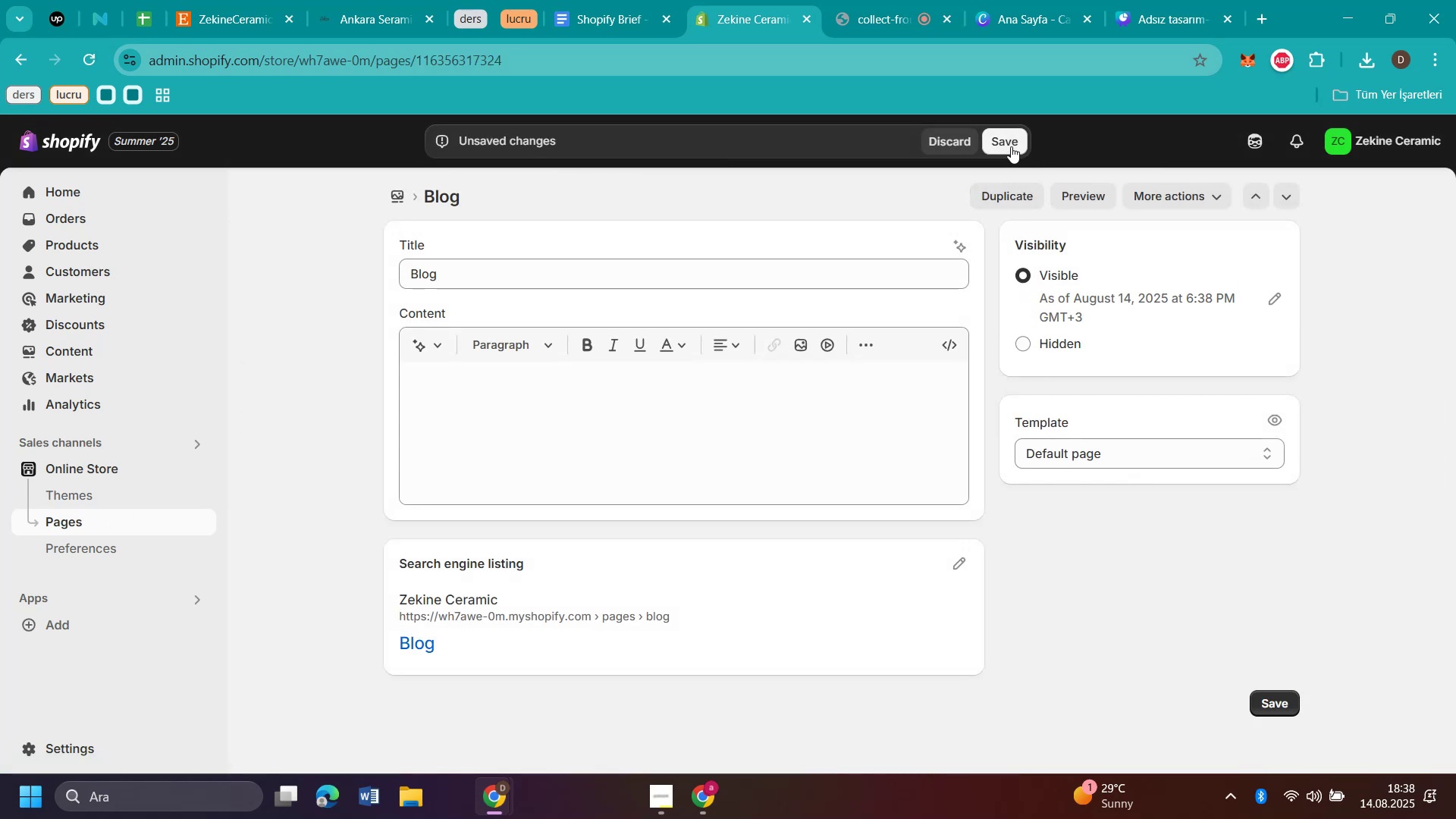 
left_click([1011, 146])
 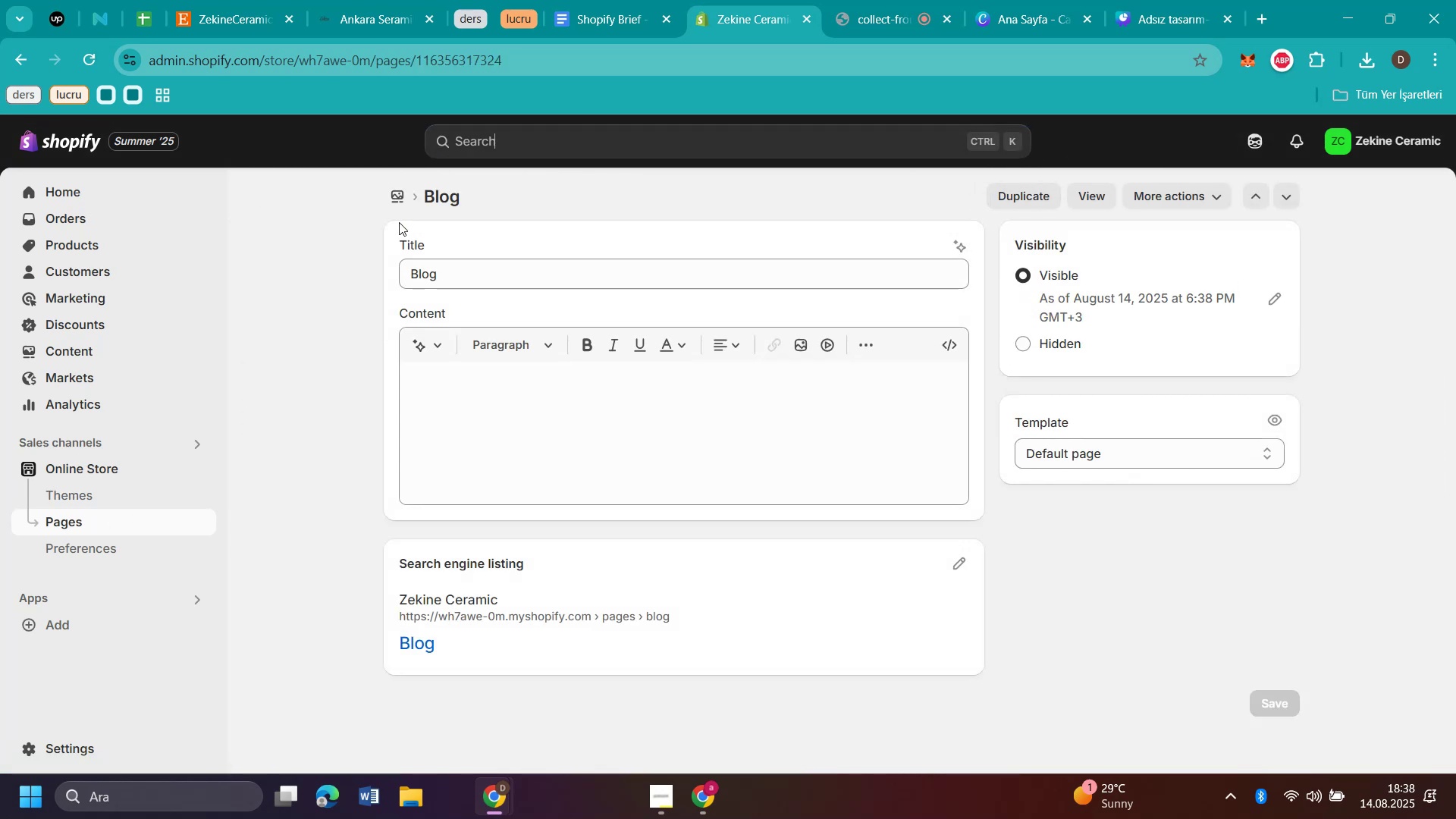 
left_click([403, 197])
 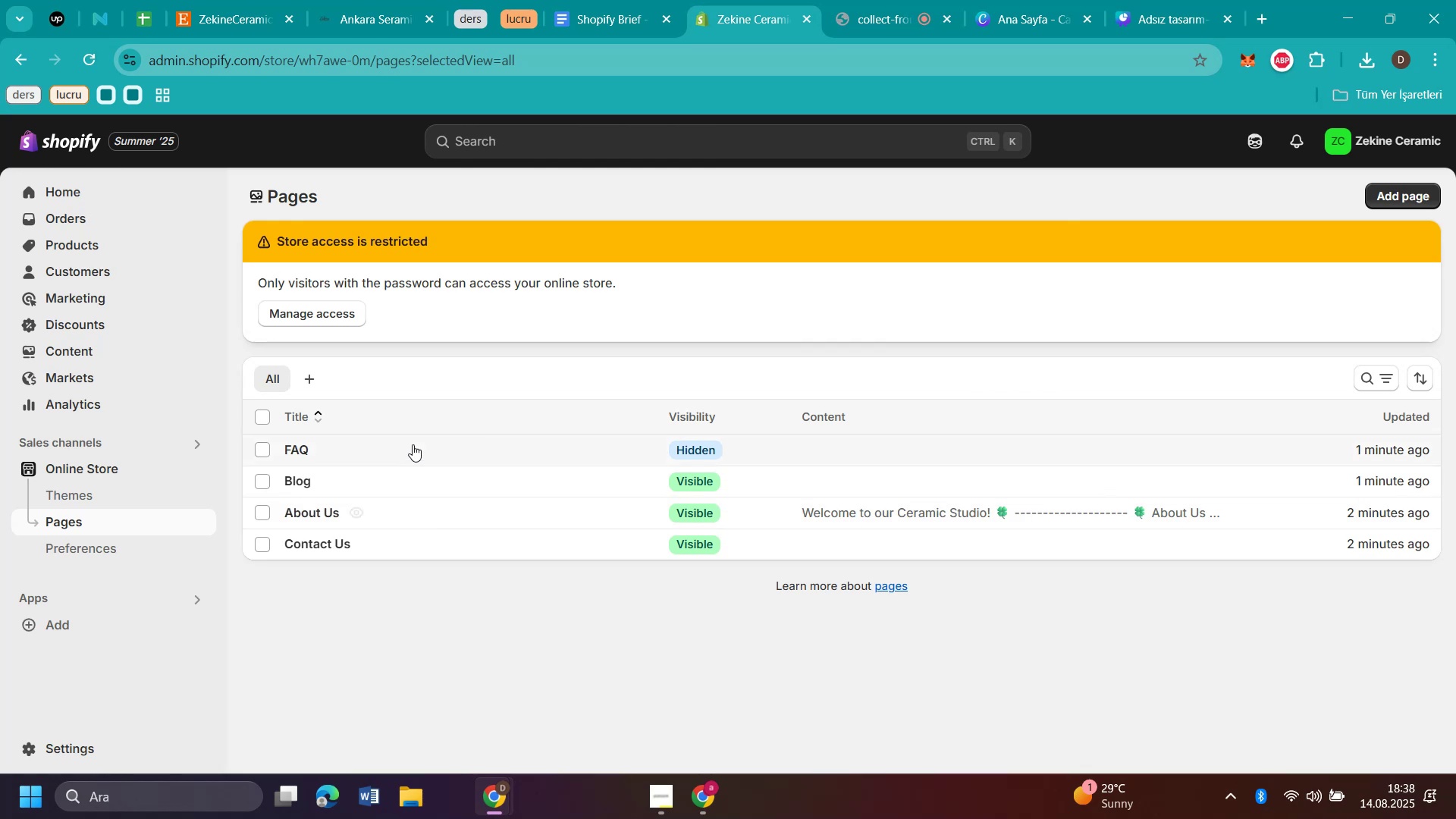 
left_click([412, 450])
 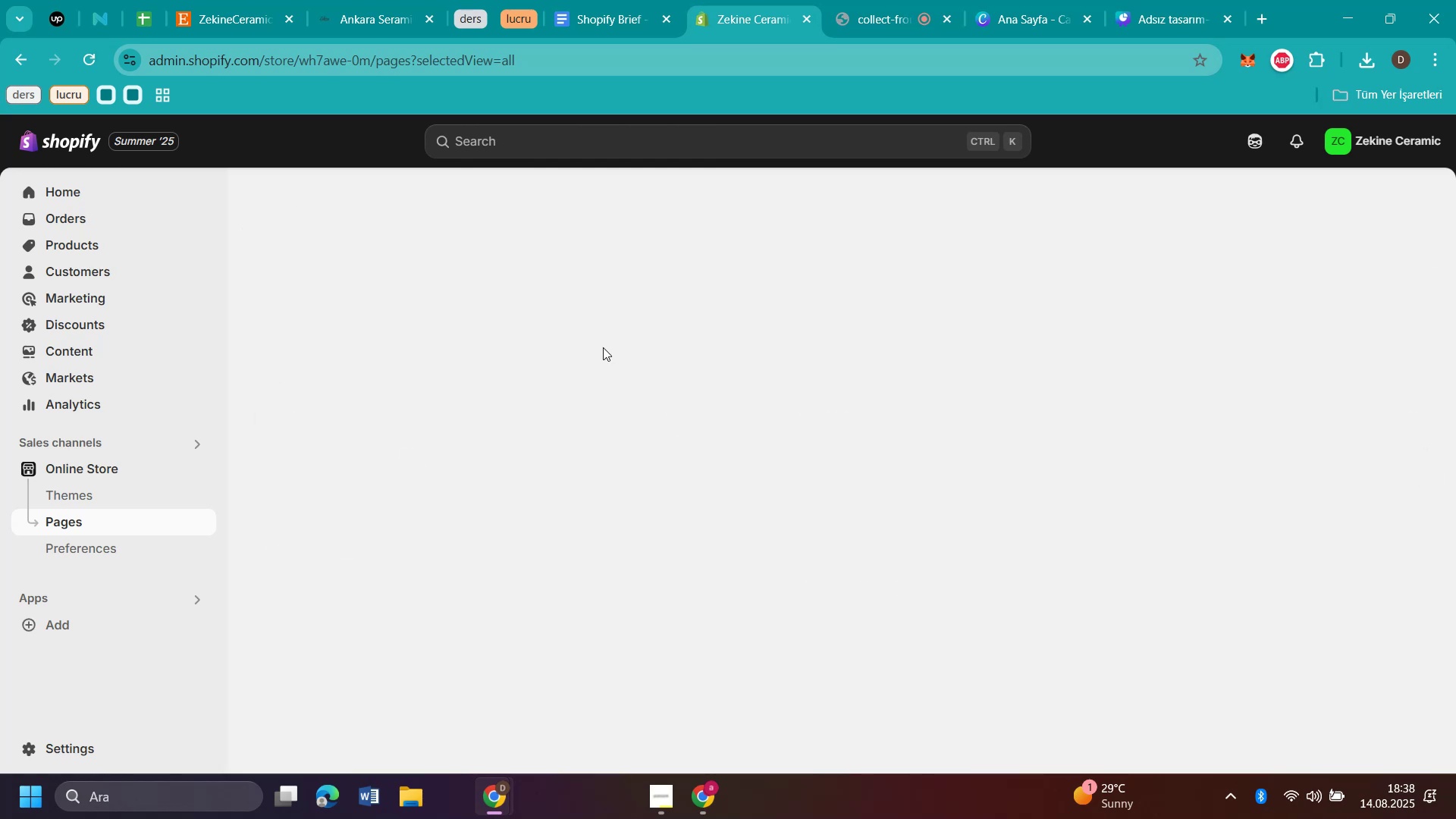 
mouse_move([1045, 198])
 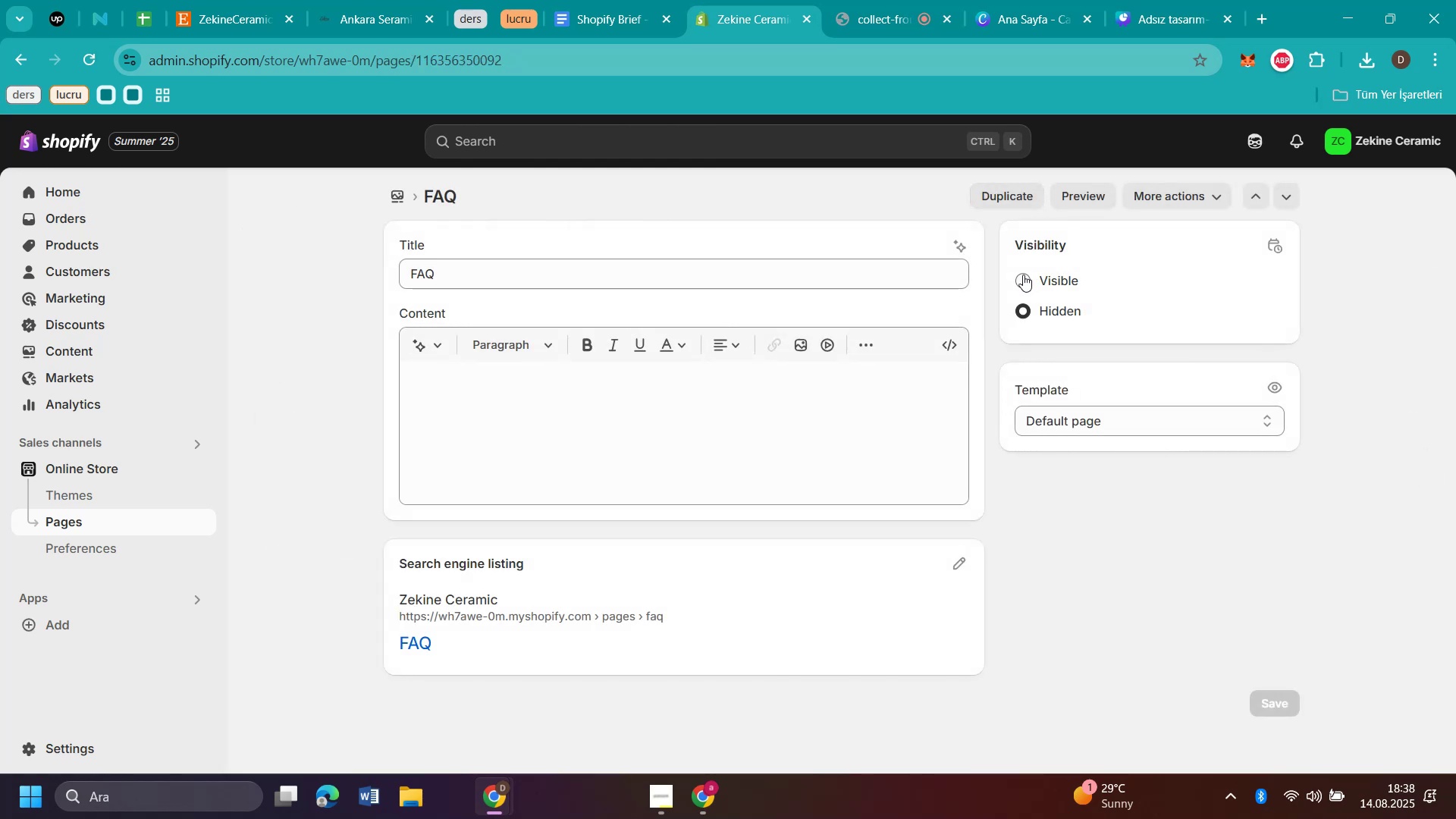 
left_click([1023, 275])
 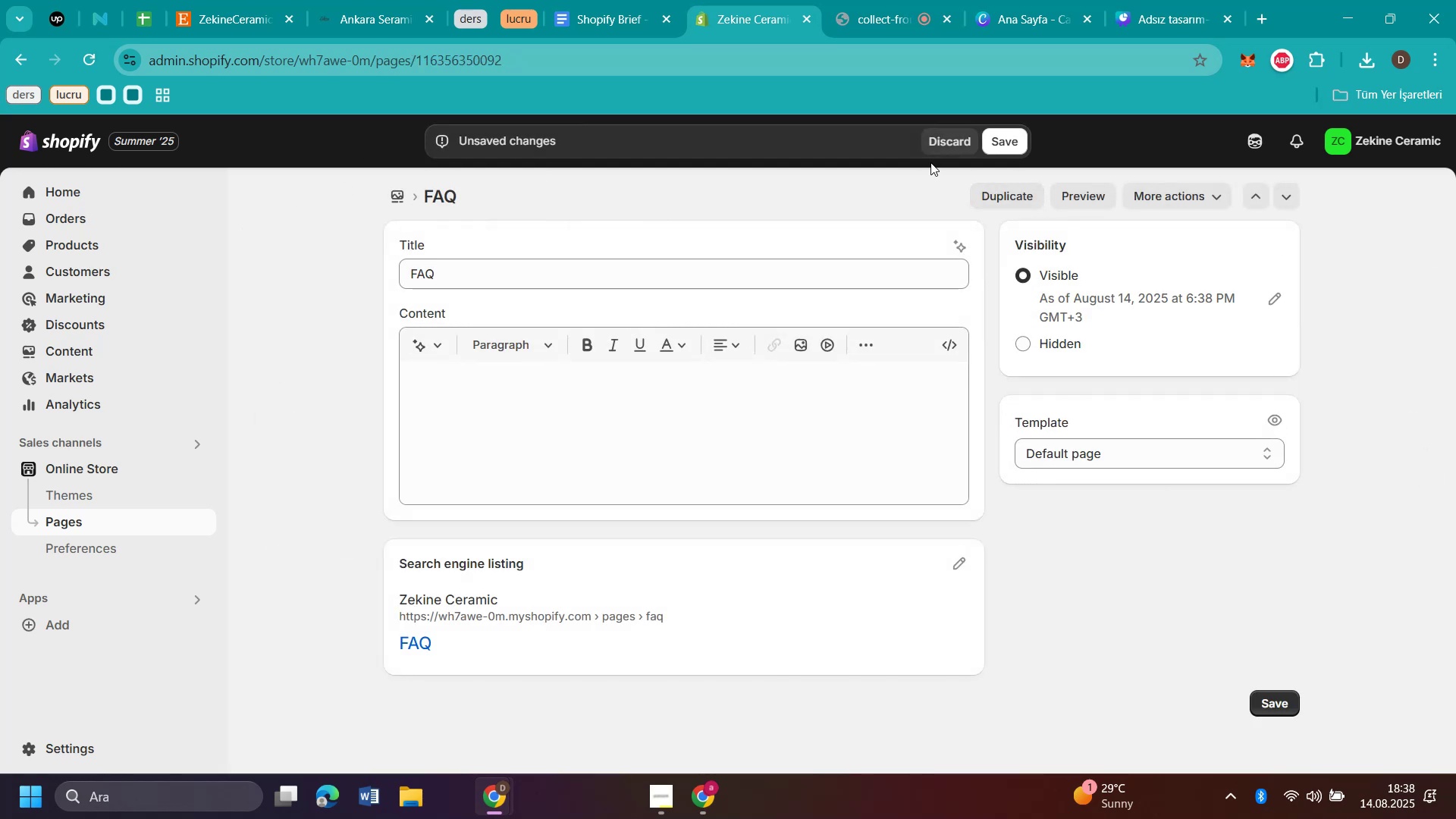 
left_click([996, 136])
 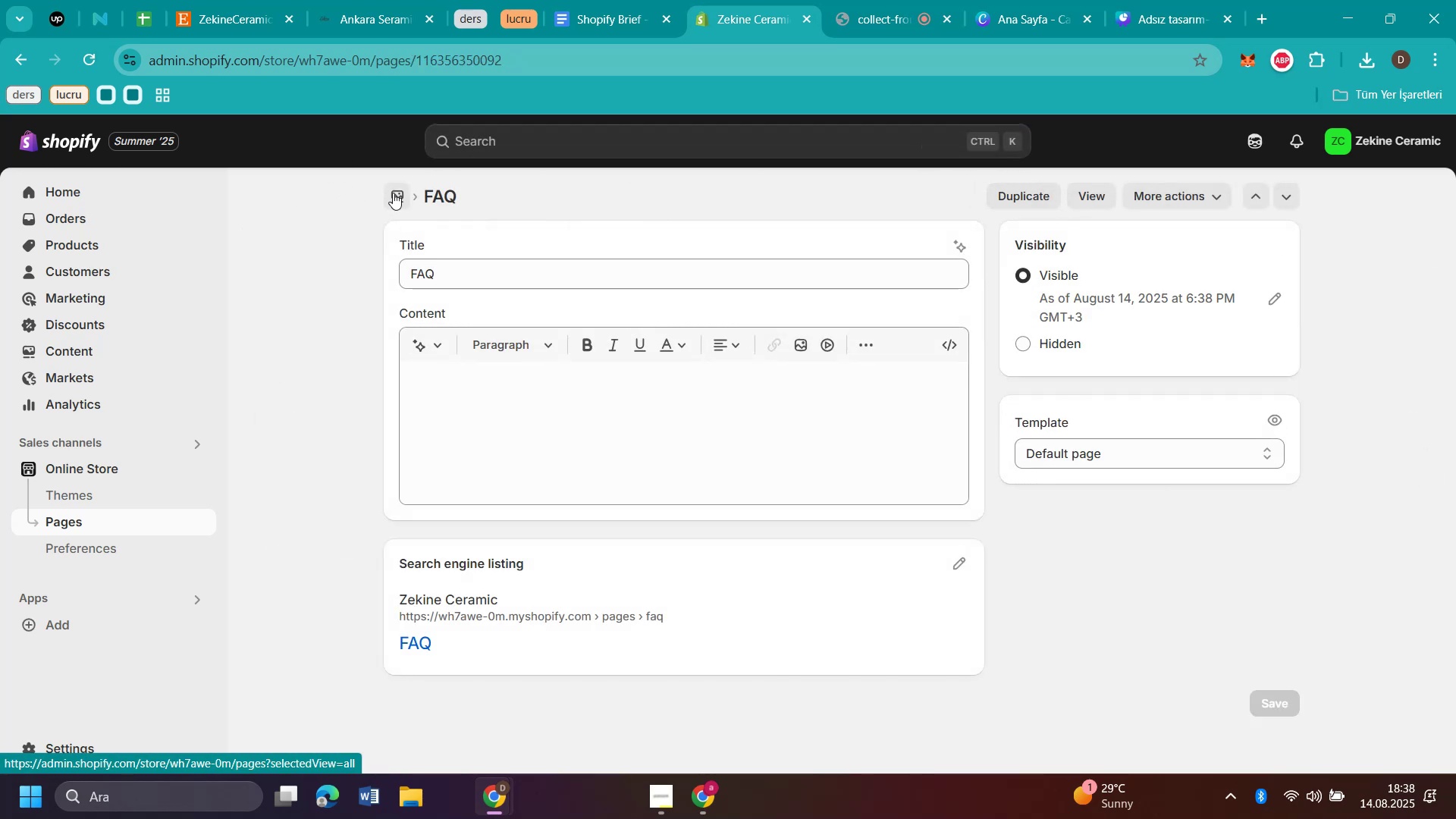 
left_click([393, 193])
 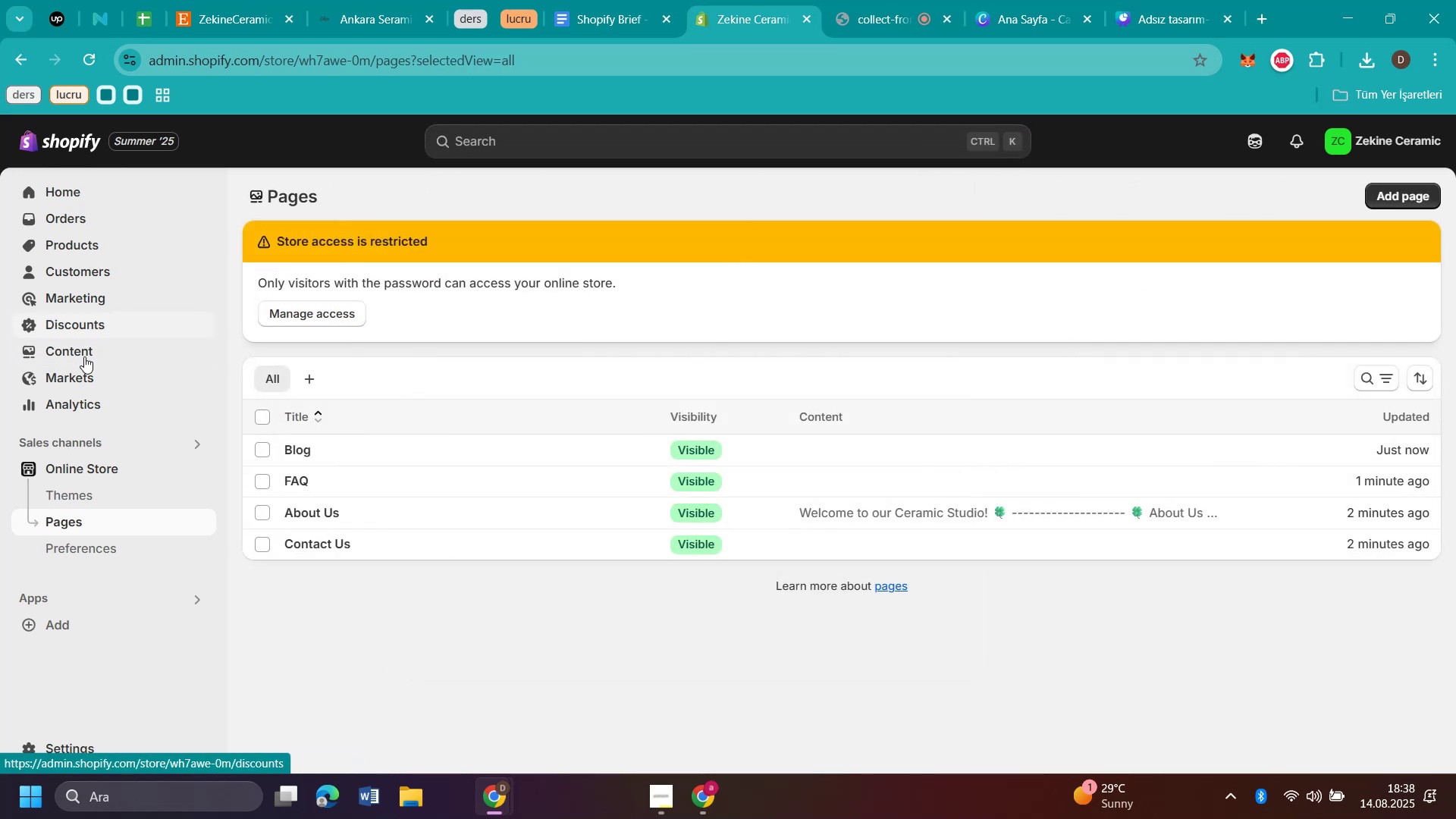 
left_click([82, 356])
 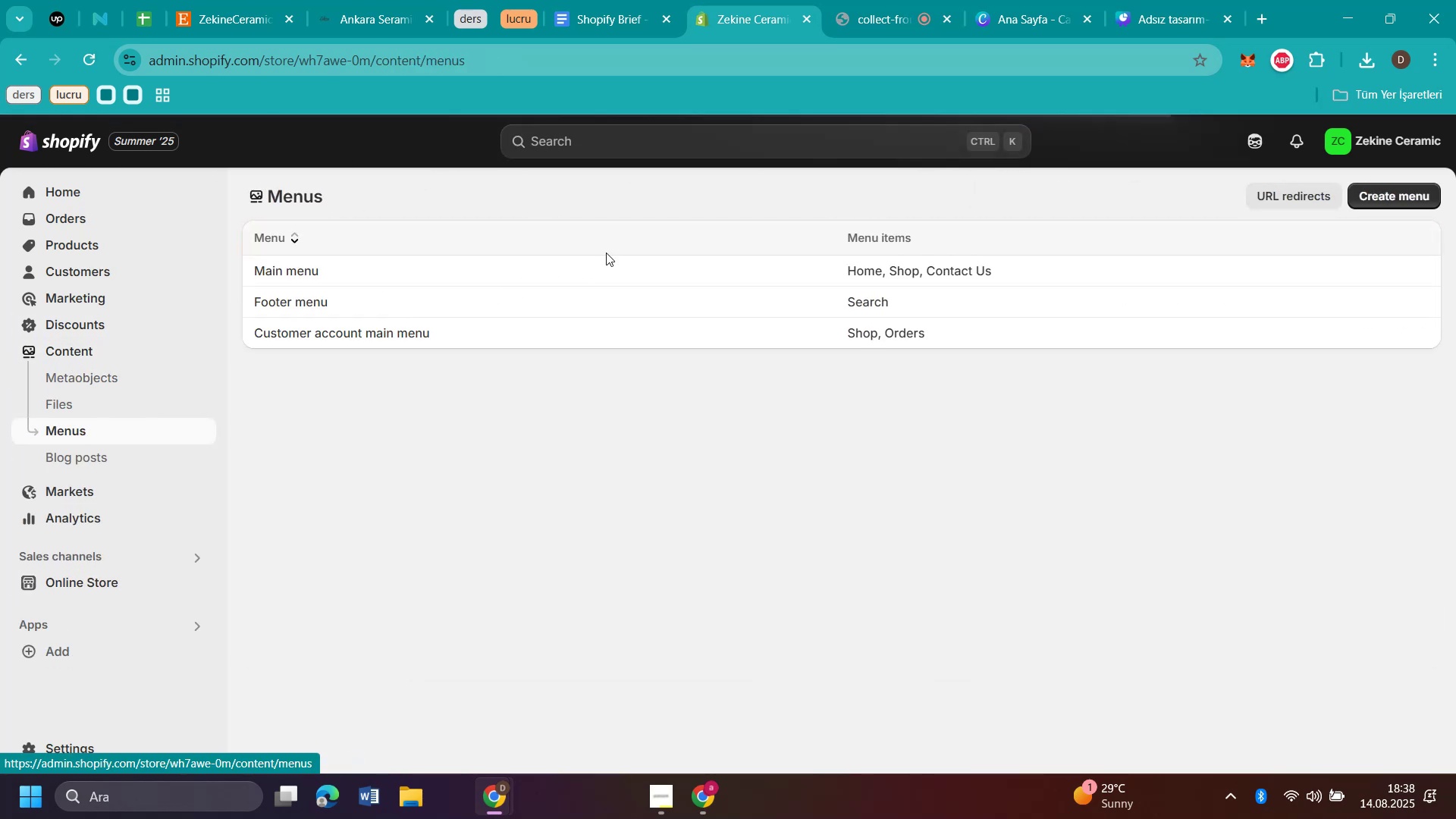 
left_click([660, 275])
 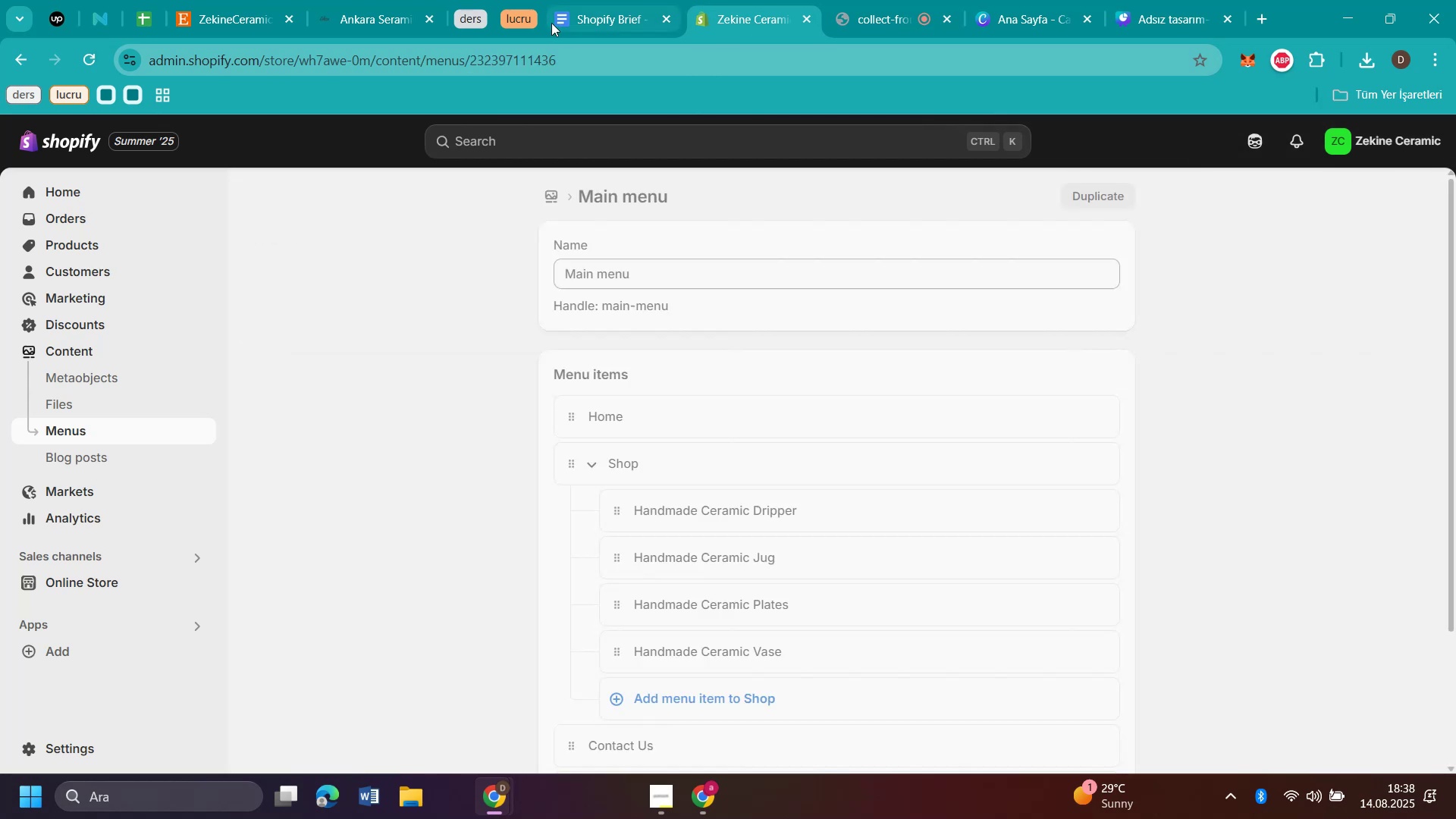 
left_click([583, 26])
 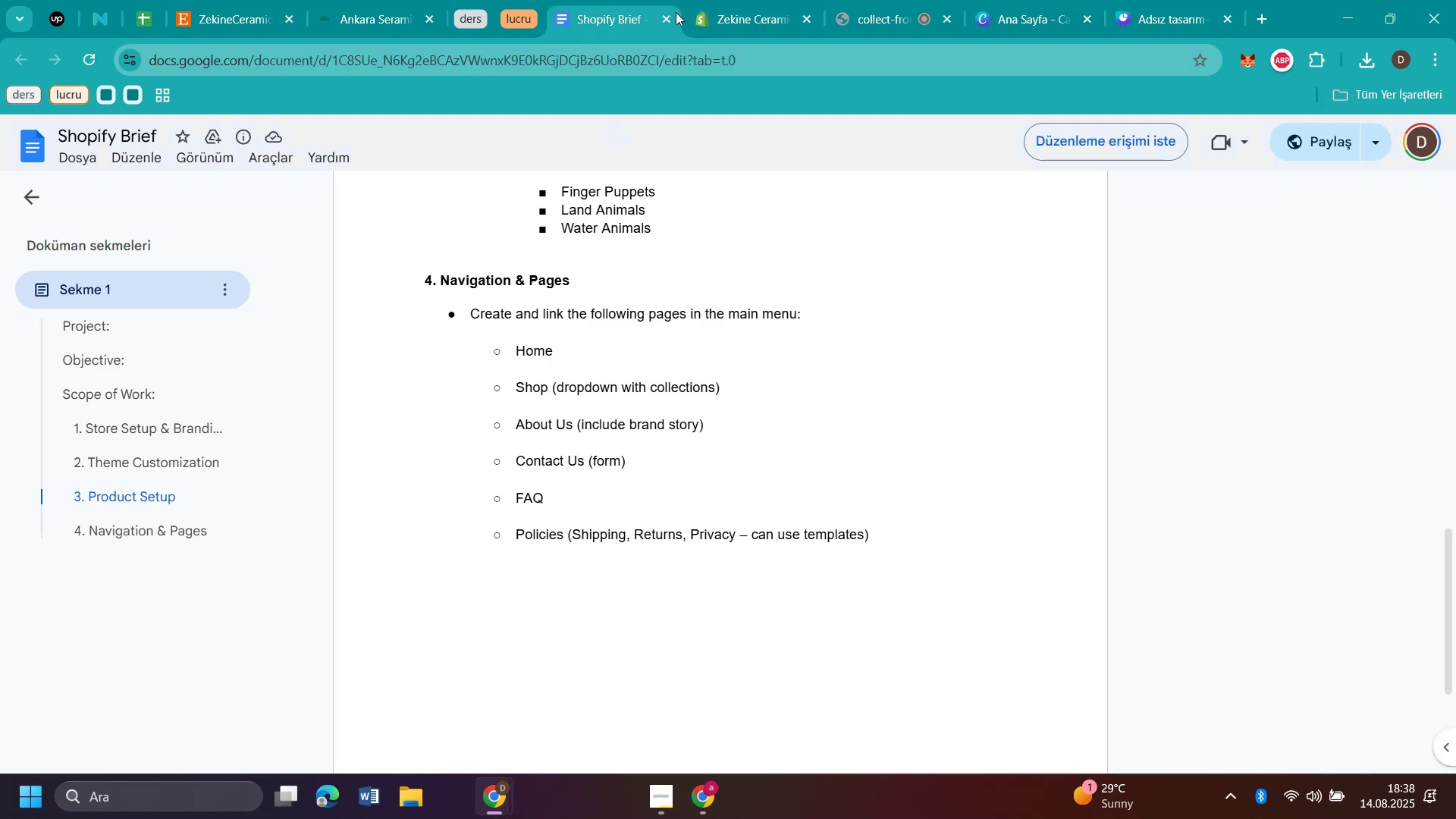 
left_click([748, 28])
 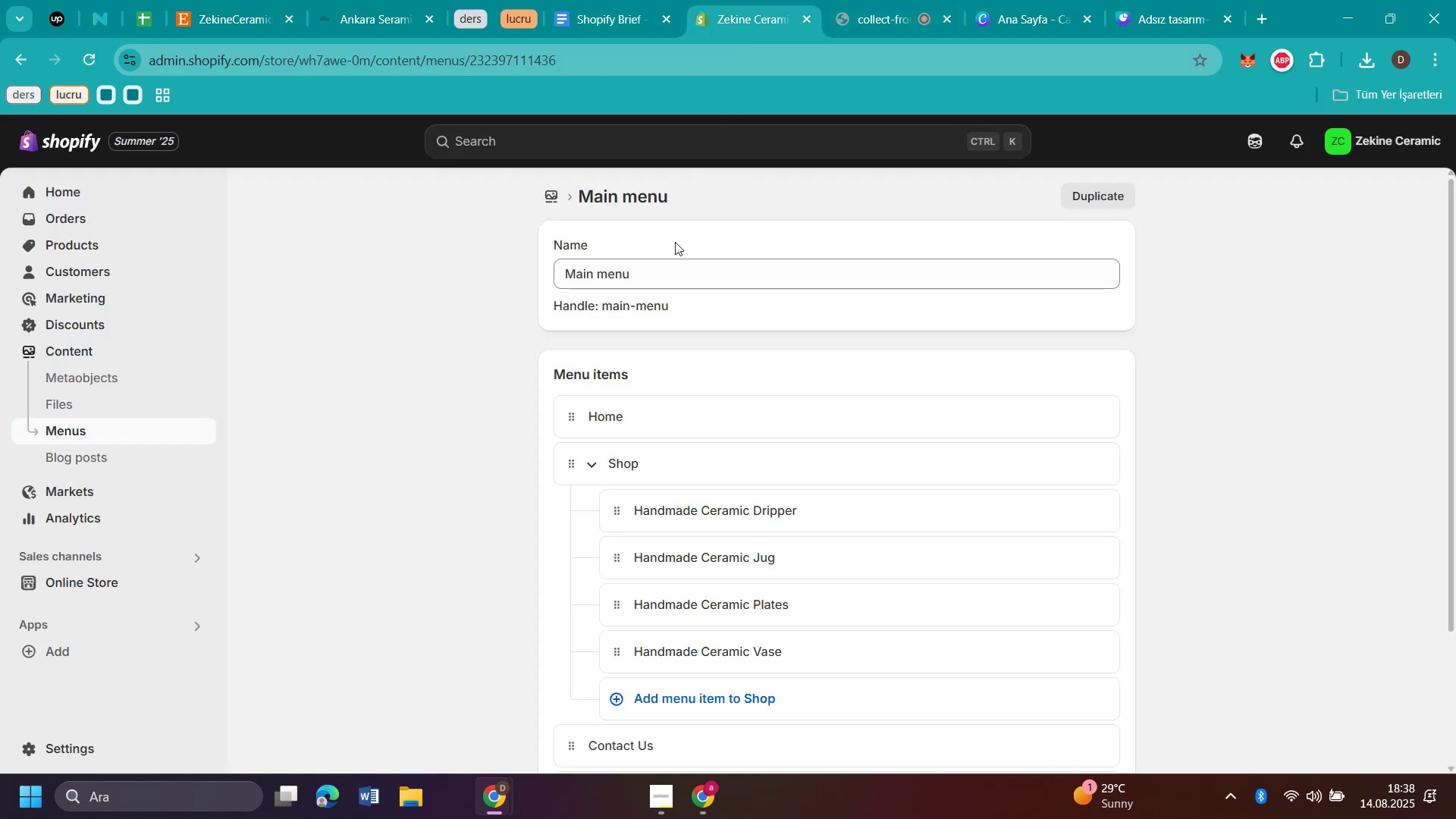 
scroll: coordinate [775, 336], scroll_direction: down, amount: 7.0
 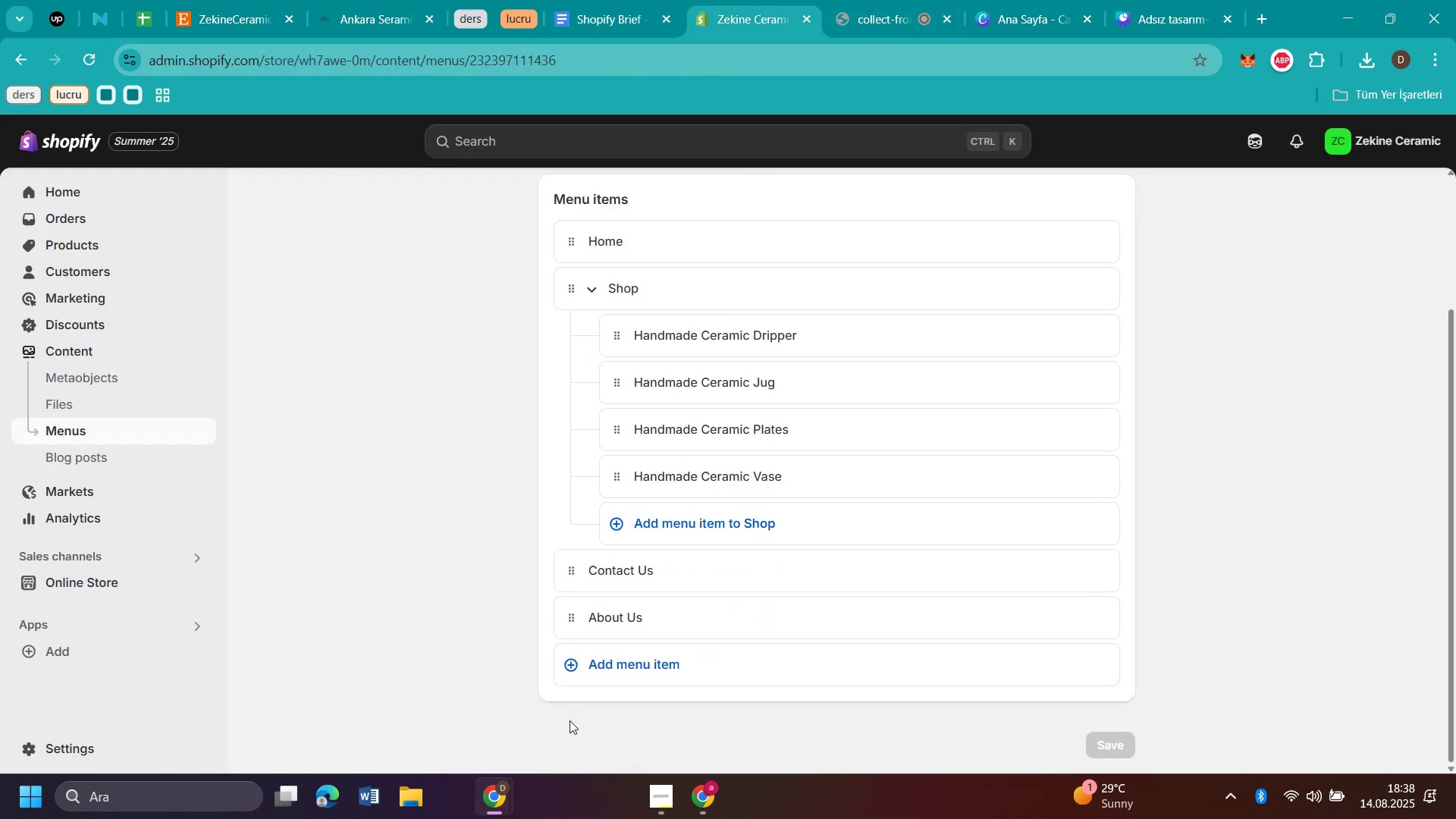 
mouse_move([686, 657])
 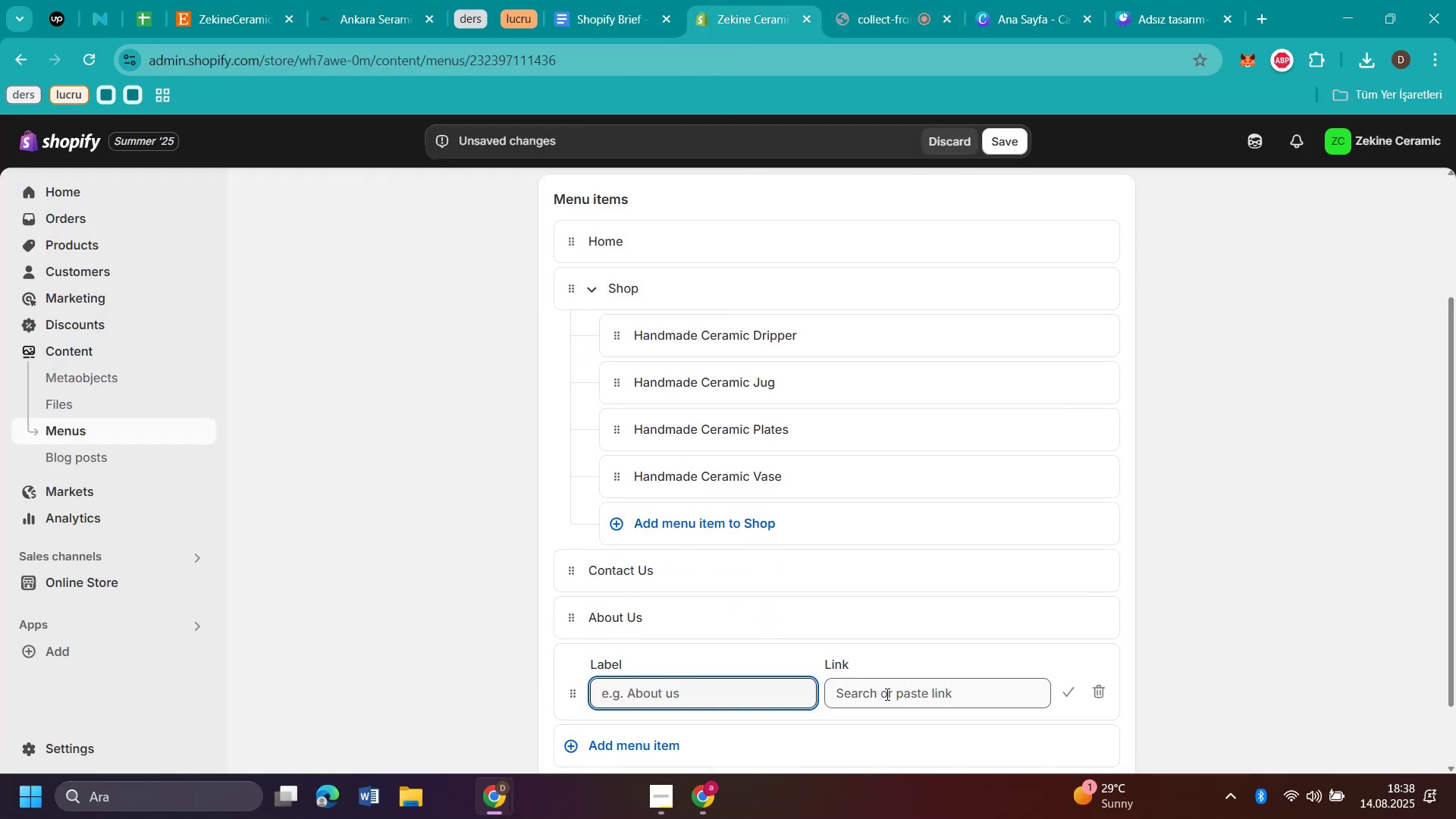 
left_click([886, 694])
 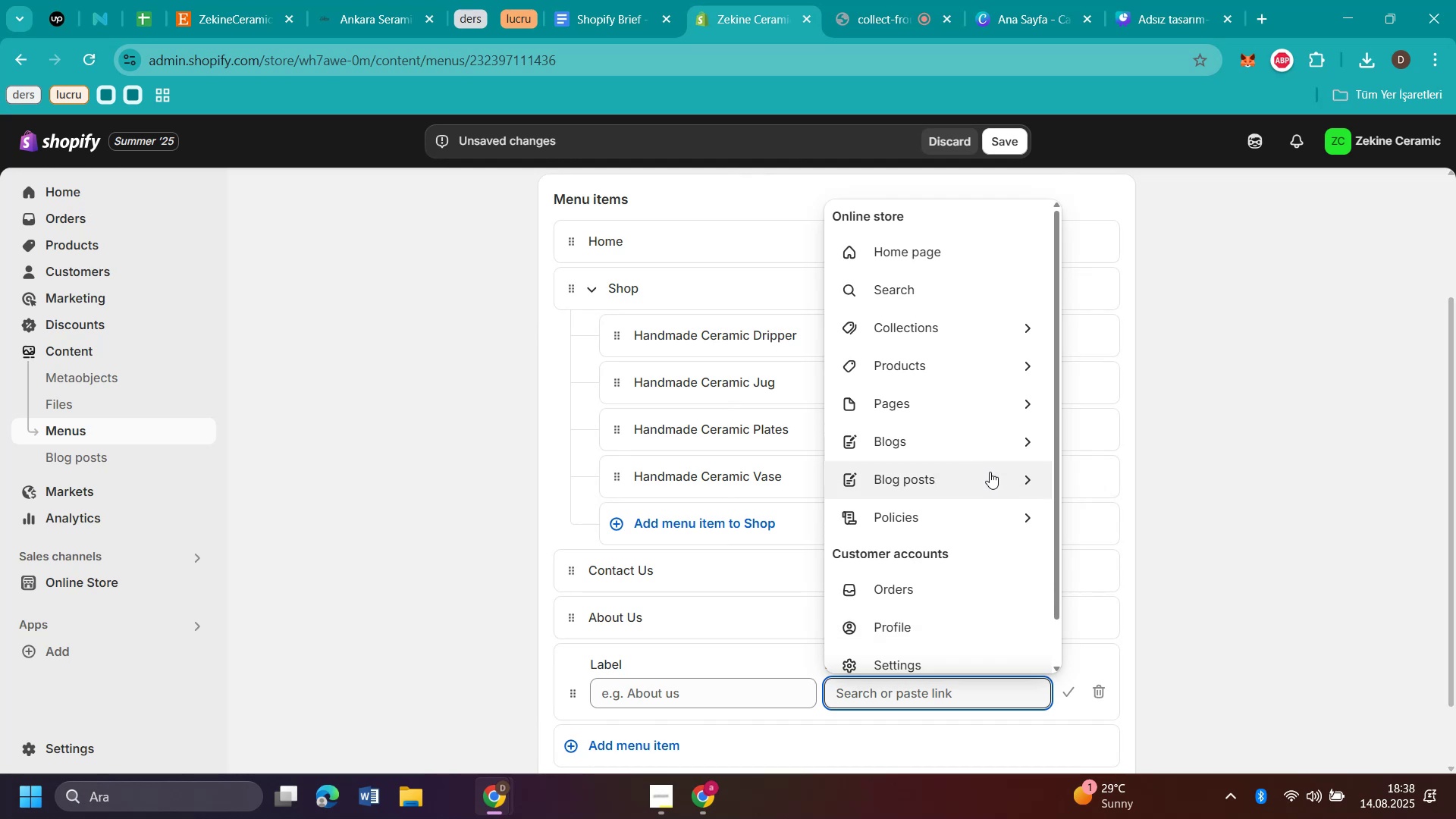 
left_click([1029, 481])
 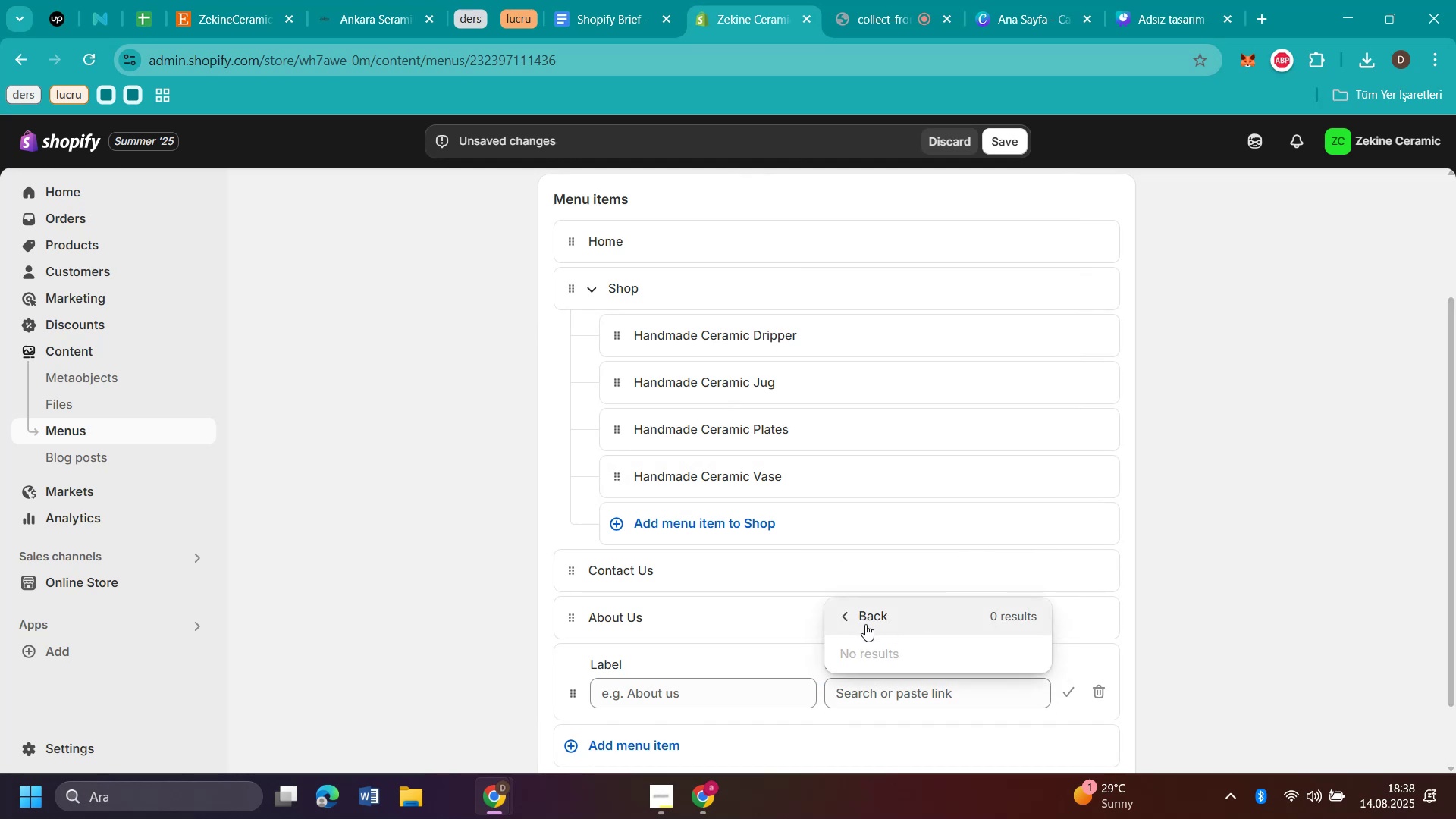 
left_click([845, 617])
 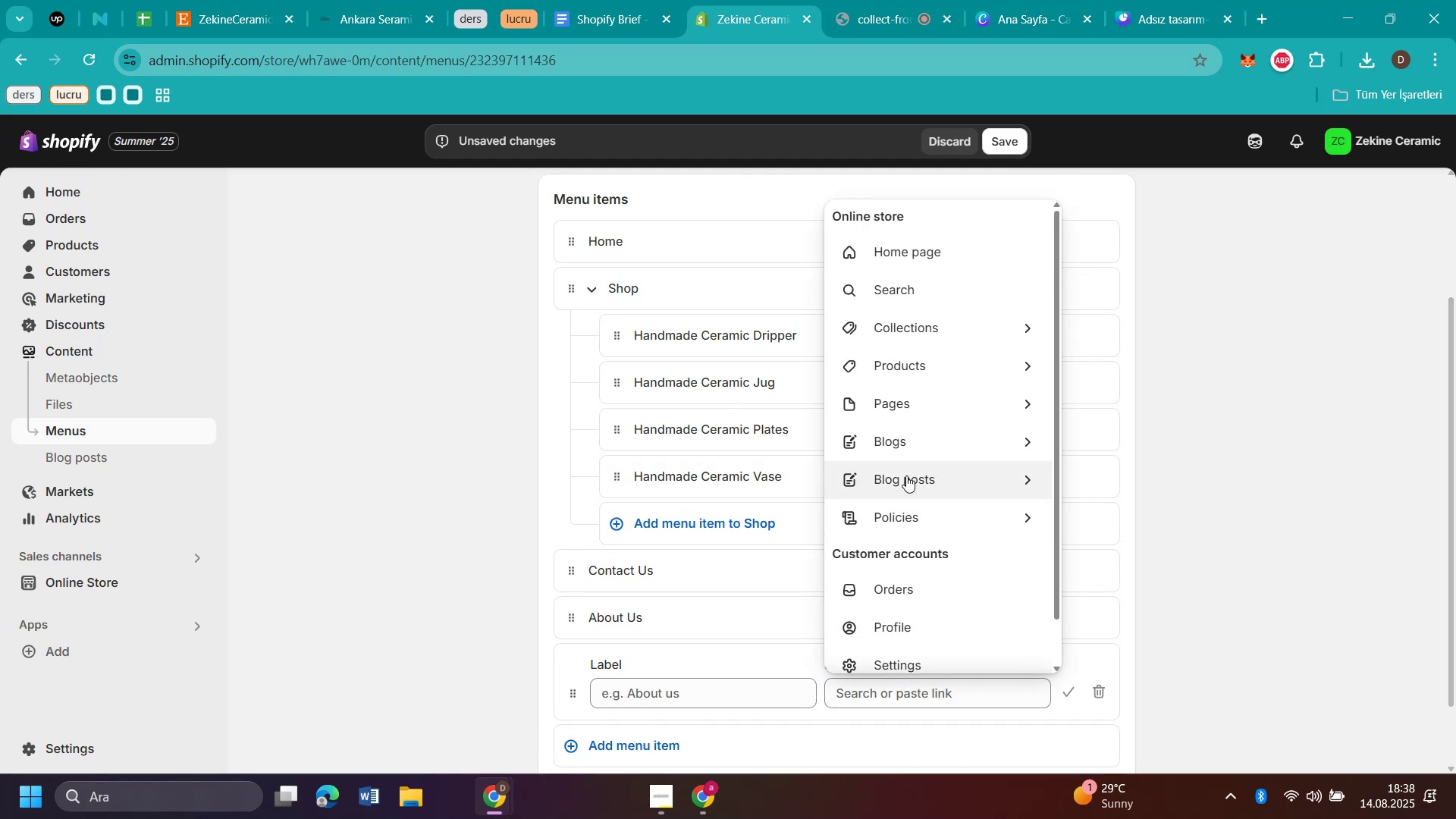 
left_click([906, 475])
 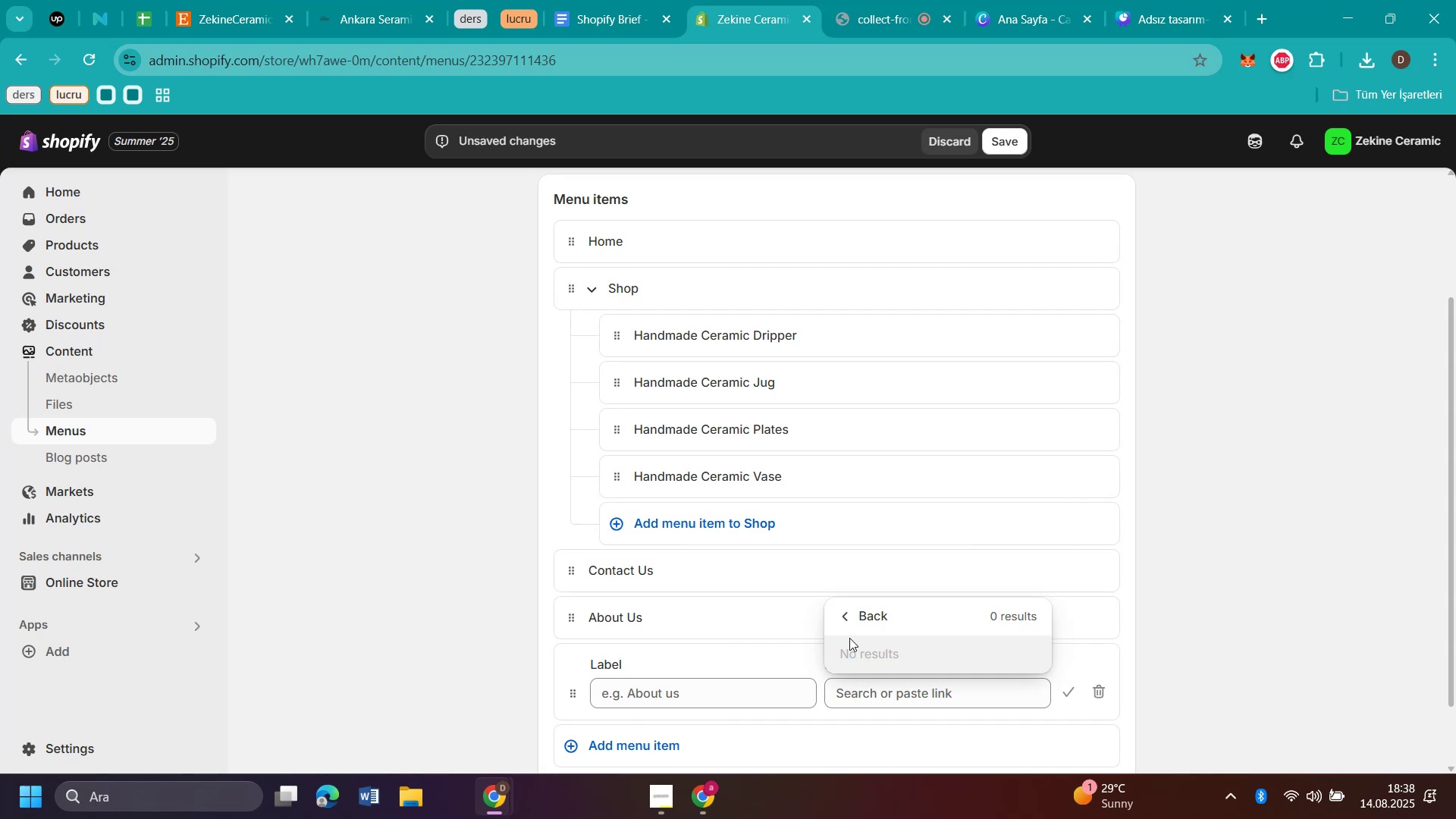 
left_click([116, 455])
 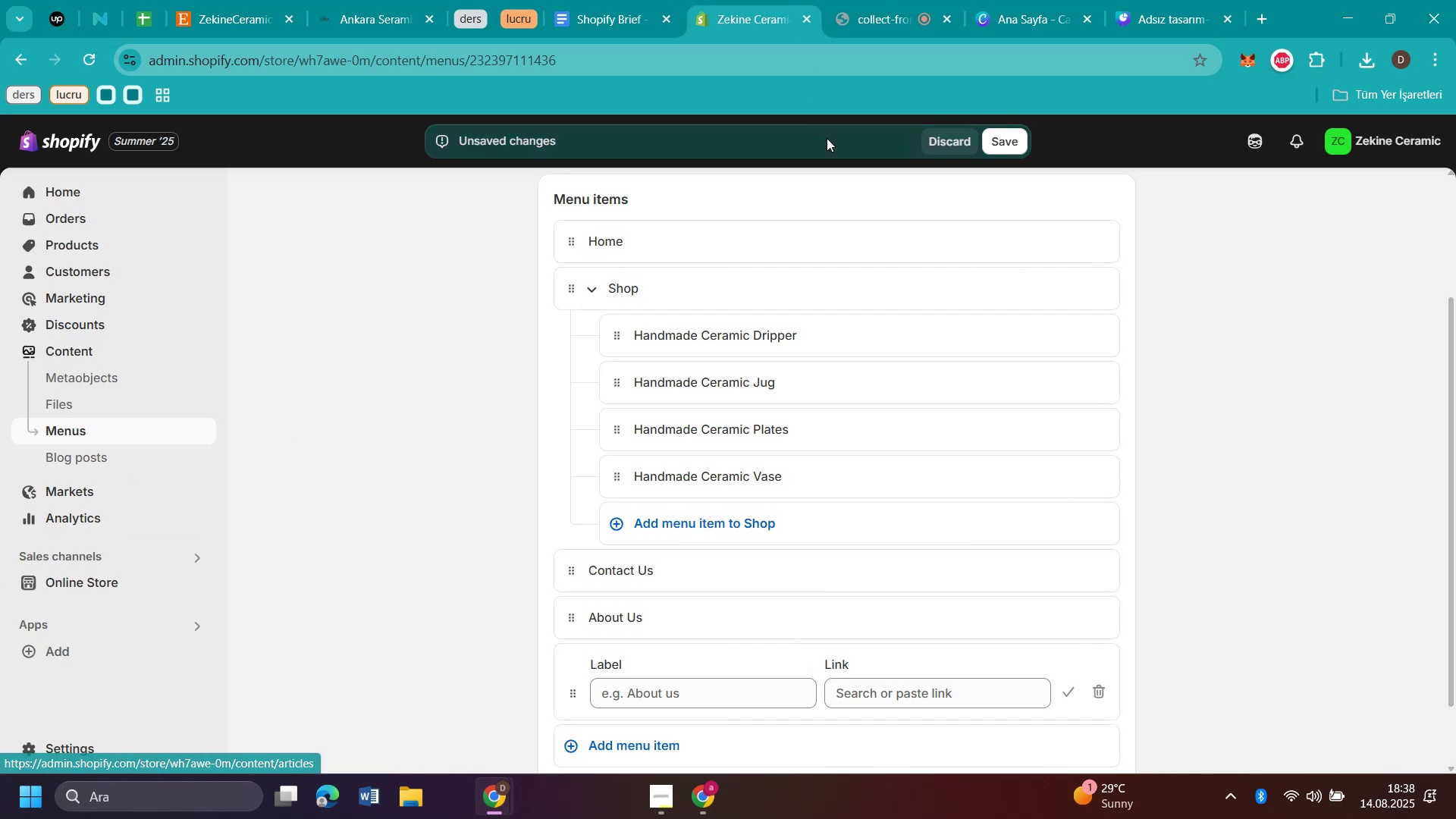 
left_click([956, 140])
 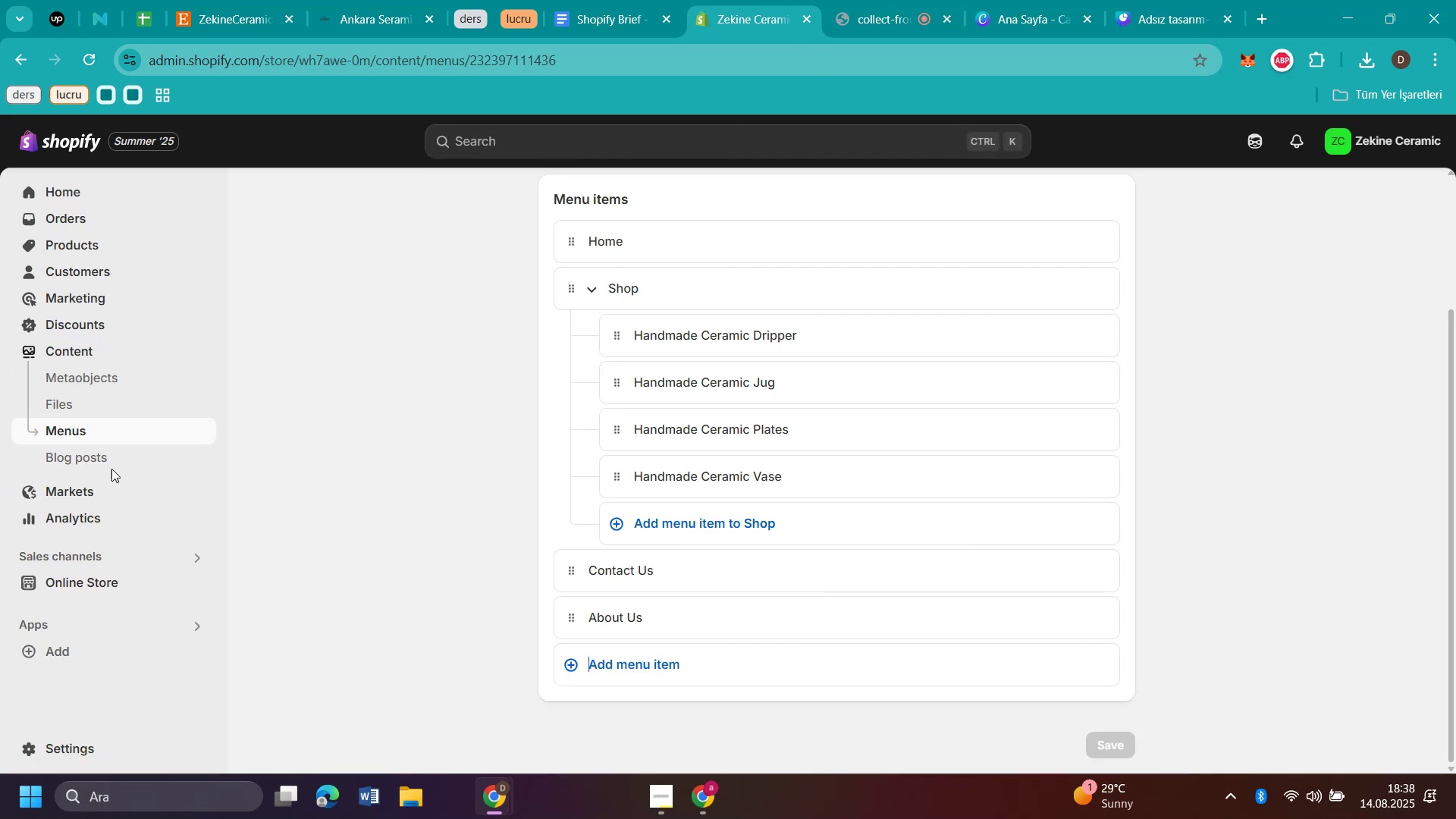 
left_click([96, 456])
 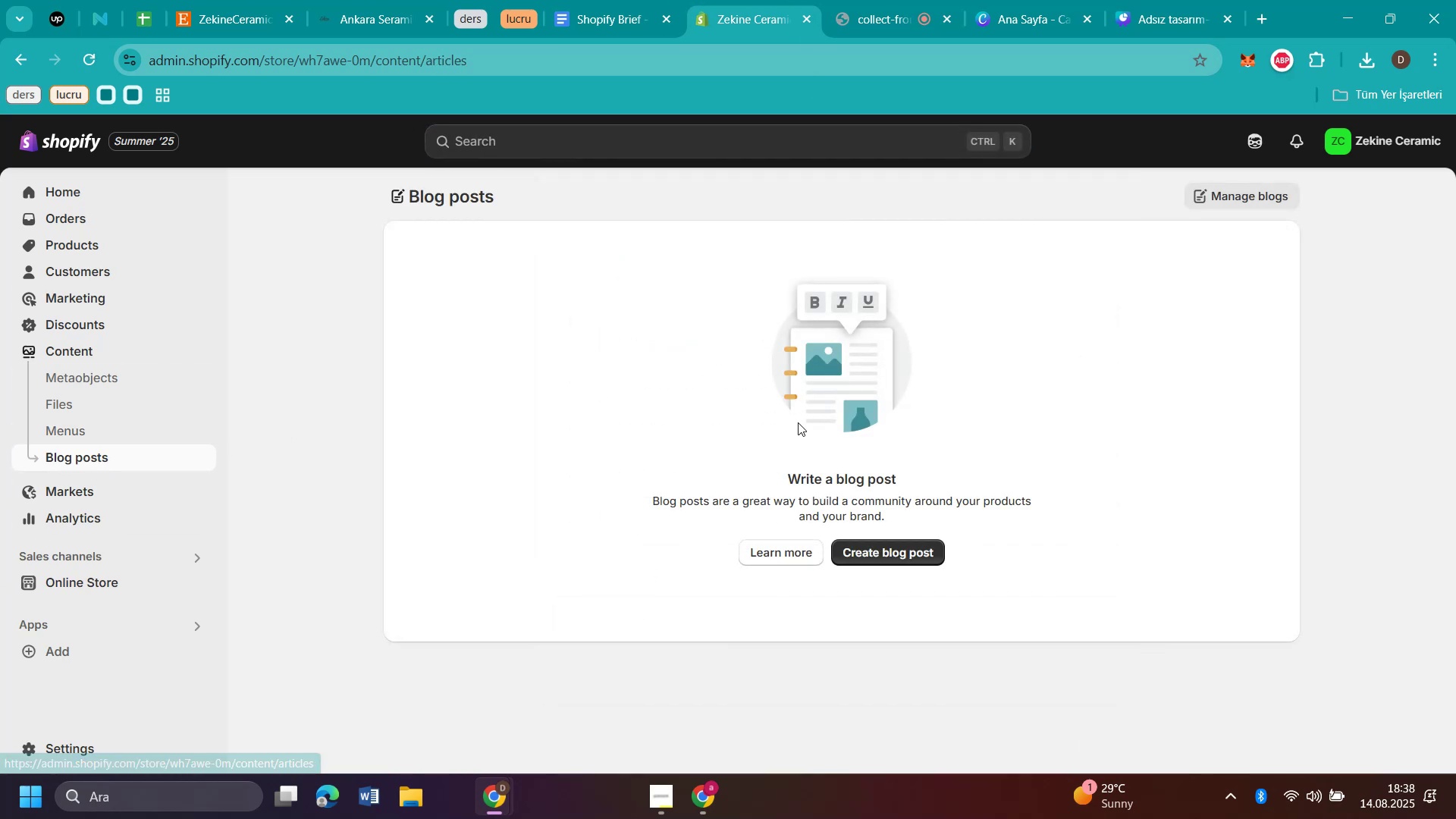 
left_click([907, 550])
 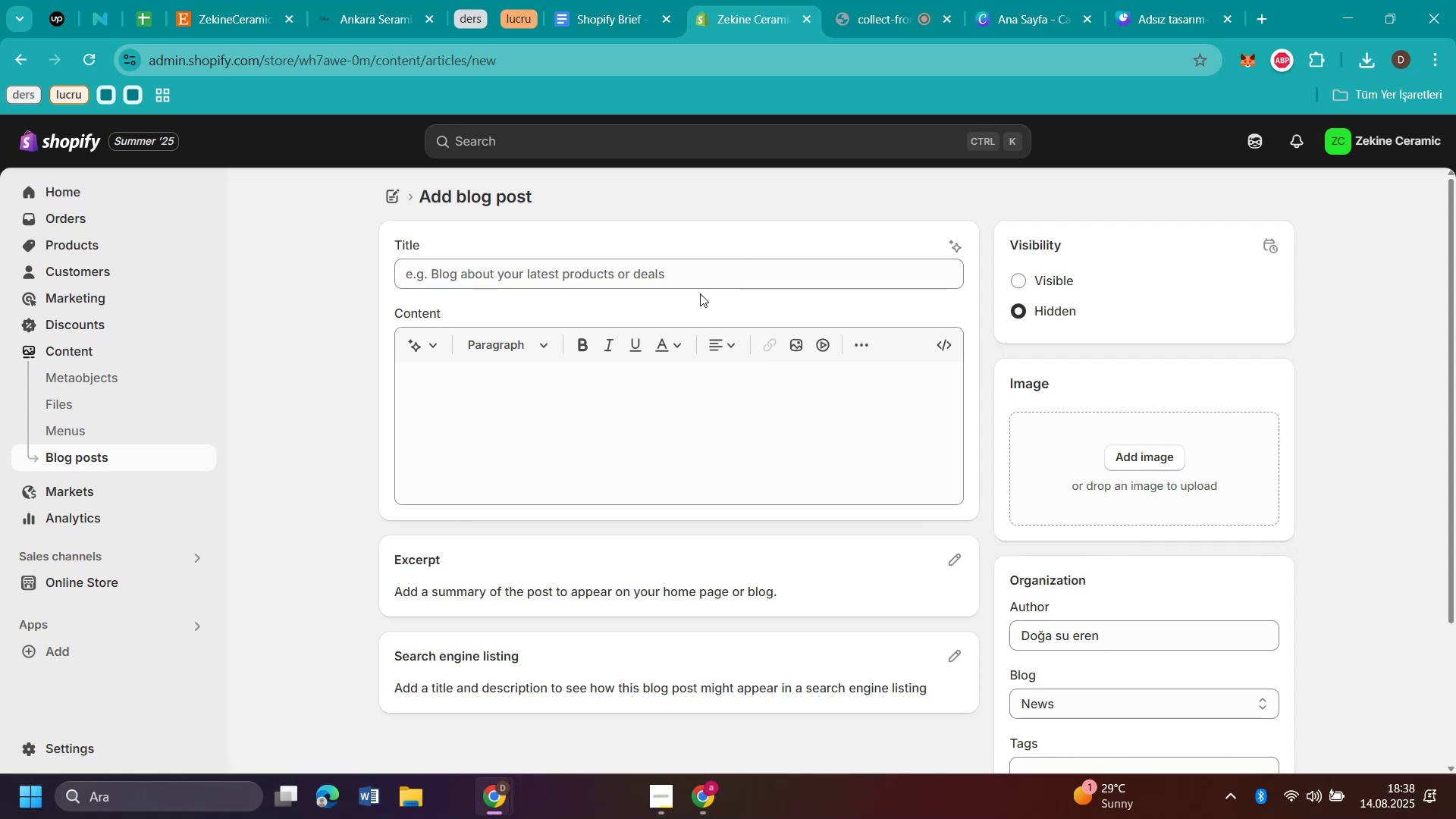 
wait(8.09)
 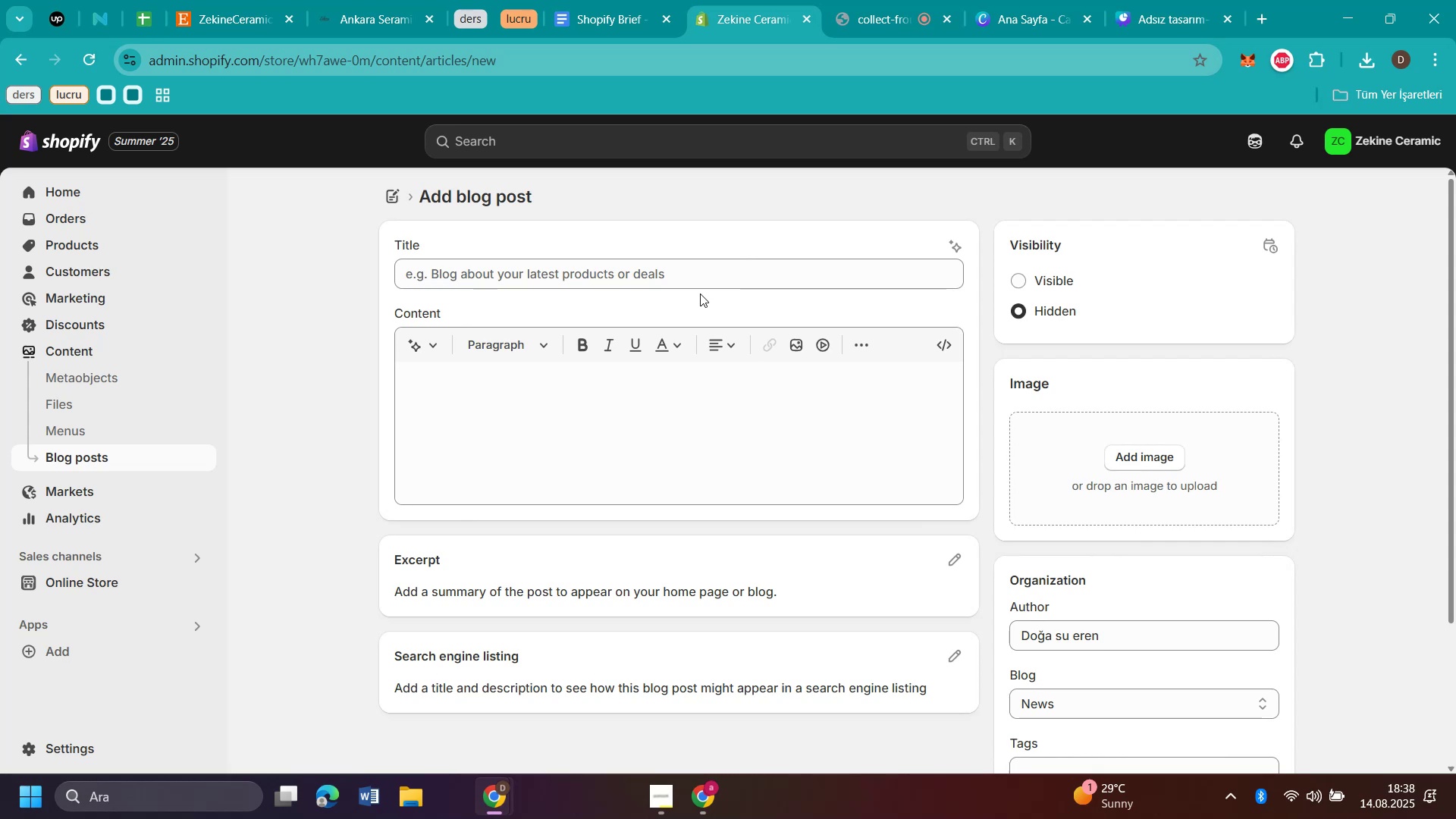 
left_click([353, 23])
 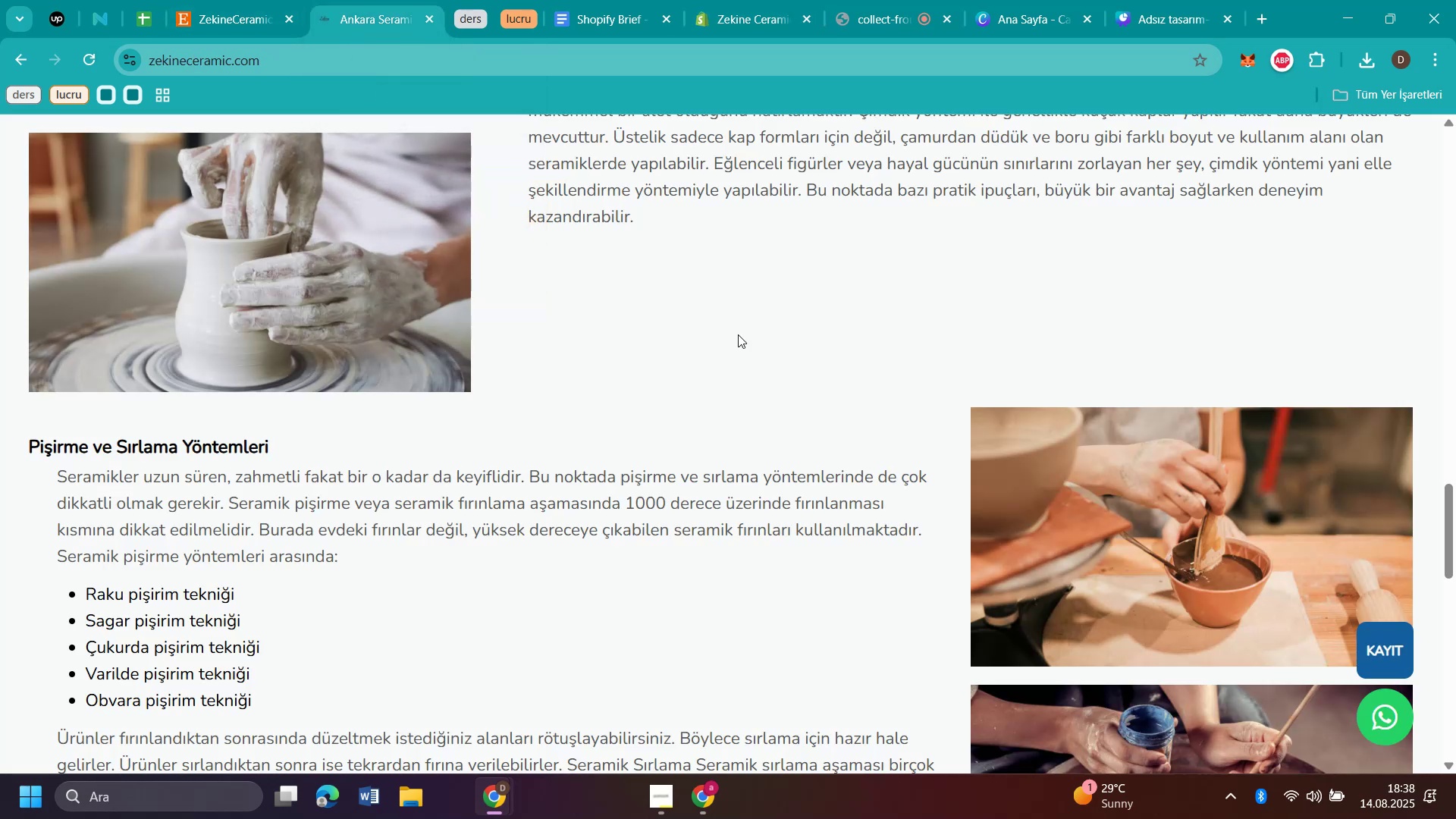 
scroll: coordinate [762, 344], scroll_direction: up, amount: 11.0
 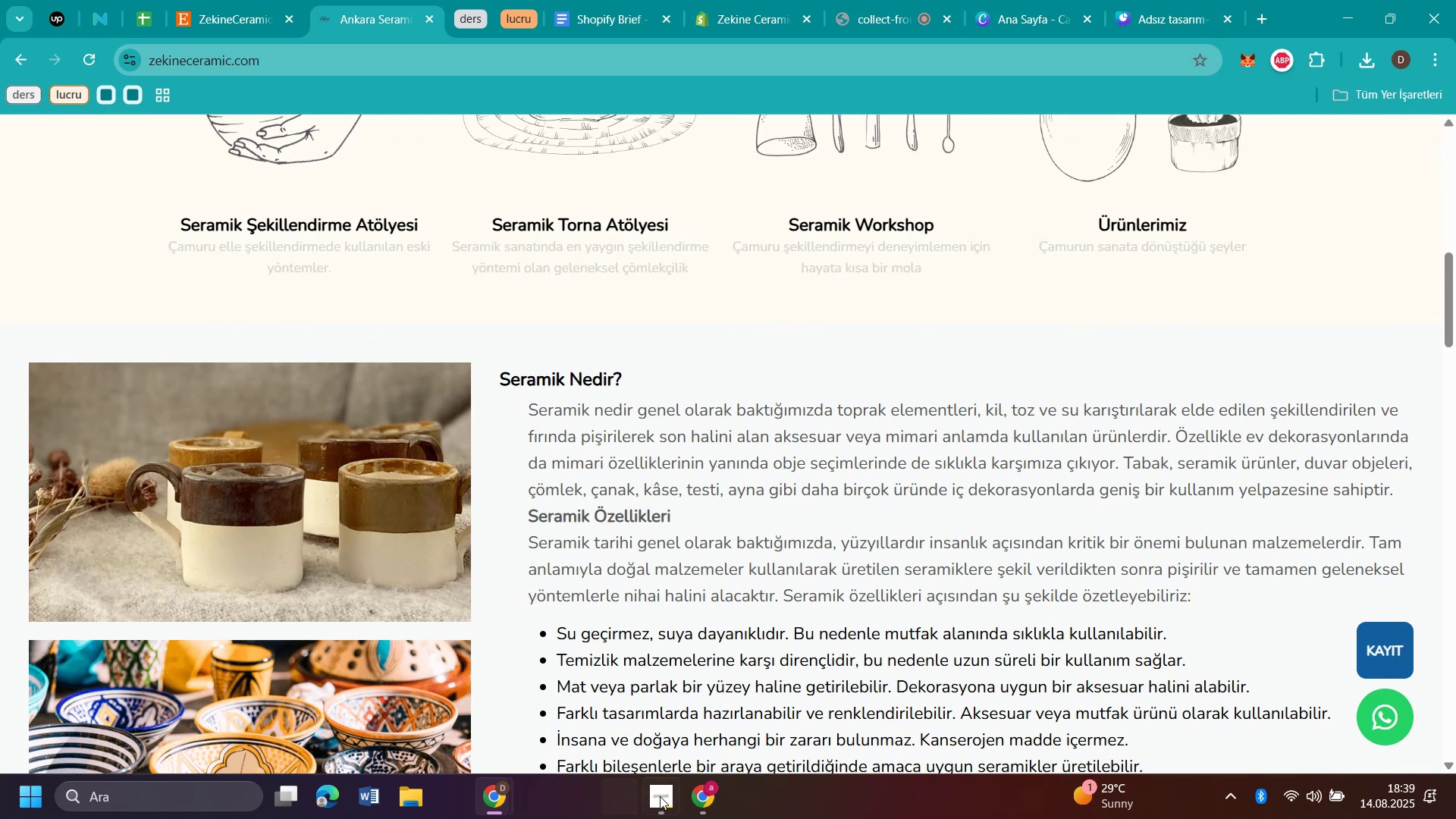 
left_click_drag(start_coordinate=[708, 807], to_coordinate=[708, 801])
 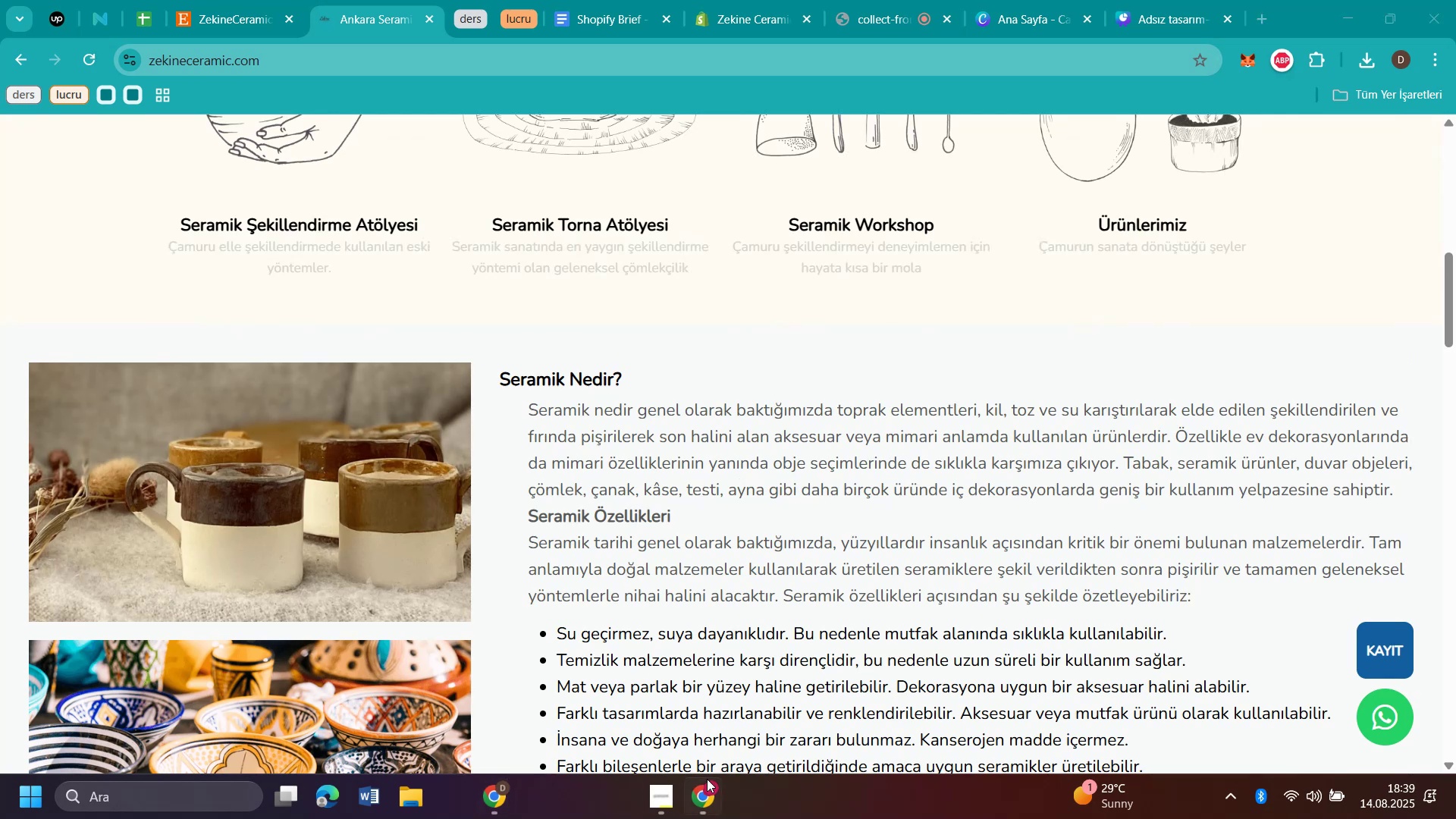 
left_click([708, 798])
 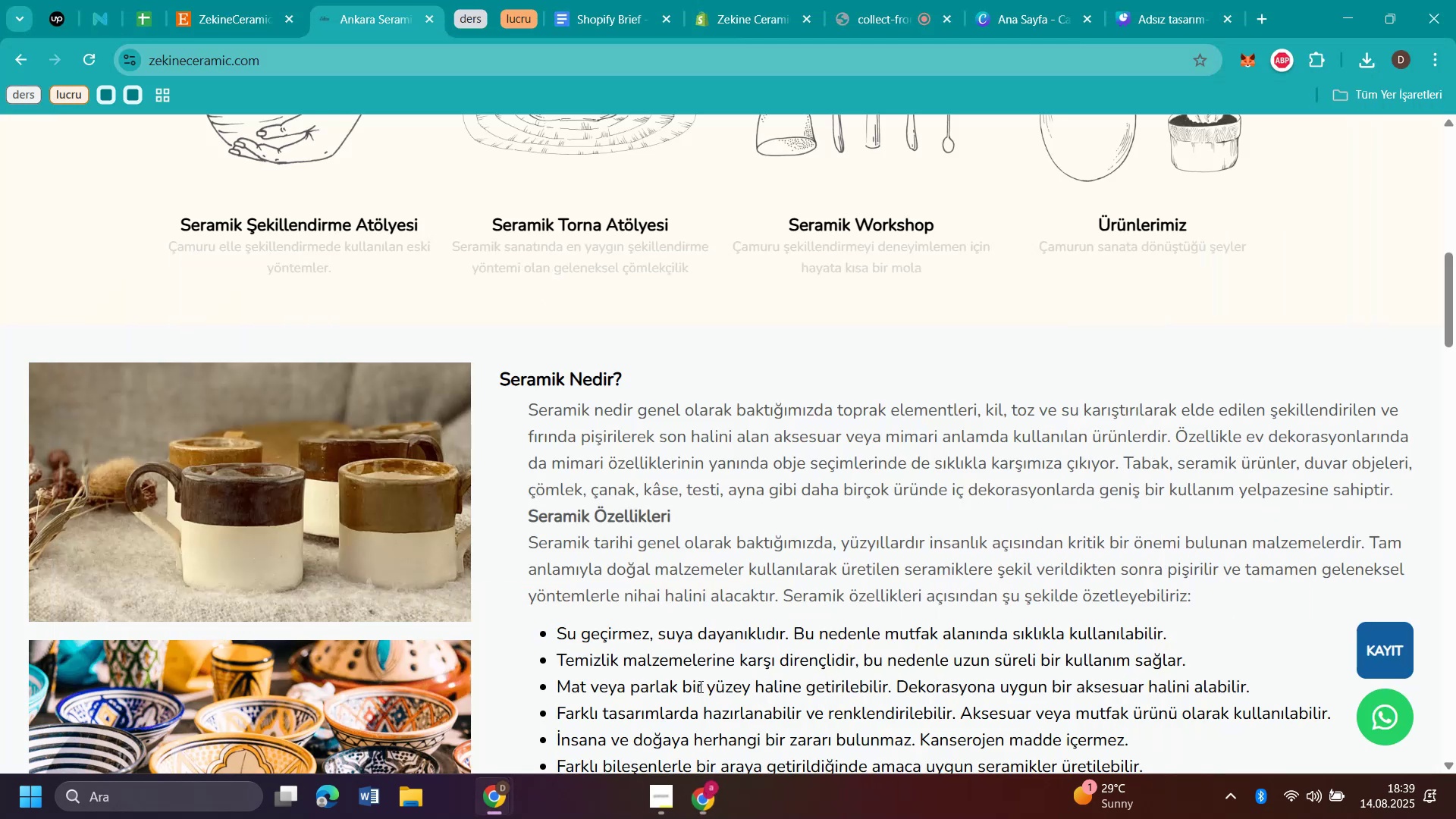 
scroll: coordinate [871, 458], scroll_direction: down, amount: 1.0
 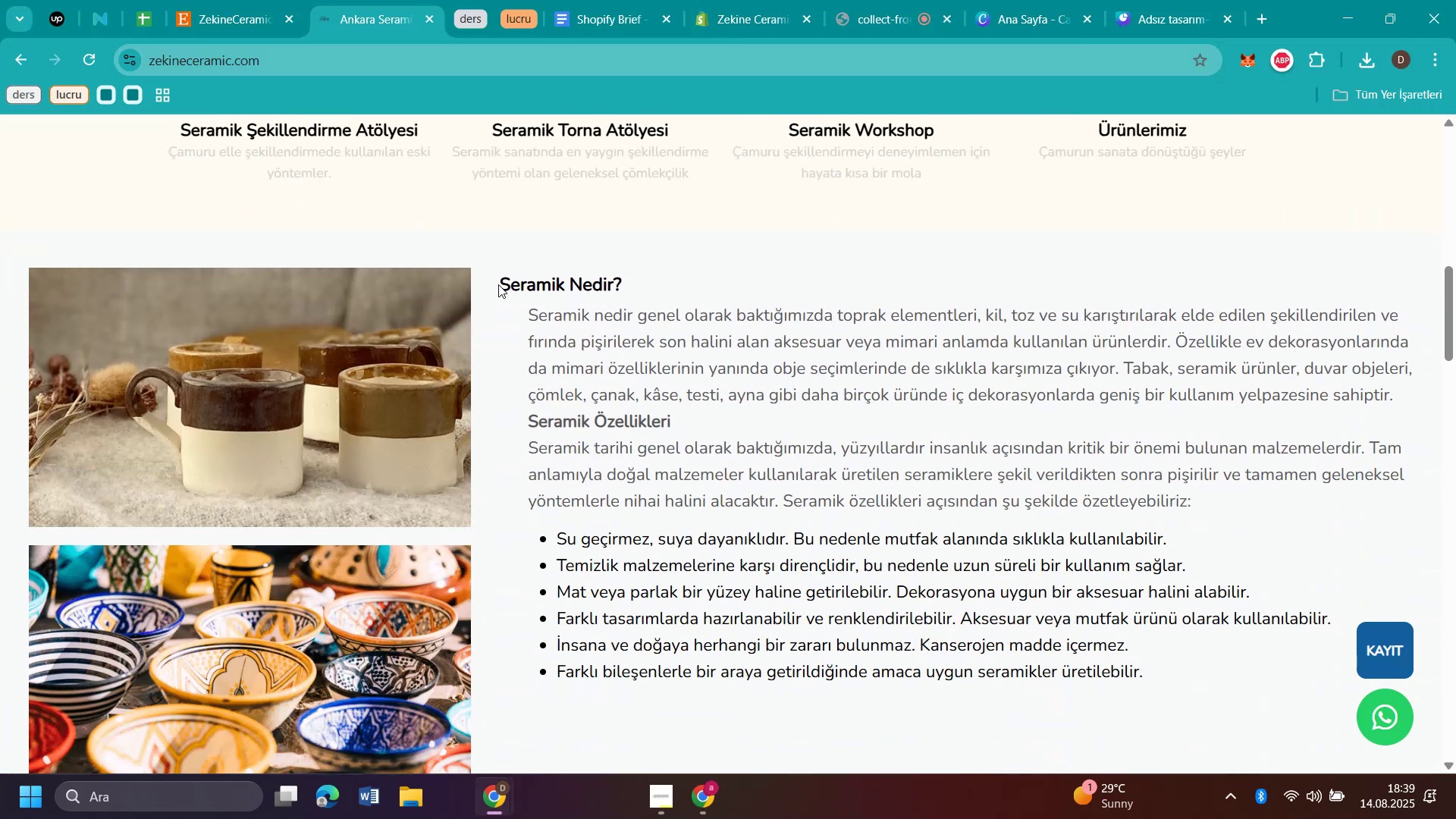 
left_click_drag(start_coordinate=[500, 285], to_coordinate=[1261, 688])
 